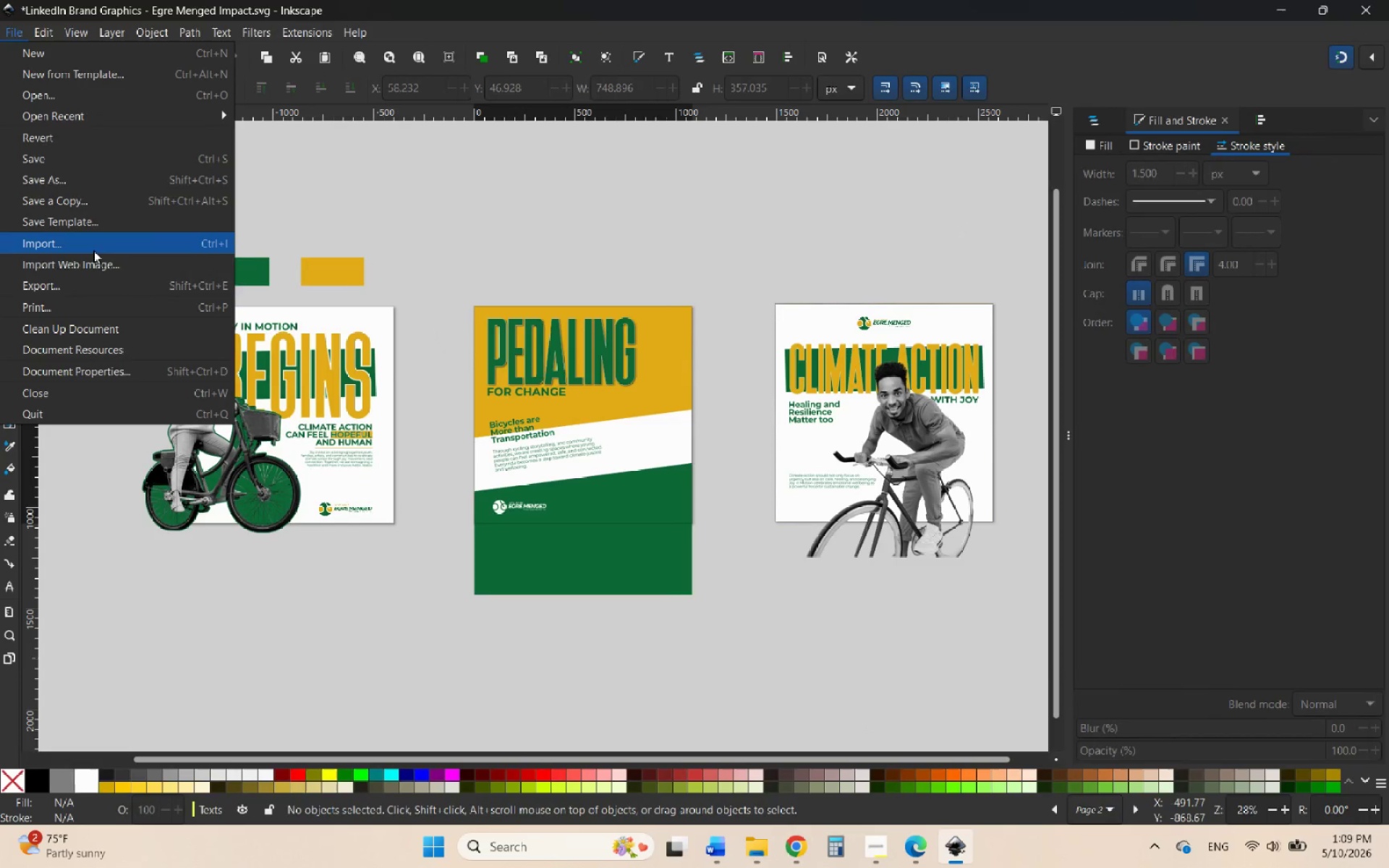 
left_click([93, 250])
 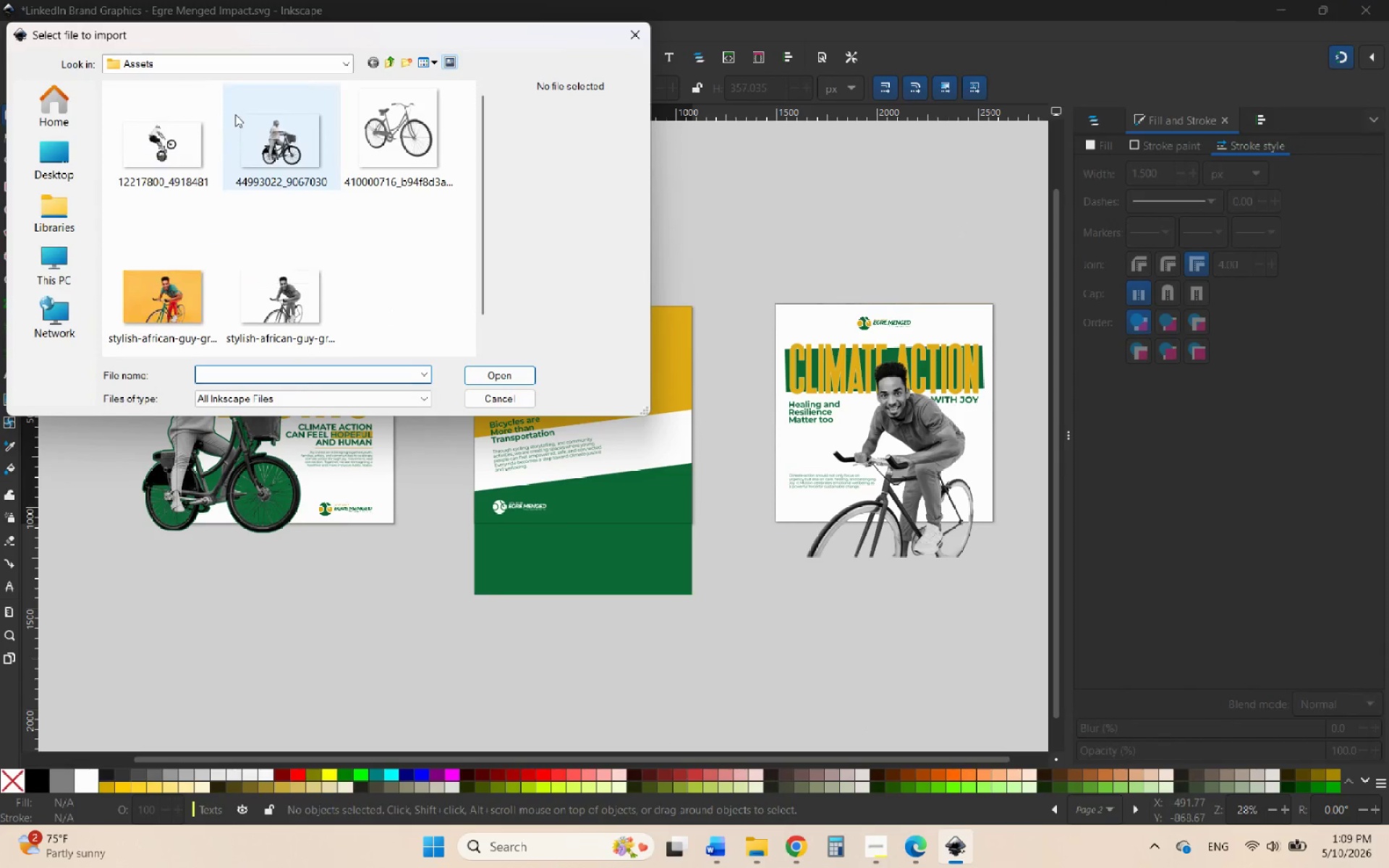 
left_click([169, 166])
 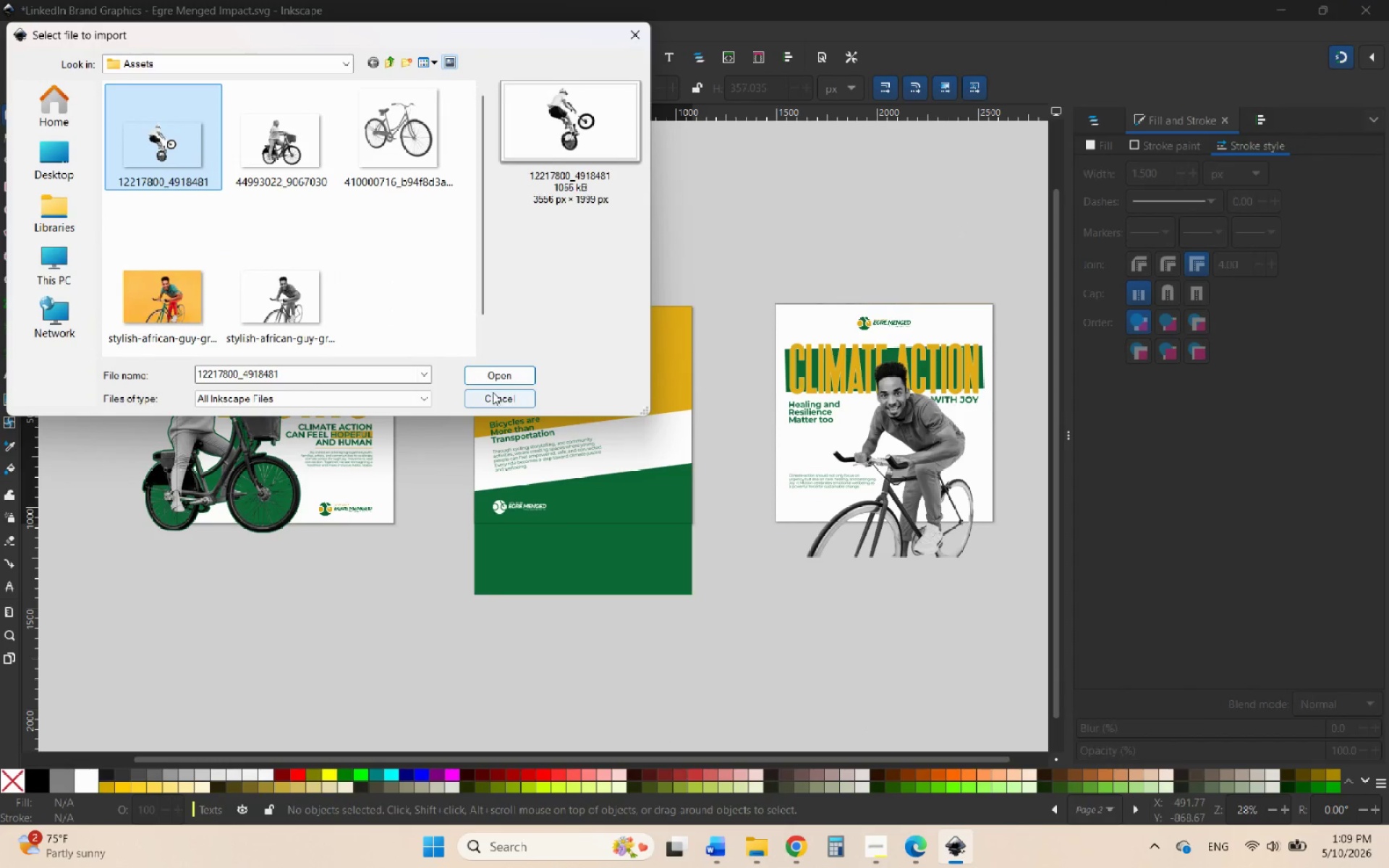 
left_click([502, 371])
 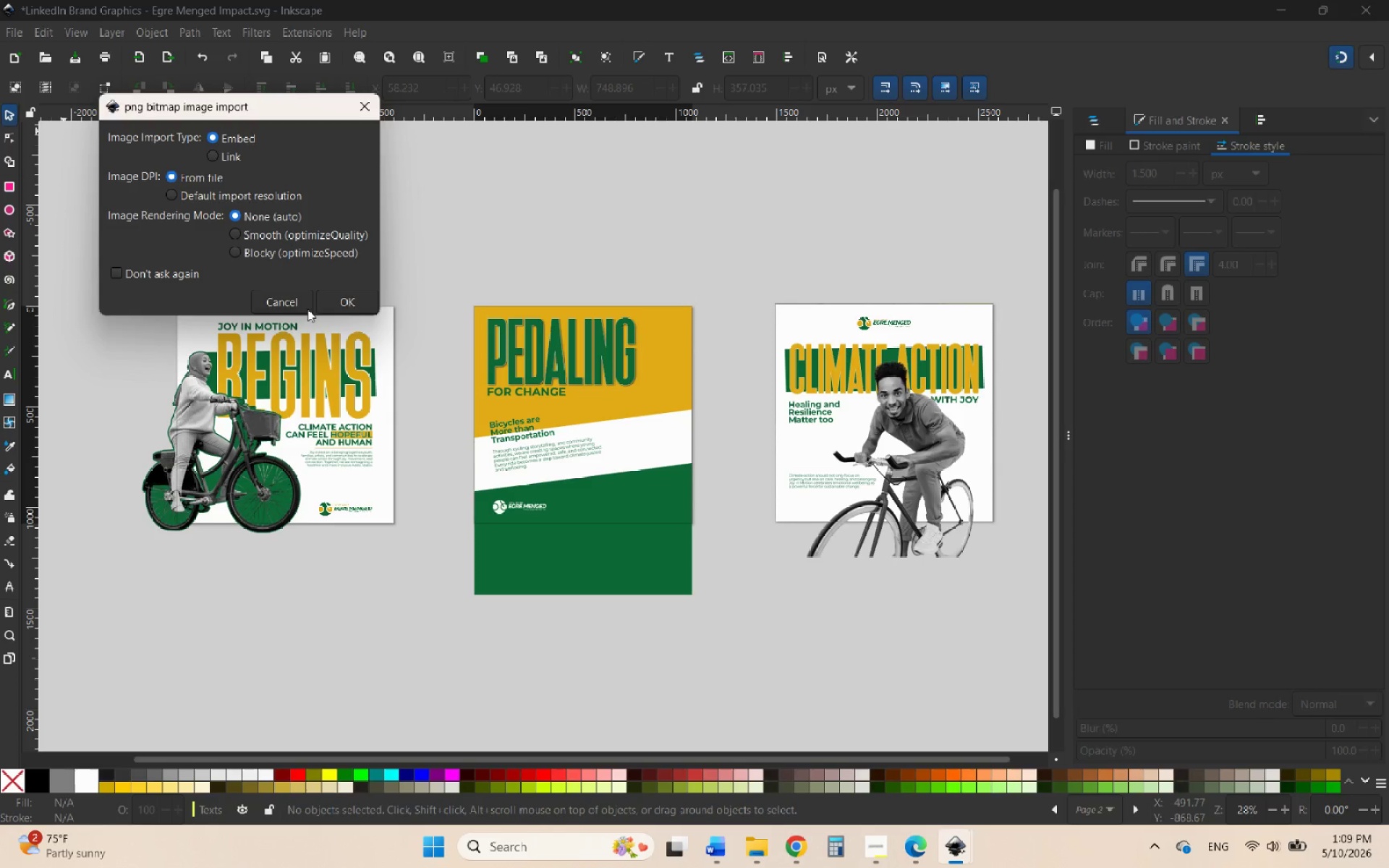 
left_click([327, 297])
 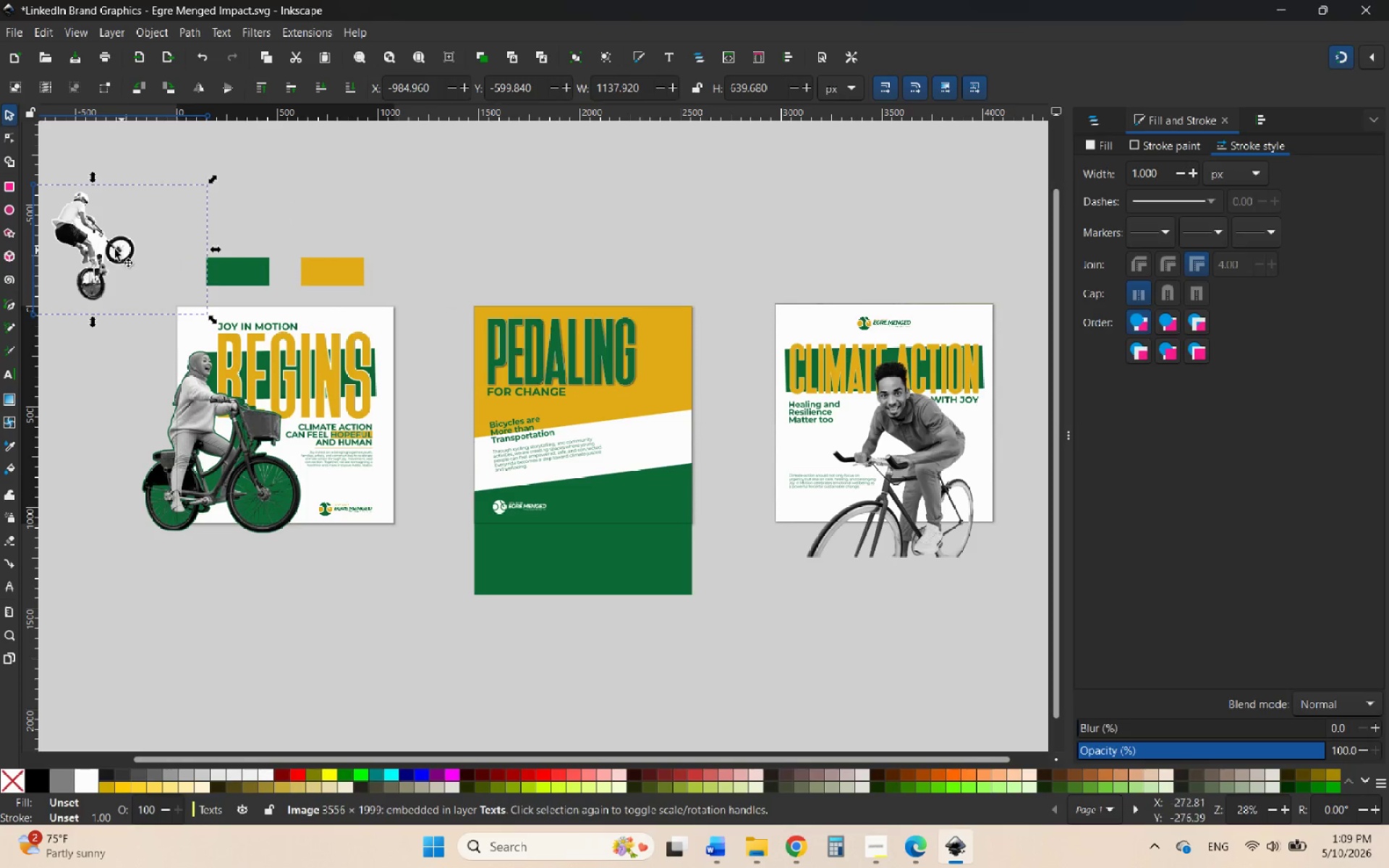 
left_click_drag(start_coordinate=[78, 231], to_coordinate=[620, 435])
 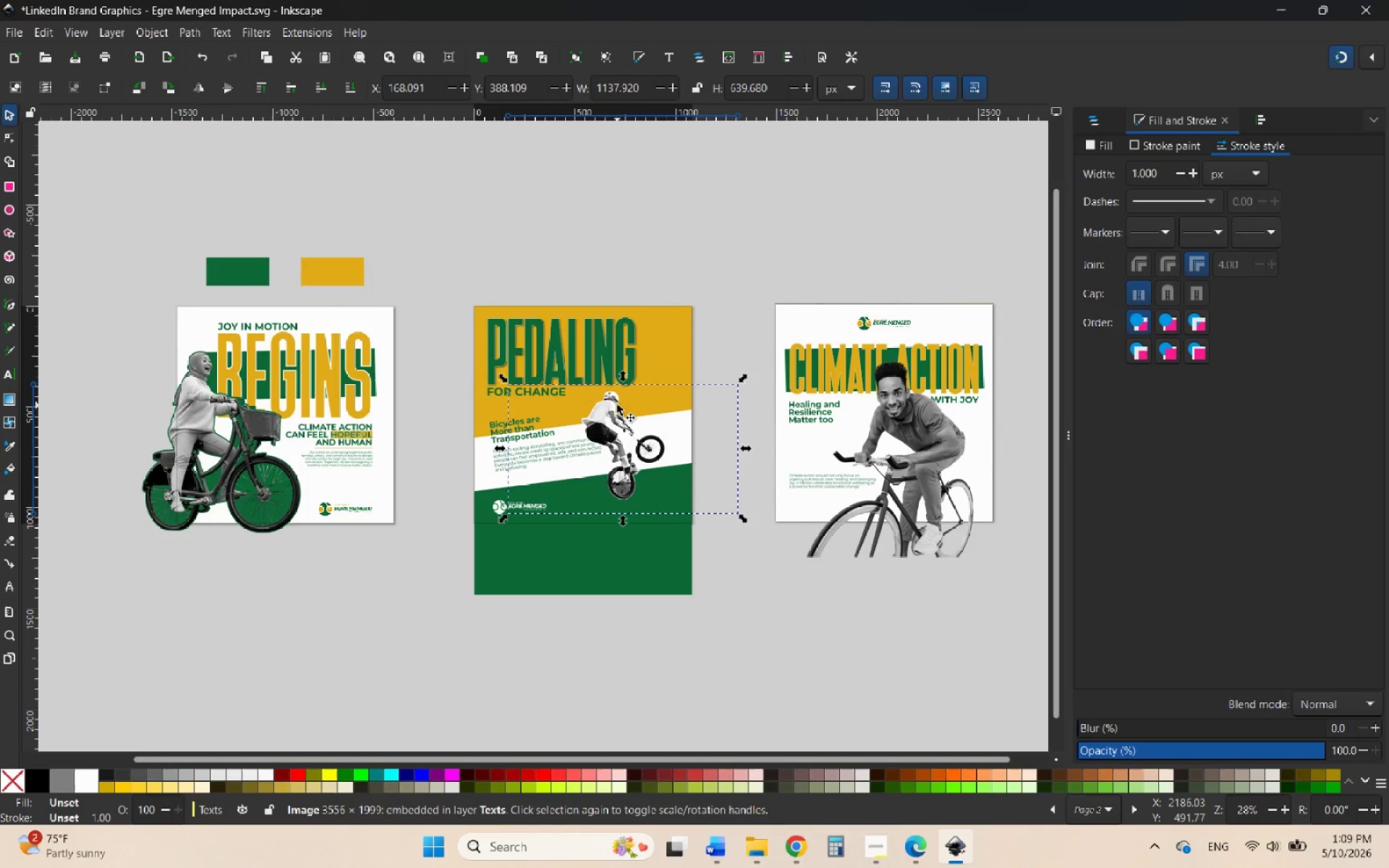 
hold_key(key=ControlLeft, duration=1.56)
left_click_drag(start_coordinate=[626, 378], to_coordinate=[635, 289])
 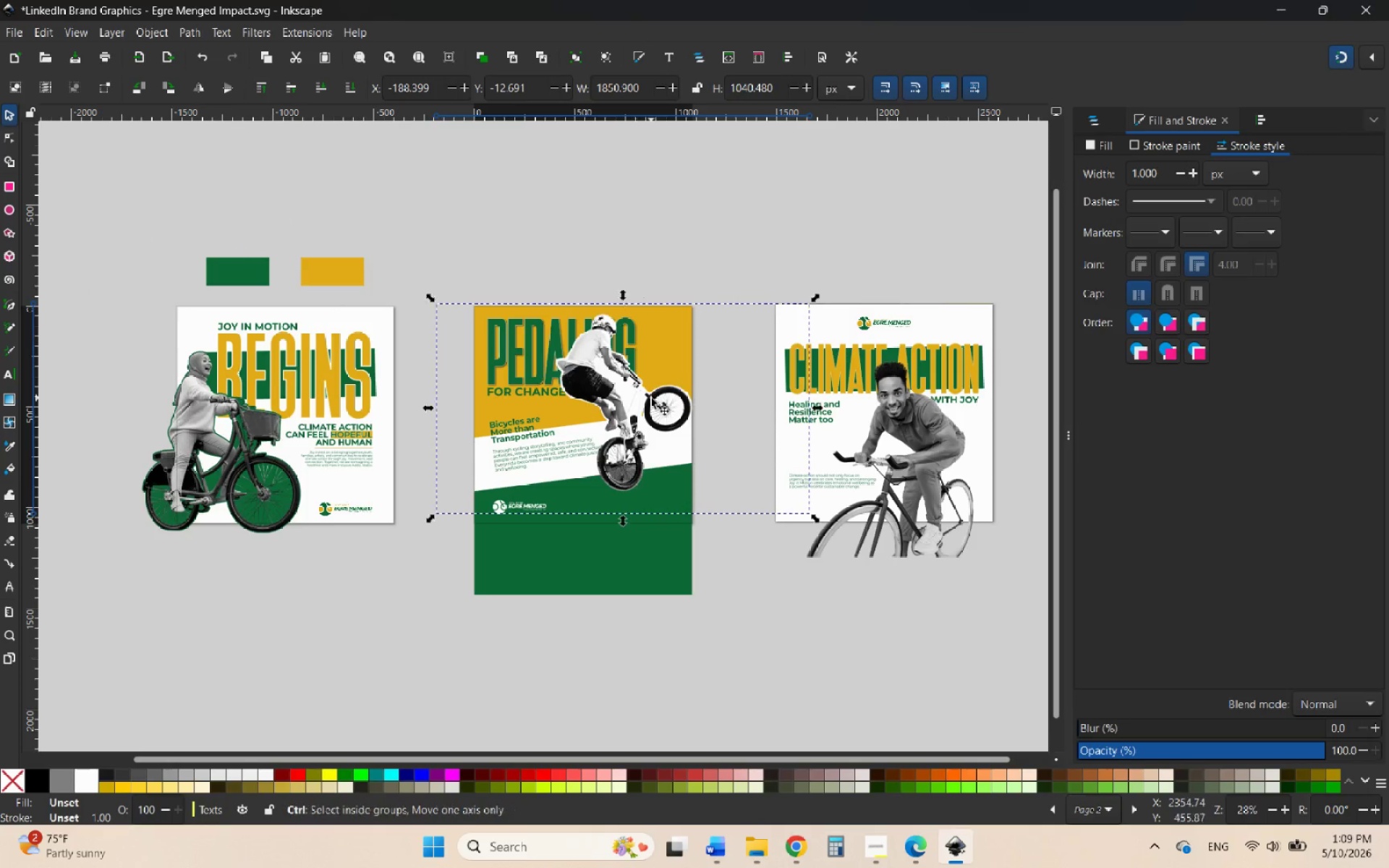 
hold_key(key=ControlLeft, duration=0.61)
scroll: coordinate [651, 424], scroll_direction: up, amount: 4.0
 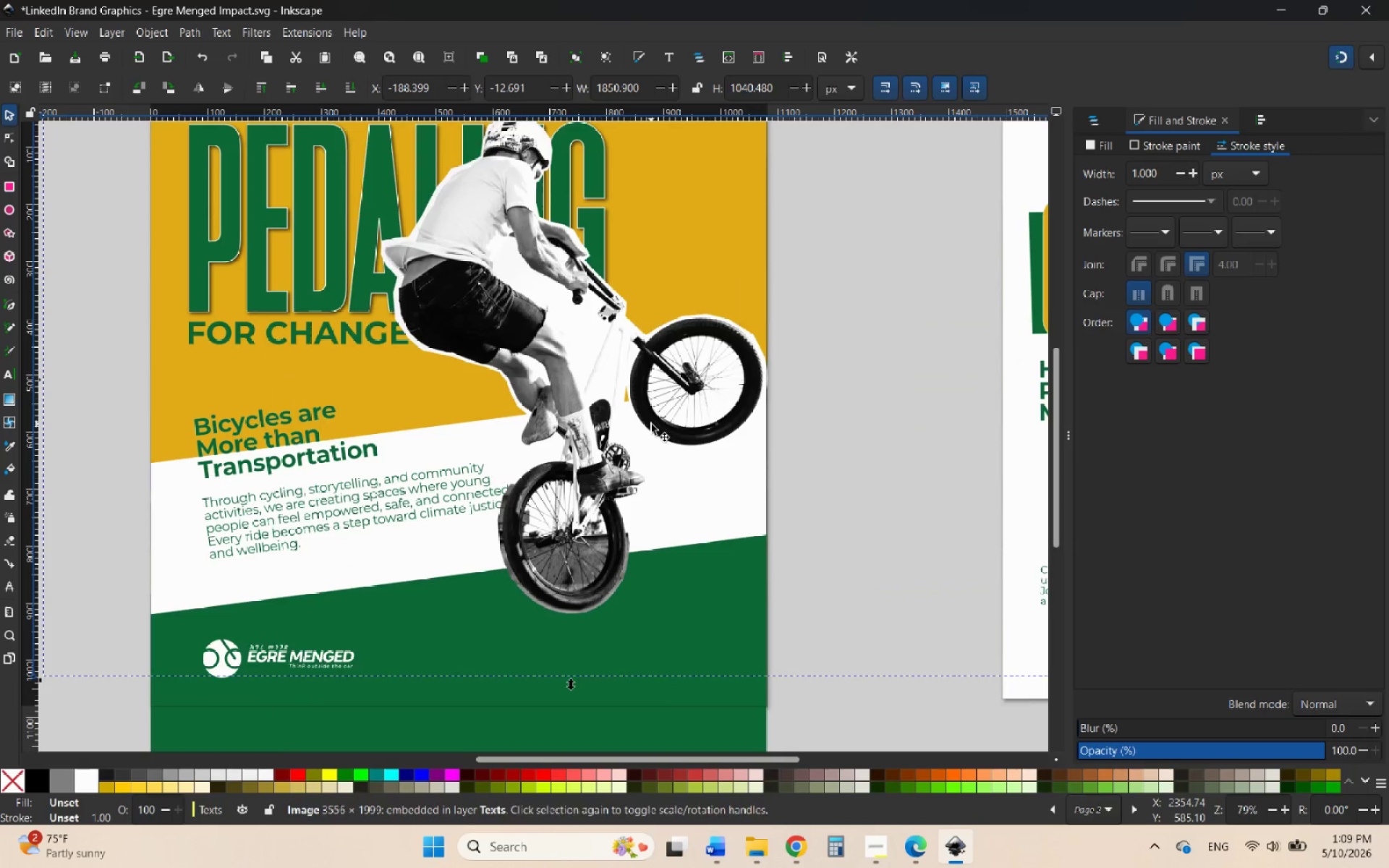 
hold_key(key=ControlLeft, duration=0.52)
scroll: coordinate [655, 465], scroll_direction: down, amount: 3.0
 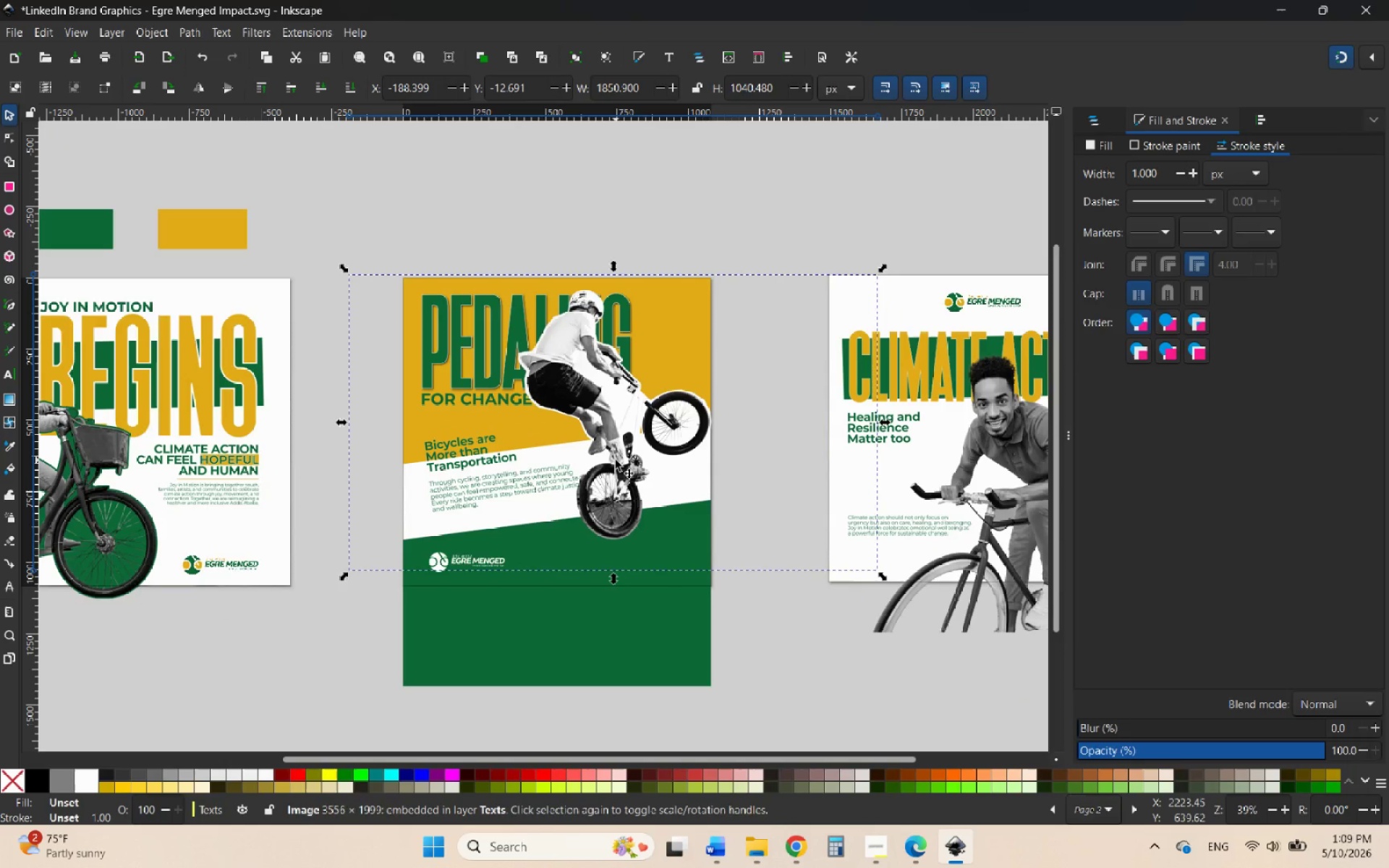 
left_click_drag(start_coordinate=[616, 460], to_coordinate=[617, 501])
 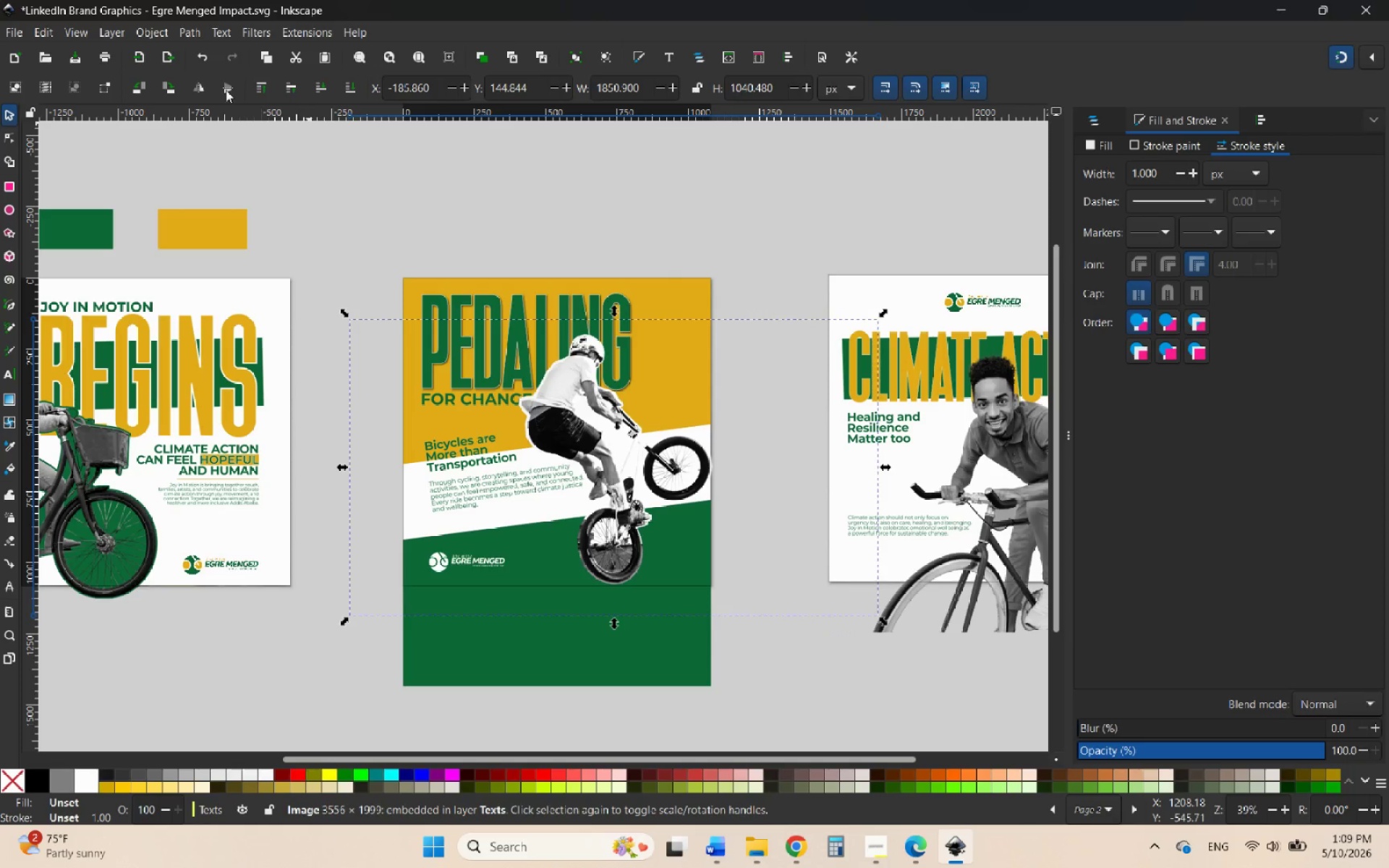 
left_click([203, 89])
 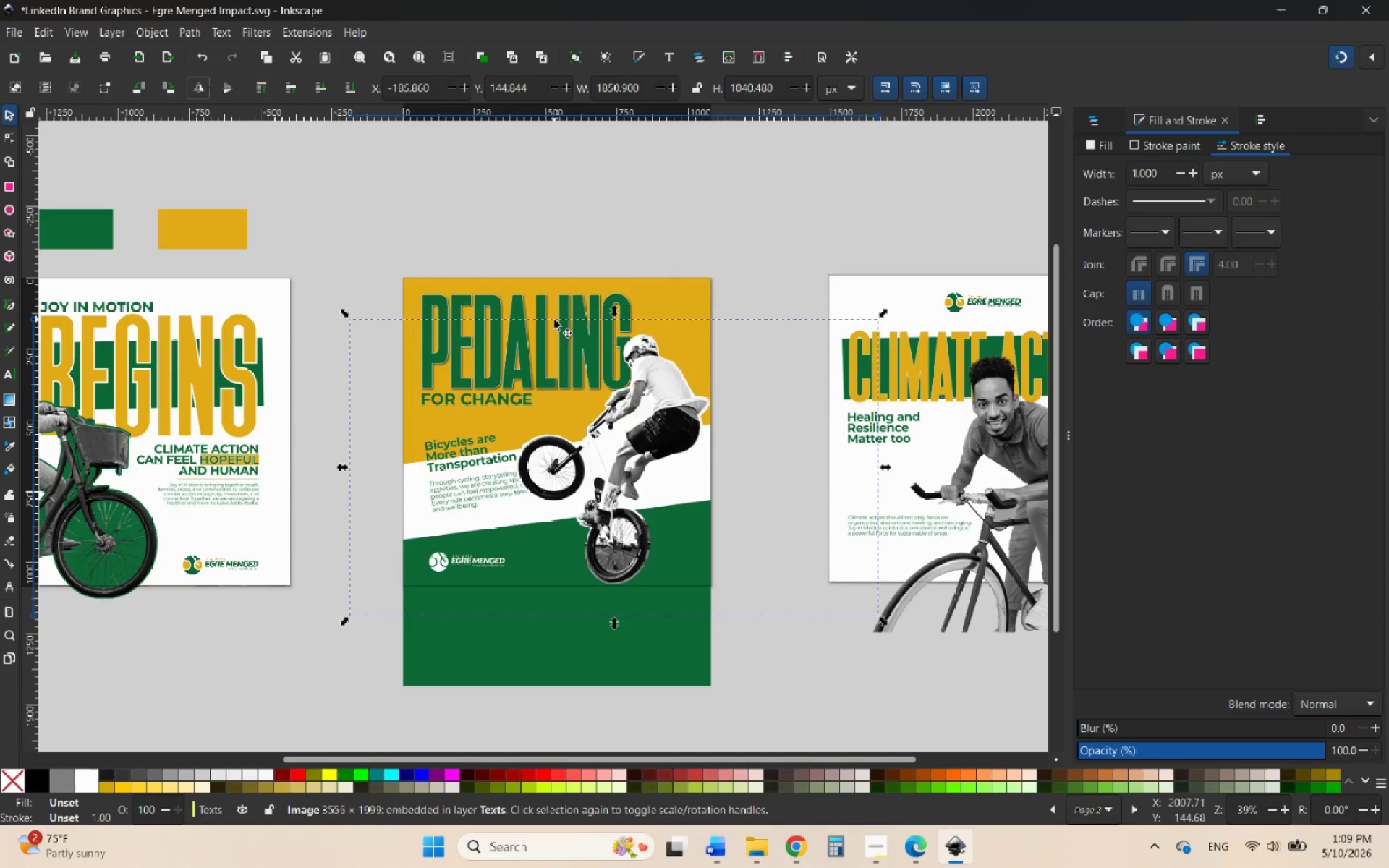 
hold_key(key=ControlLeft, duration=0.84)
scroll: coordinate [580, 459], scroll_direction: up, amount: 4.0
 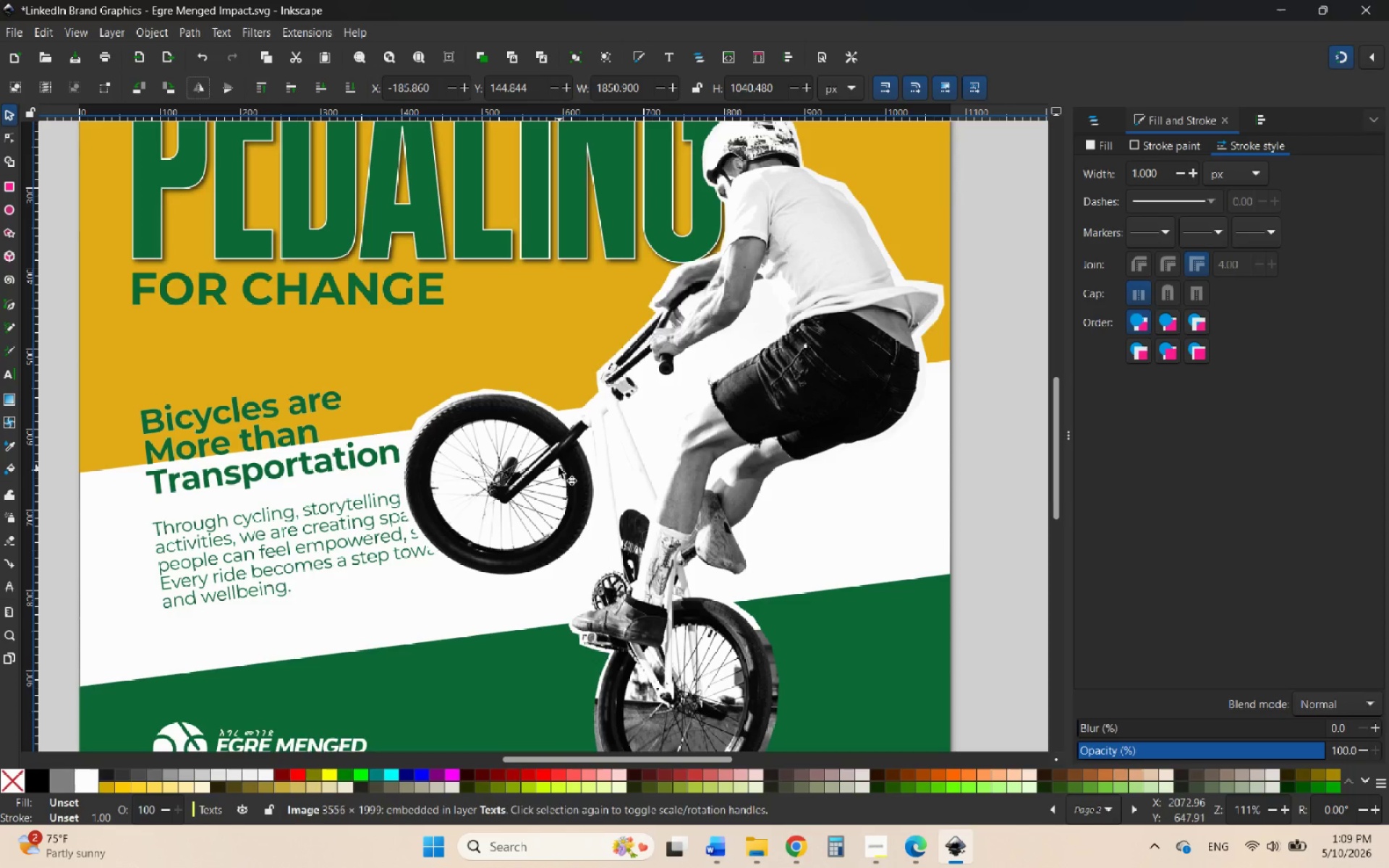 
left_click_drag(start_coordinate=[558, 459], to_coordinate=[575, 387])
 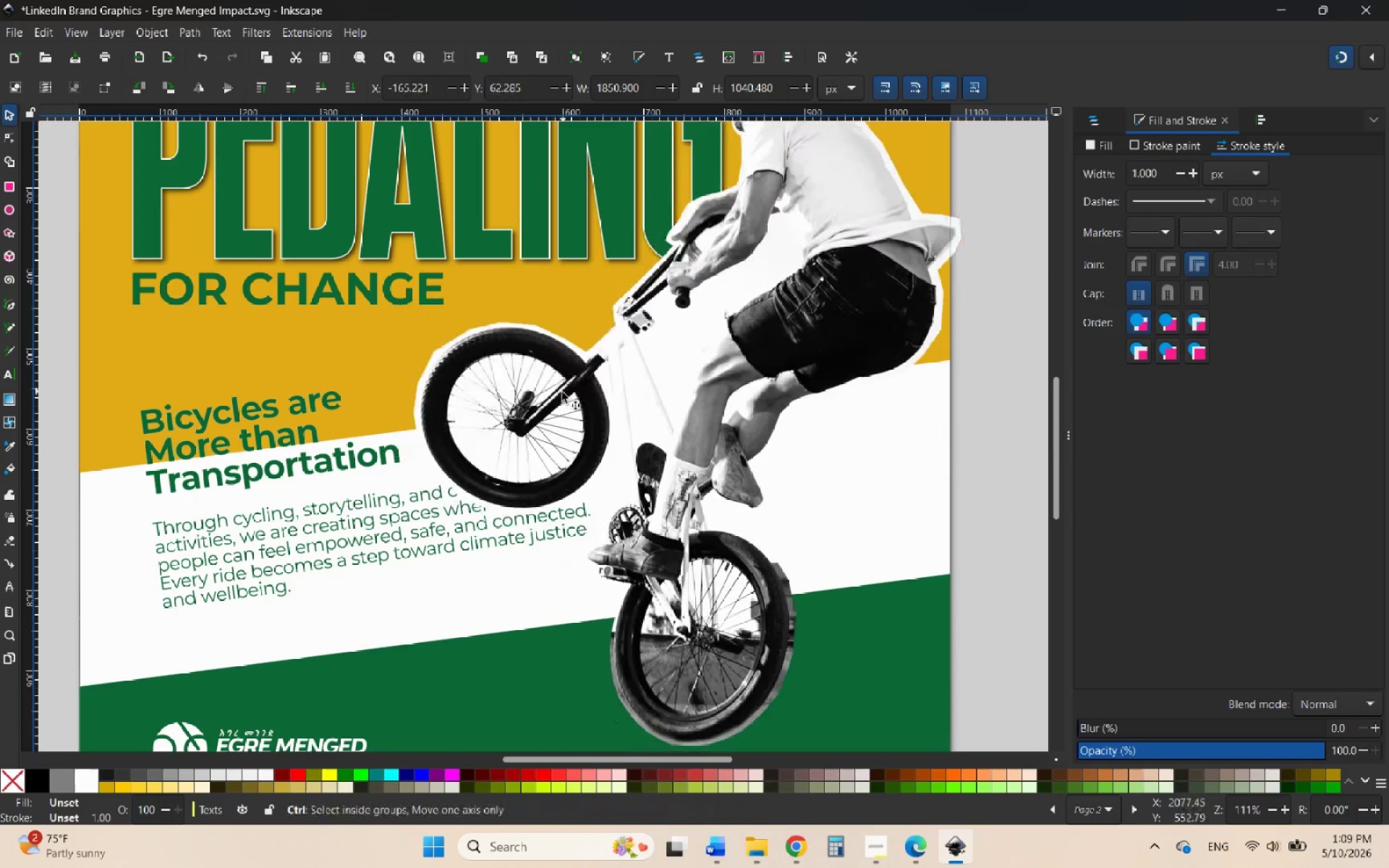 
hold_key(key=ControlLeft, duration=3.88)
scroll: coordinate [556, 395], scroll_direction: down, amount: 2.0
 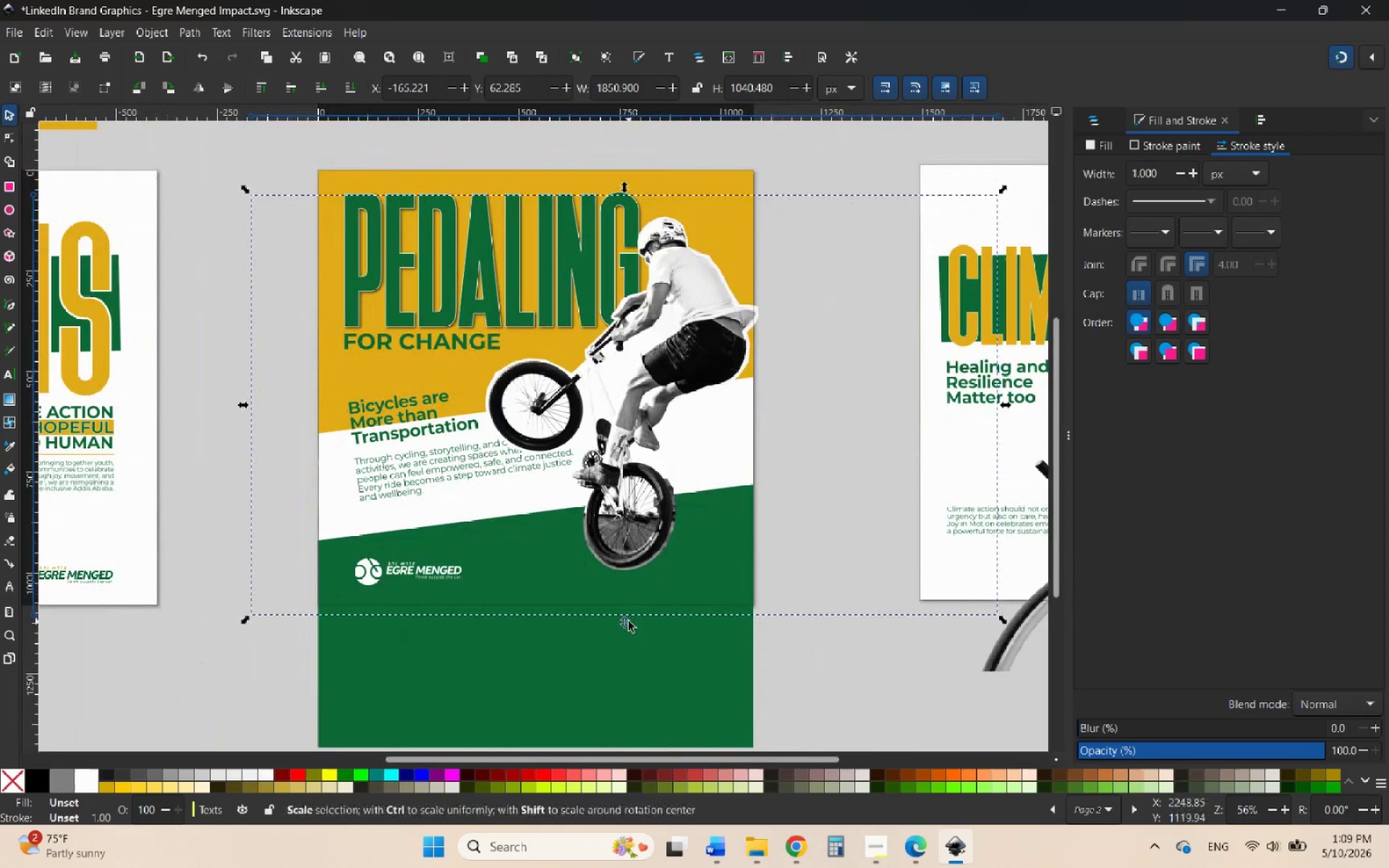 
left_click_drag(start_coordinate=[624, 624], to_coordinate=[603, 678])
 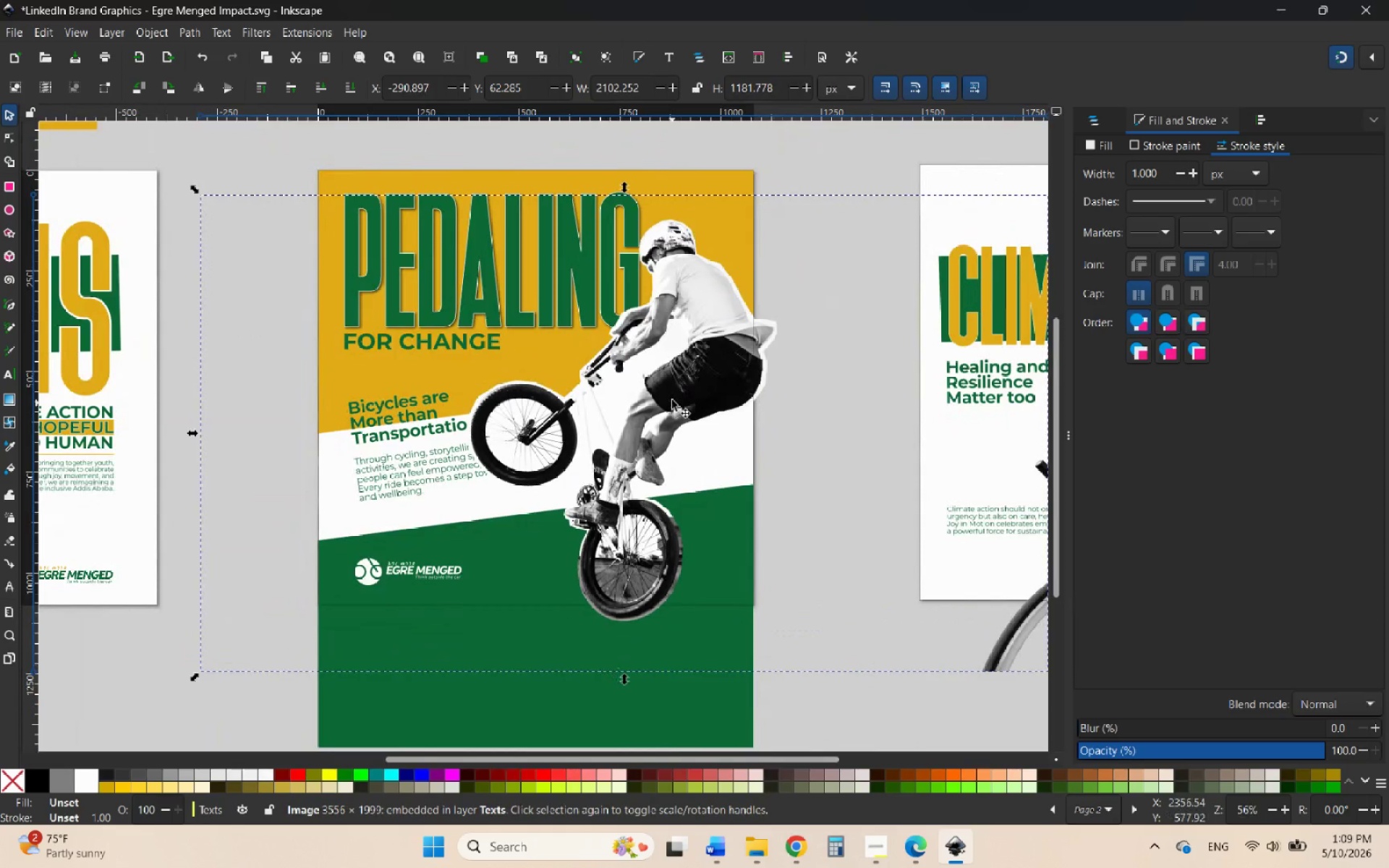 
left_click_drag(start_coordinate=[674, 390], to_coordinate=[671, 402])
 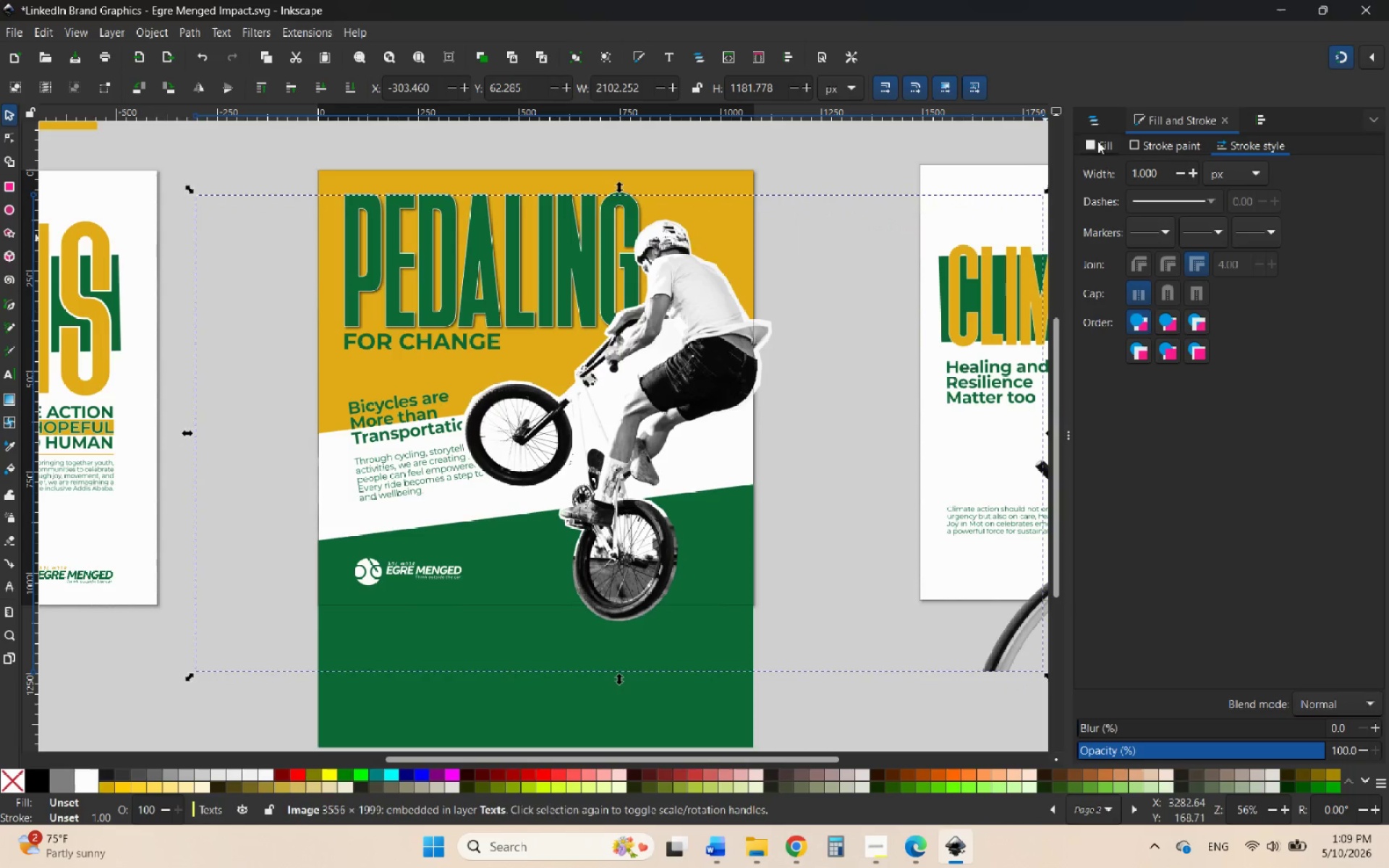 
left_click([1095, 114])
 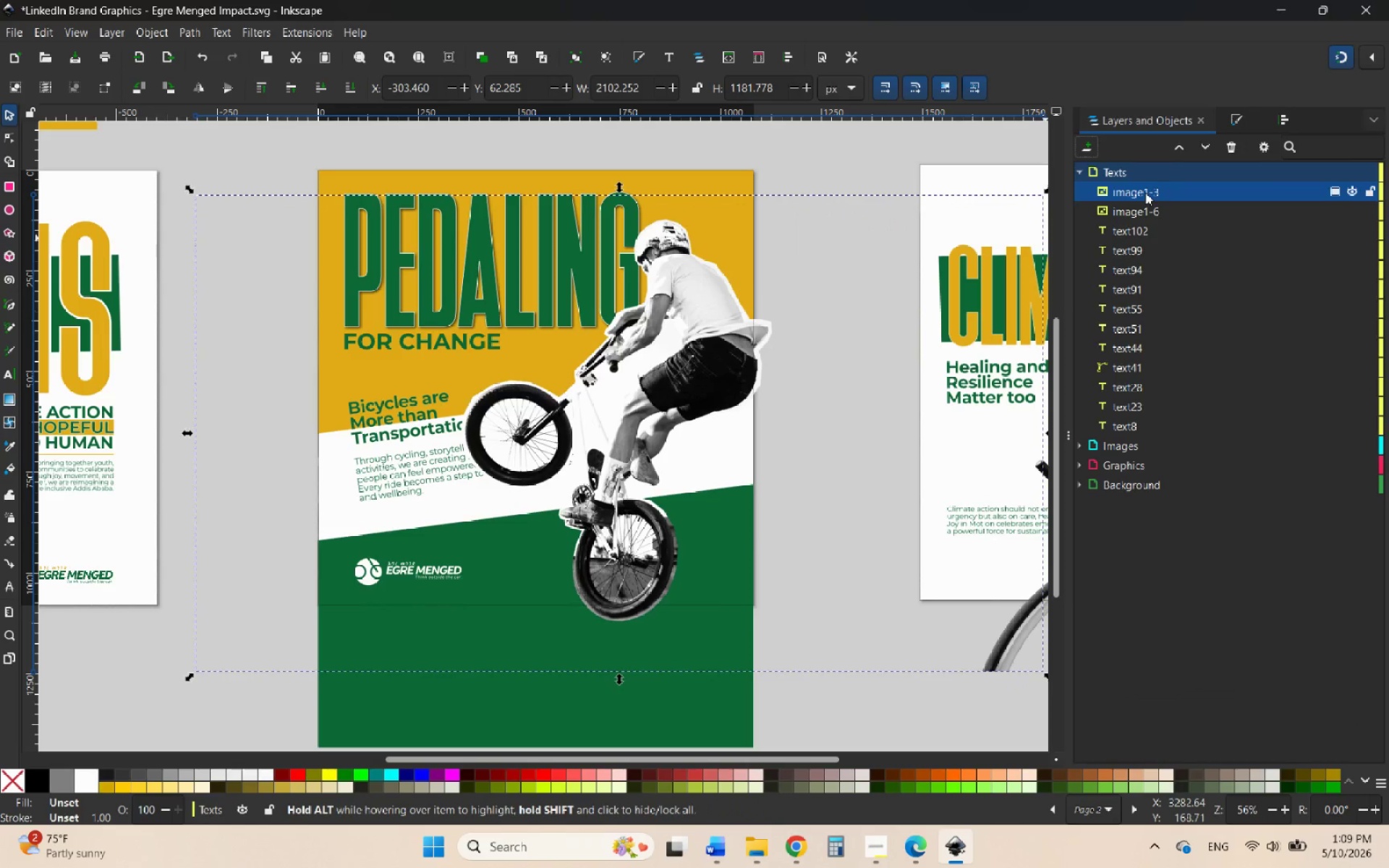 
left_click([1155, 208])
 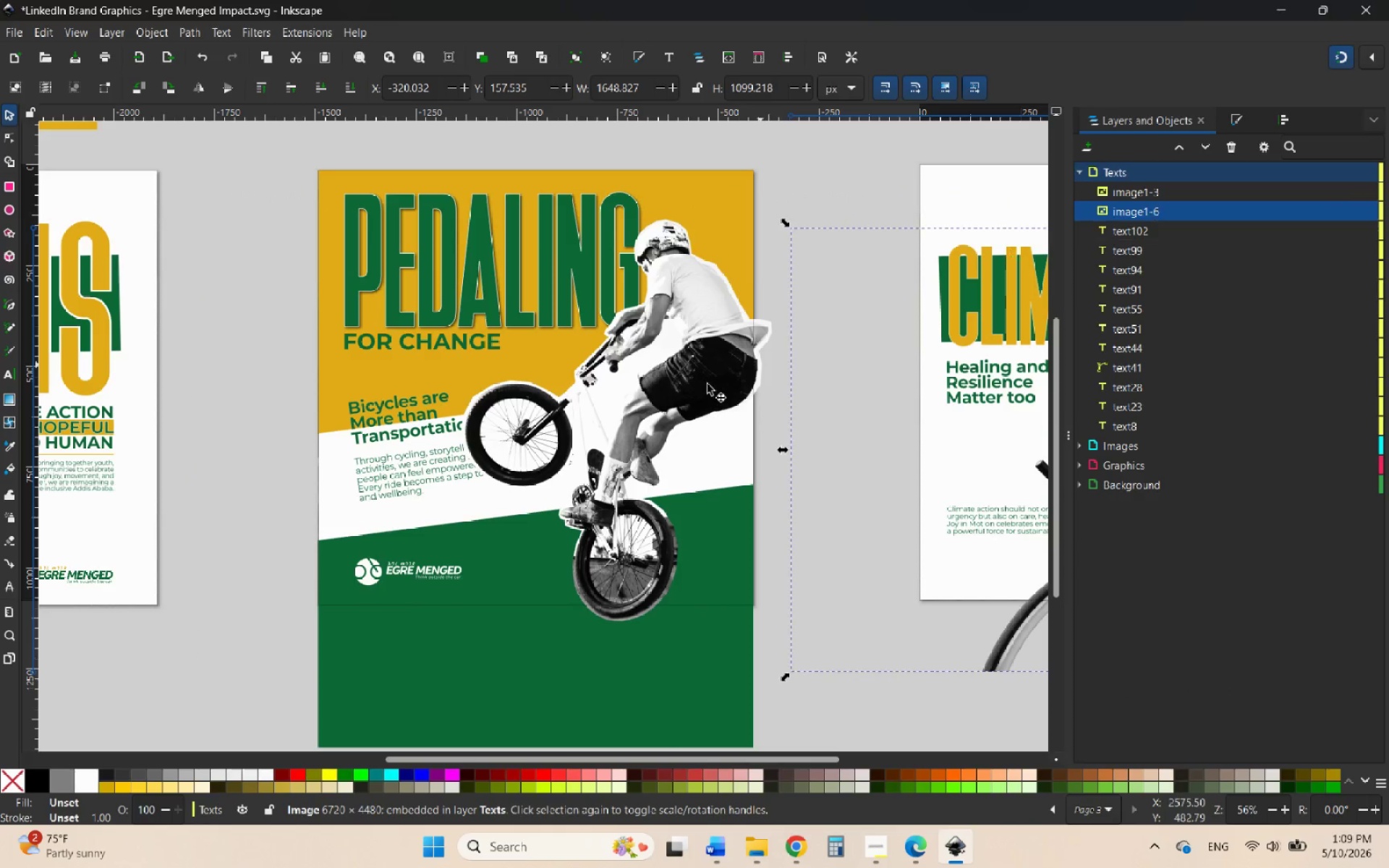 
hold_key(key=ControlLeft, duration=0.88)
scroll: coordinate [653, 408], scroll_direction: down, amount: 2.0
 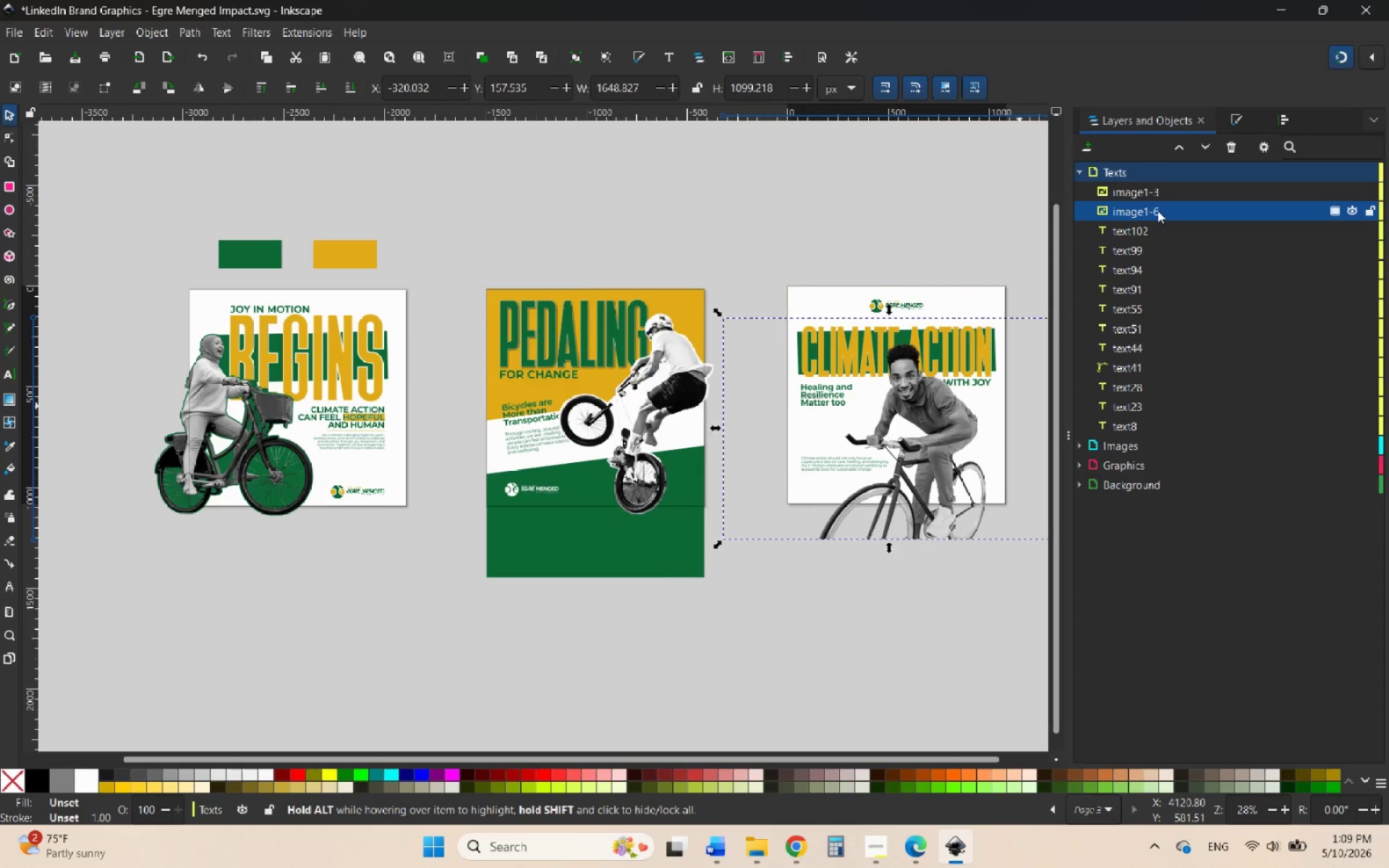 
left_click_drag(start_coordinate=[1158, 210], to_coordinate=[1165, 446])
 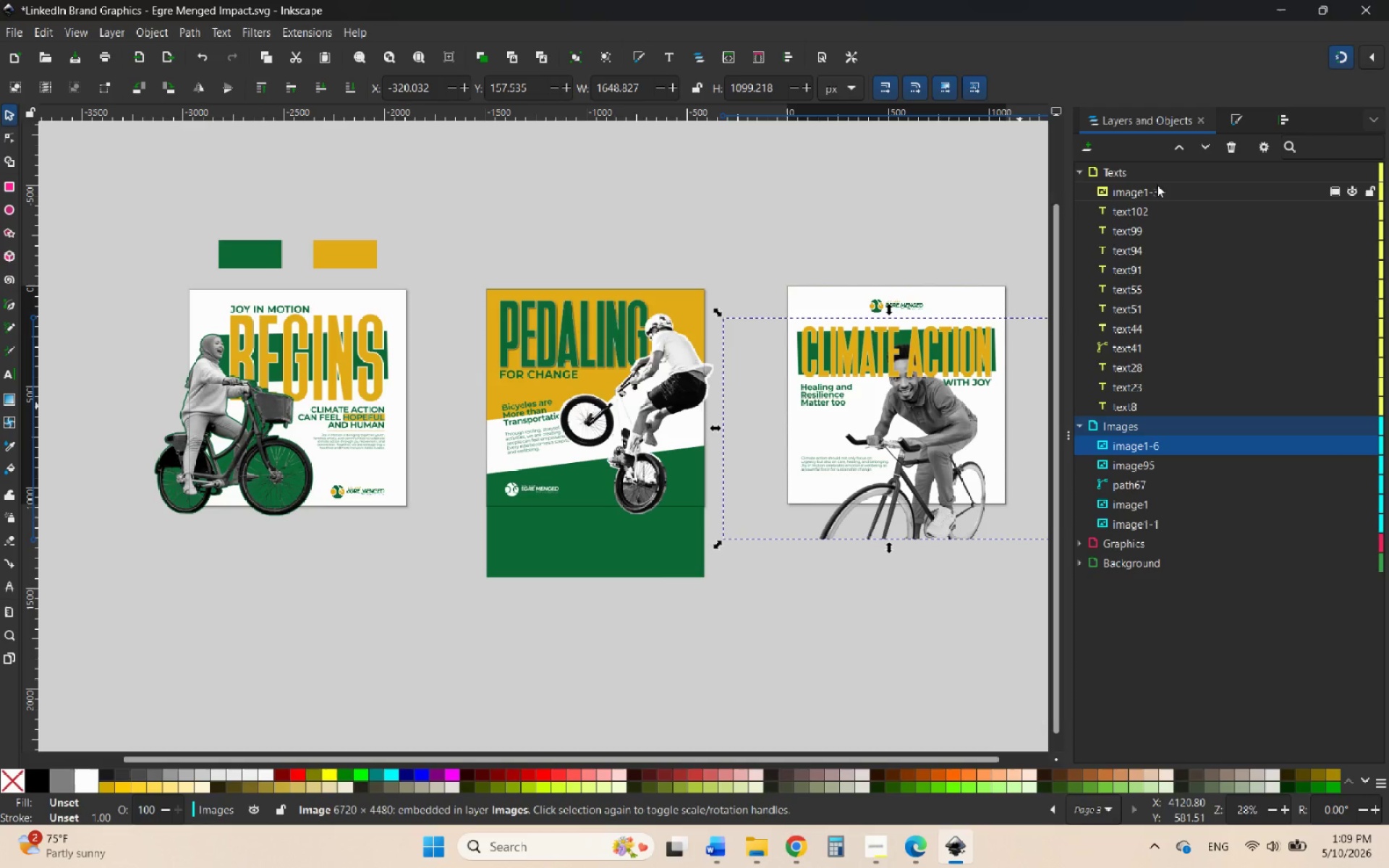 
left_click([1157, 192])
 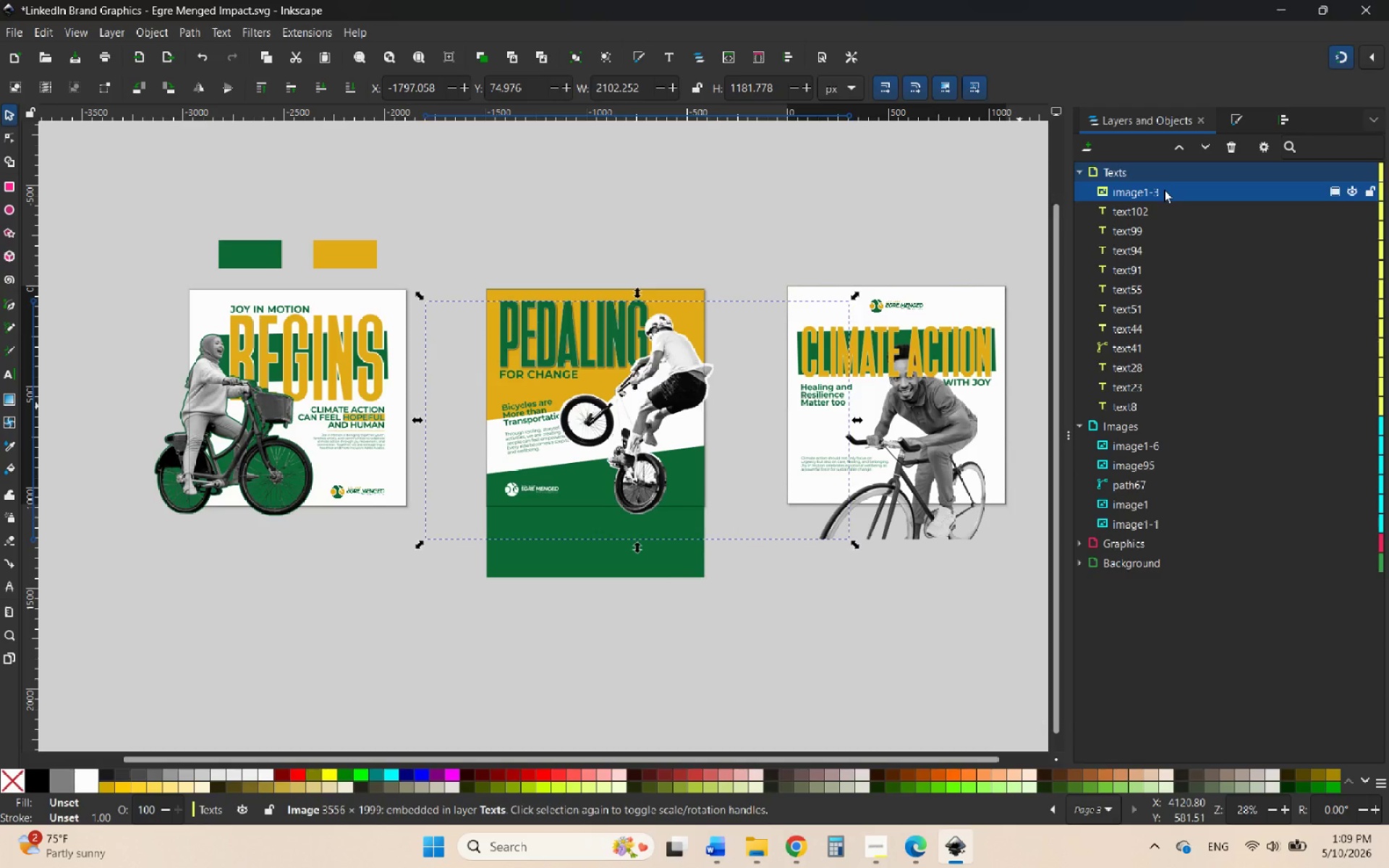 
left_click_drag(start_coordinate=[1163, 190], to_coordinate=[1155, 425])
 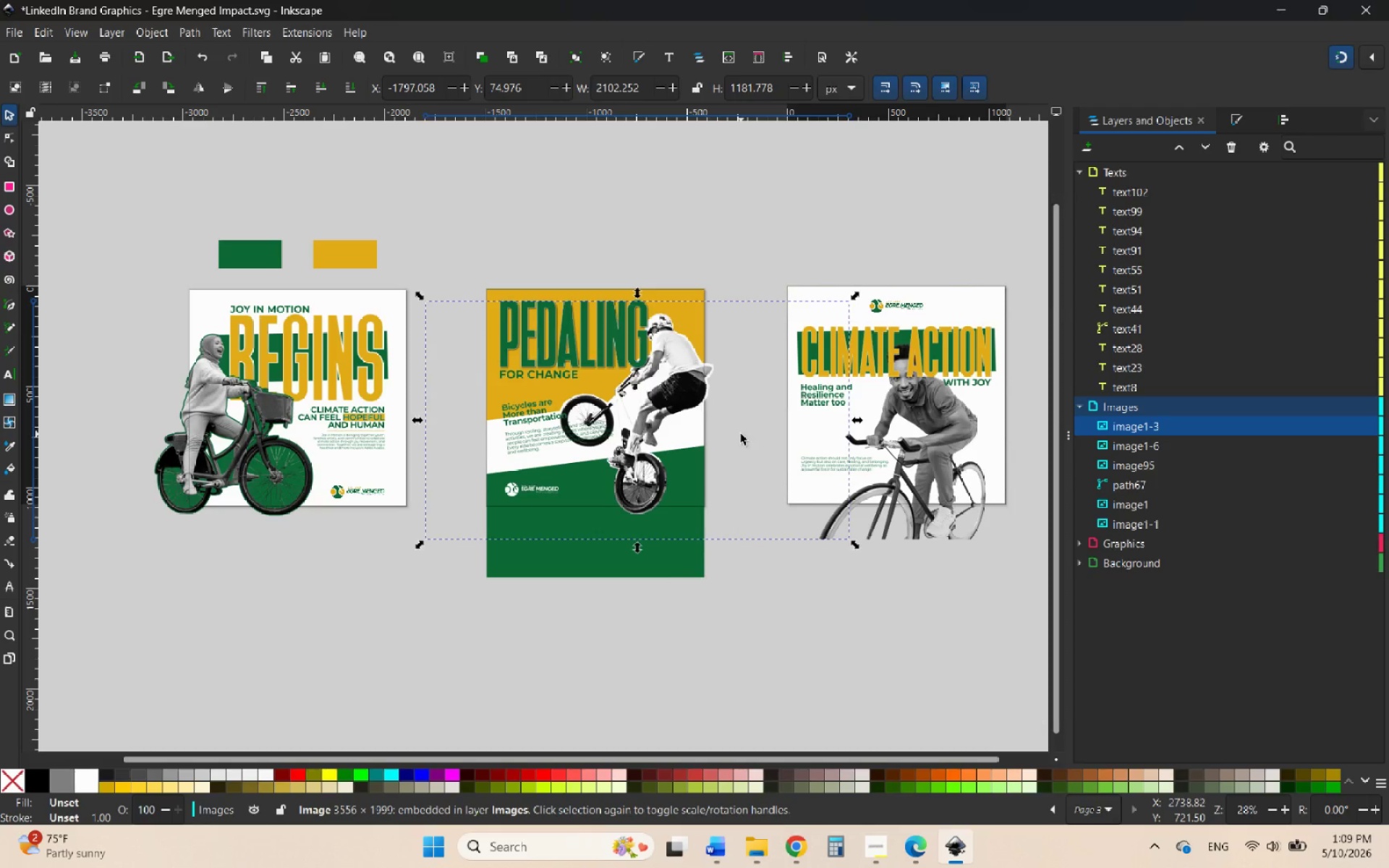 
hold_key(key=ControlLeft, duration=0.66)
scroll: coordinate [666, 357], scroll_direction: up, amount: 3.0
 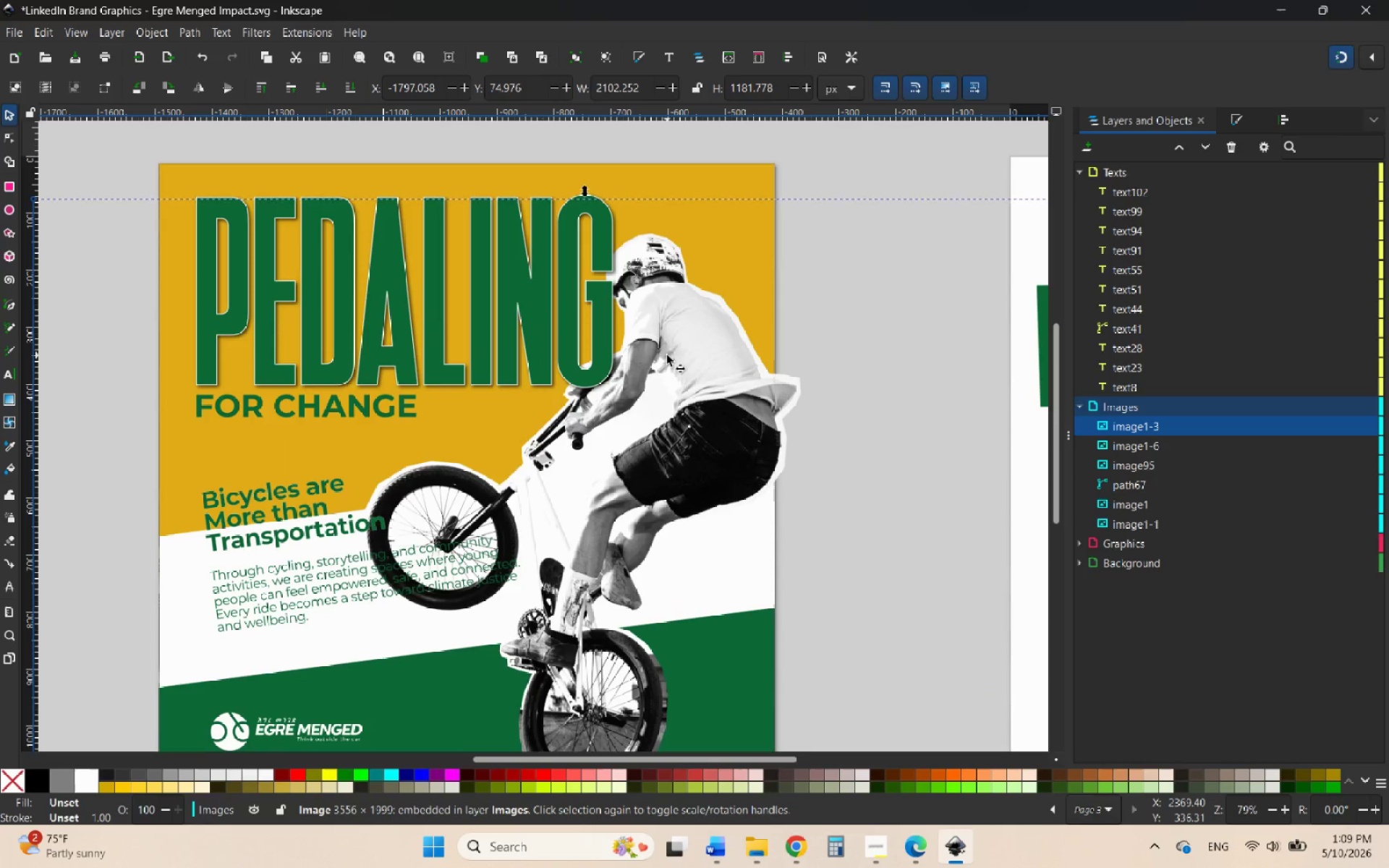 
hold_key(key=ControlLeft, duration=1.95)
scroll: coordinate [667, 354], scroll_direction: down, amount: 1.0
 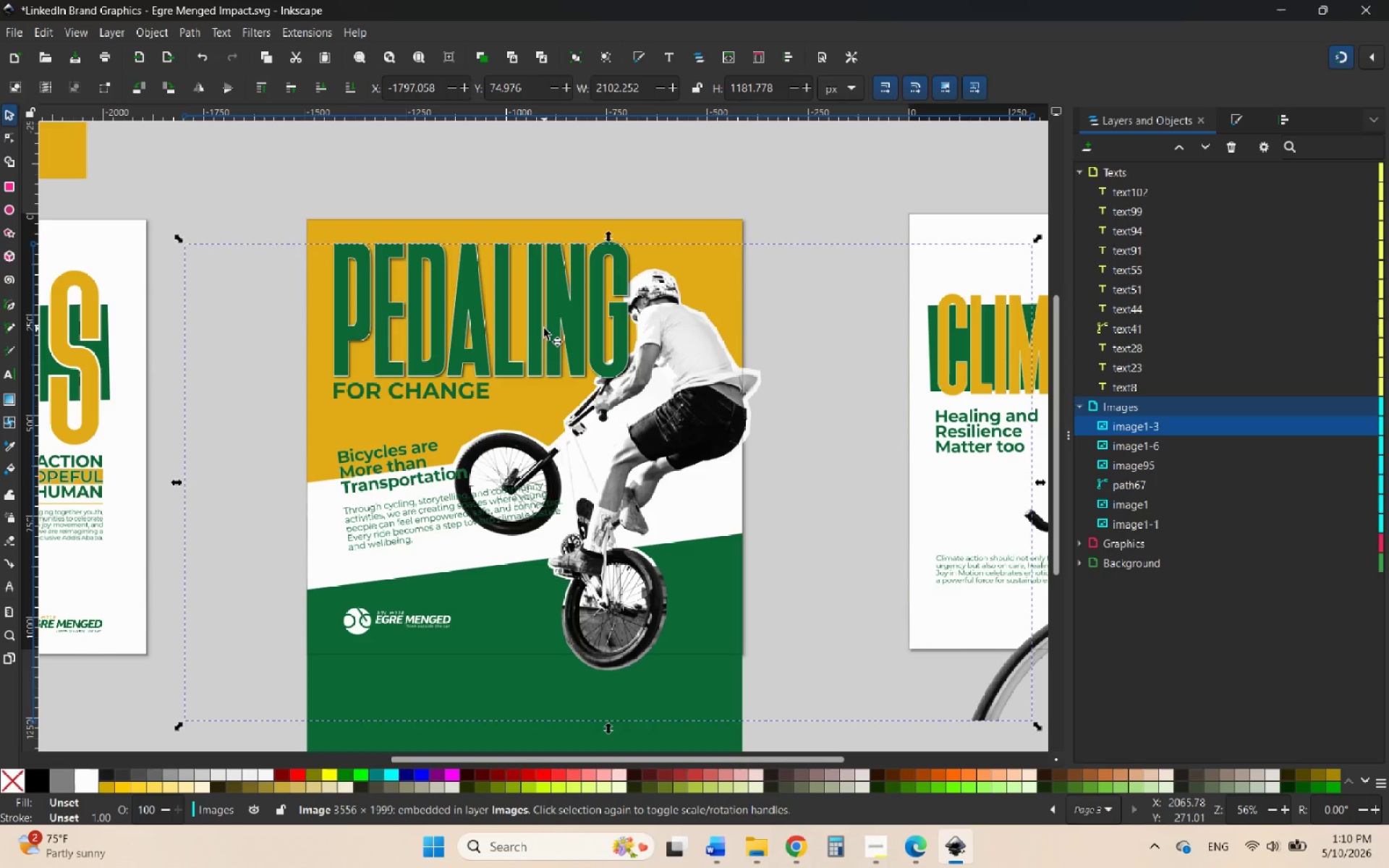 
left_click([545, 328])
 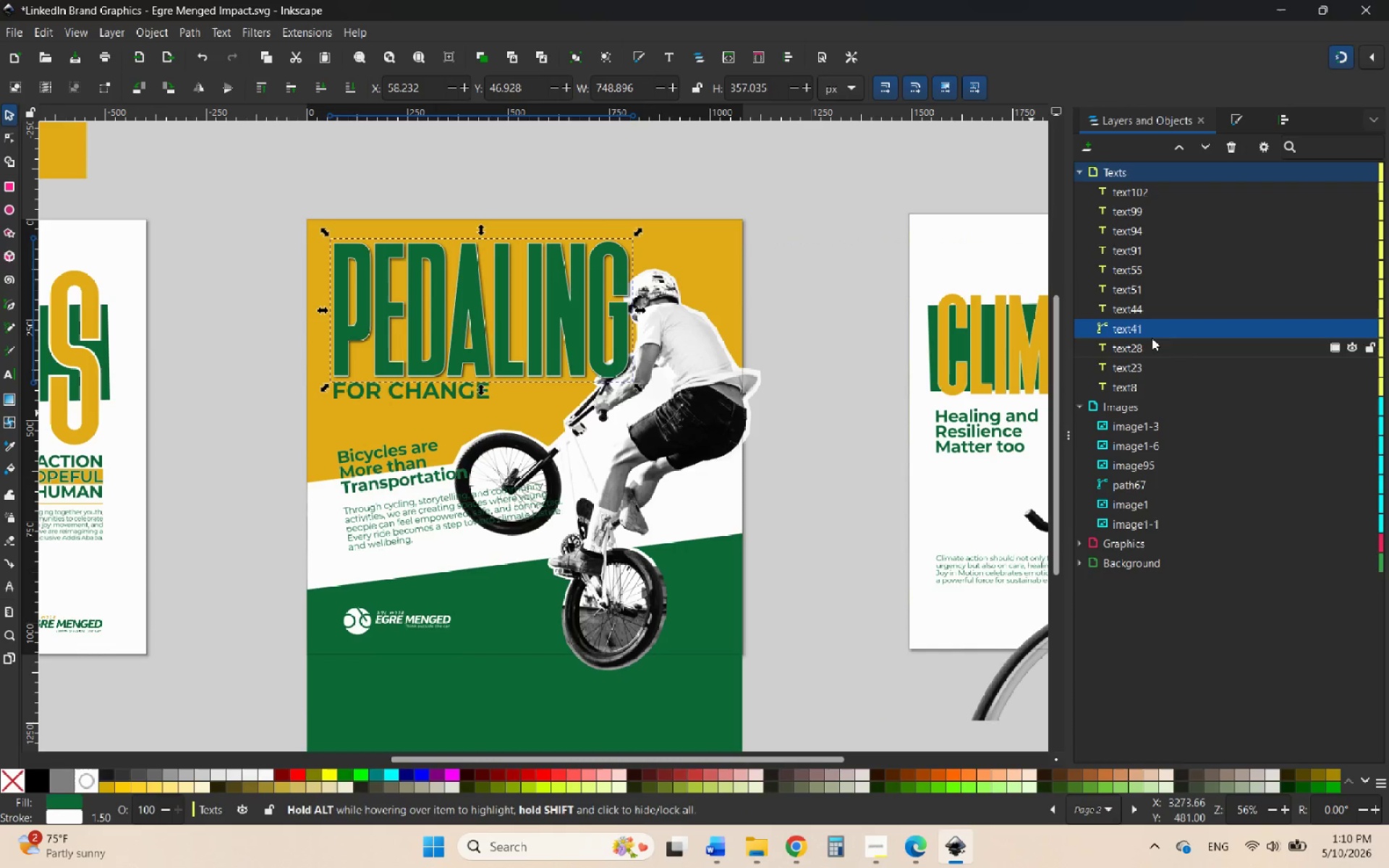 
left_click_drag(start_coordinate=[1144, 322], to_coordinate=[1159, 492])
 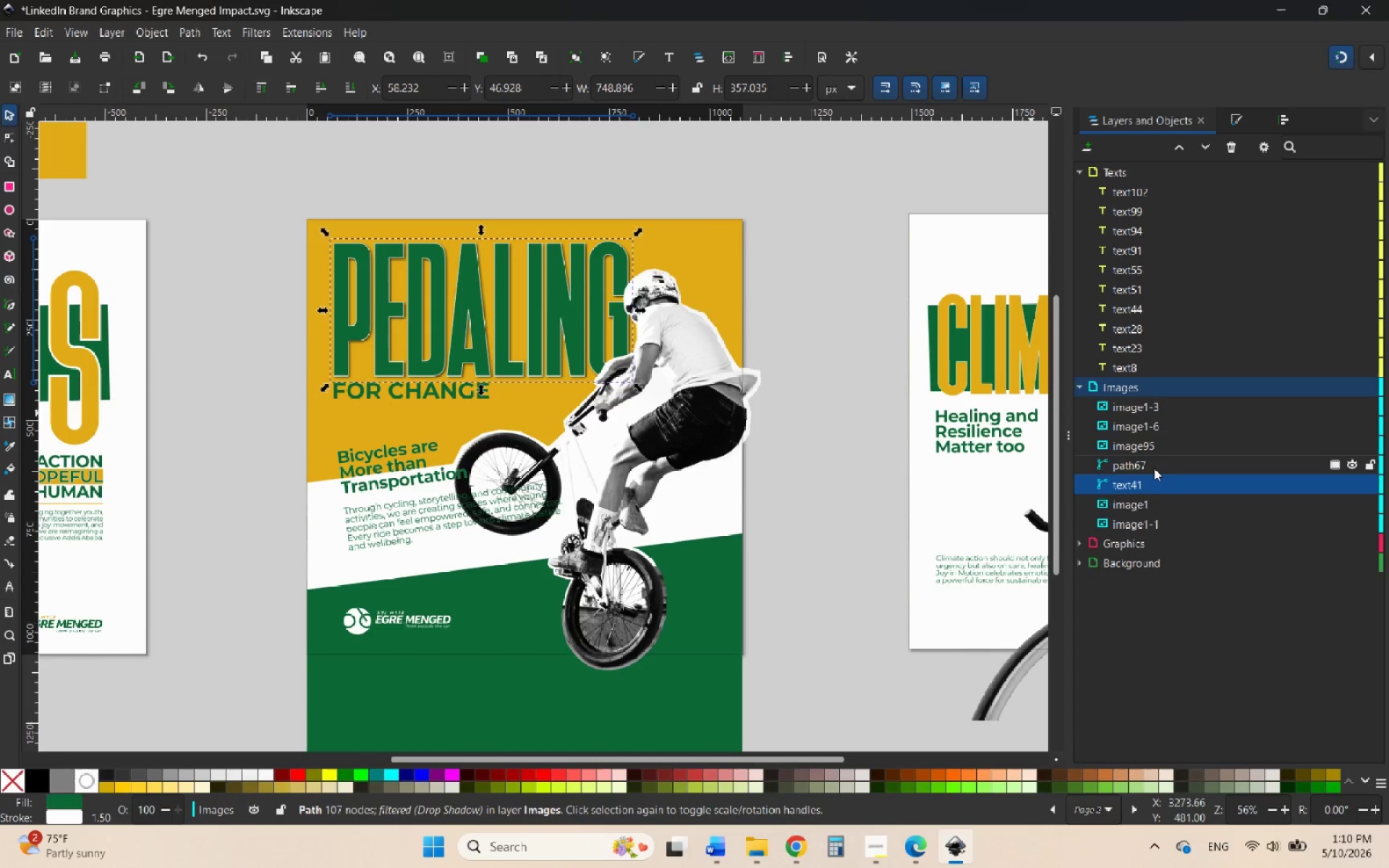 
left_click([1154, 467])
 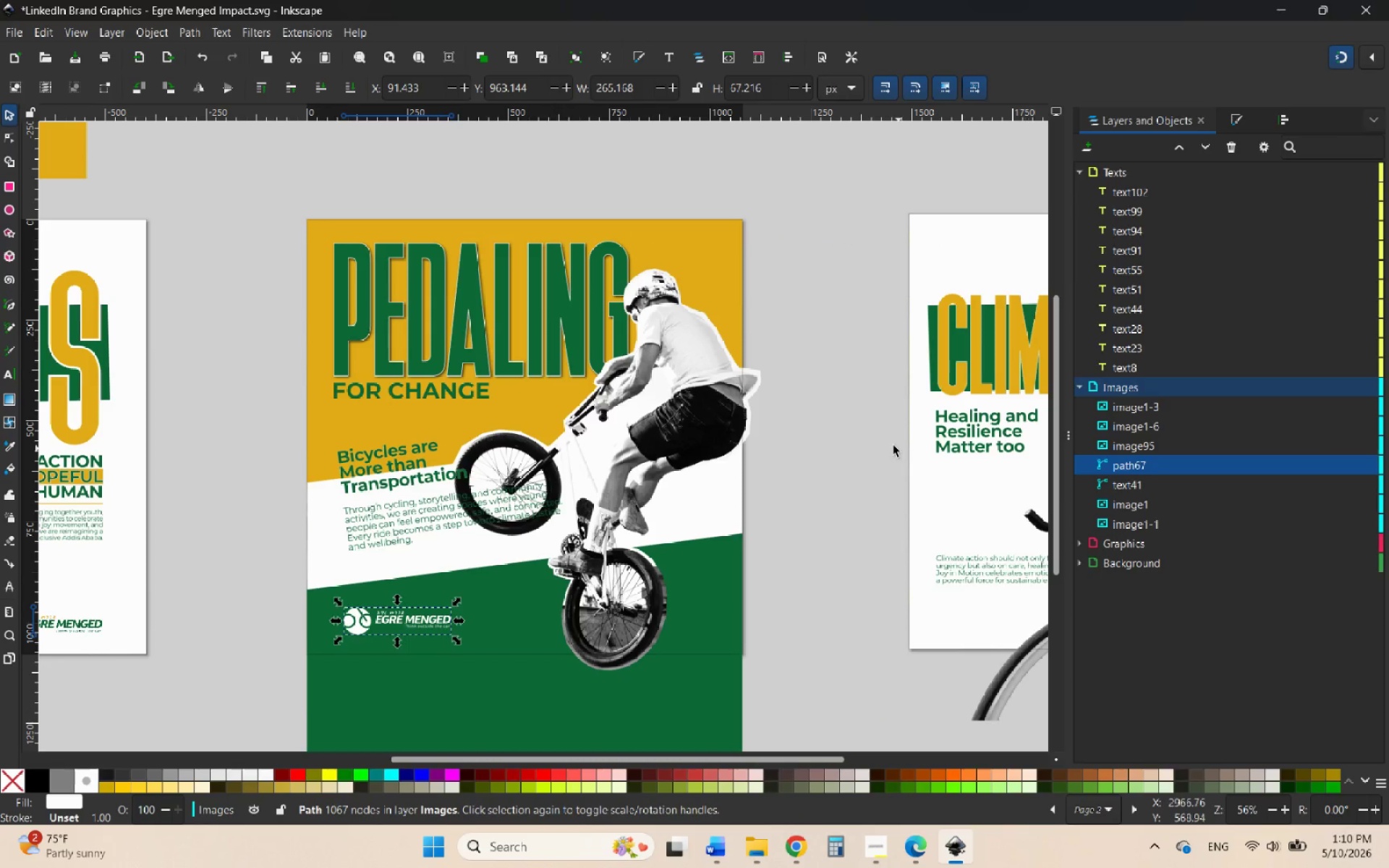 
hold_key(key=ControlLeft, duration=1.95)
scroll: coordinate [857, 438], scroll_direction: down, amount: 3.0
 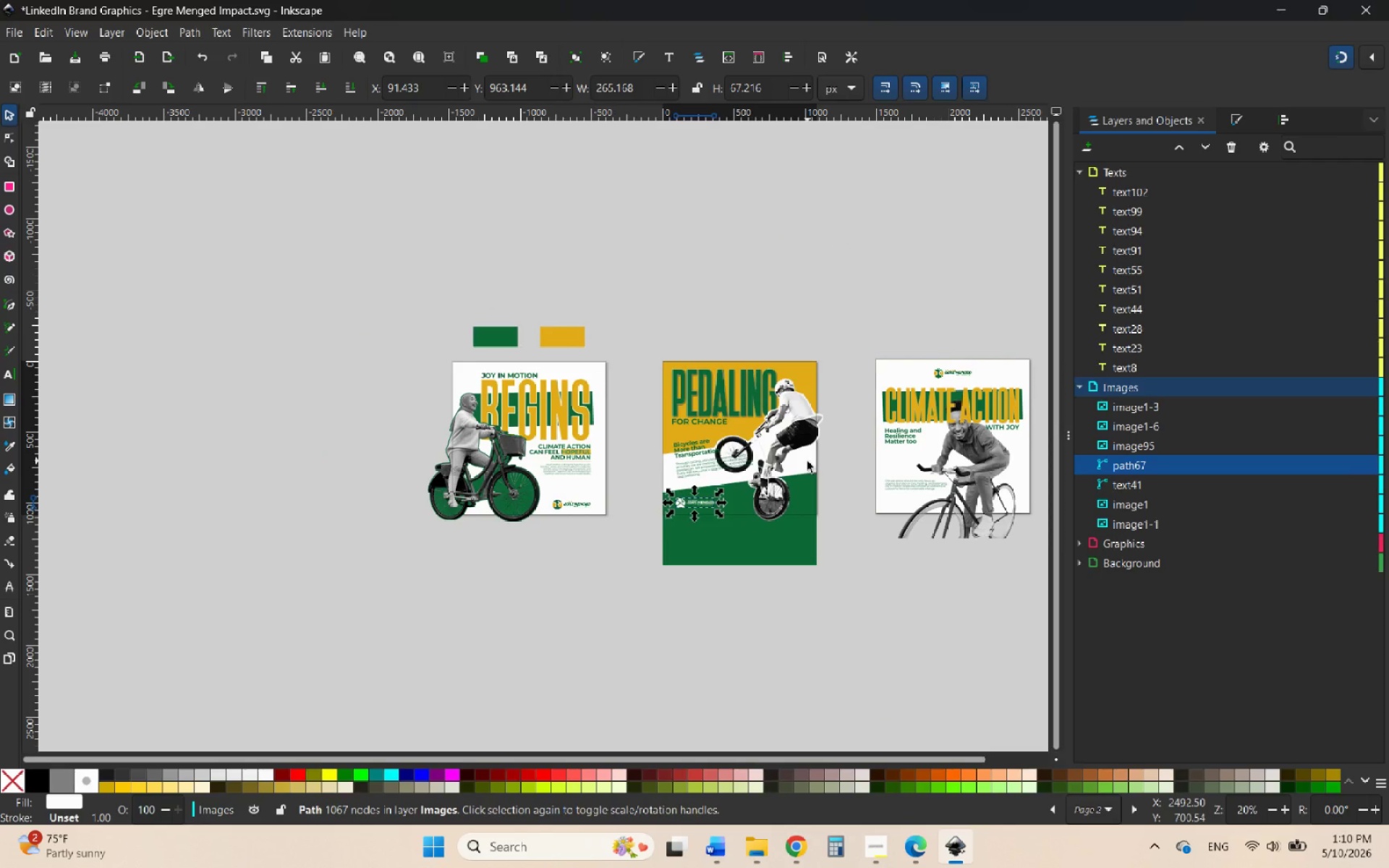 
scroll: coordinate [810, 463], scroll_direction: up, amount: 1.0
 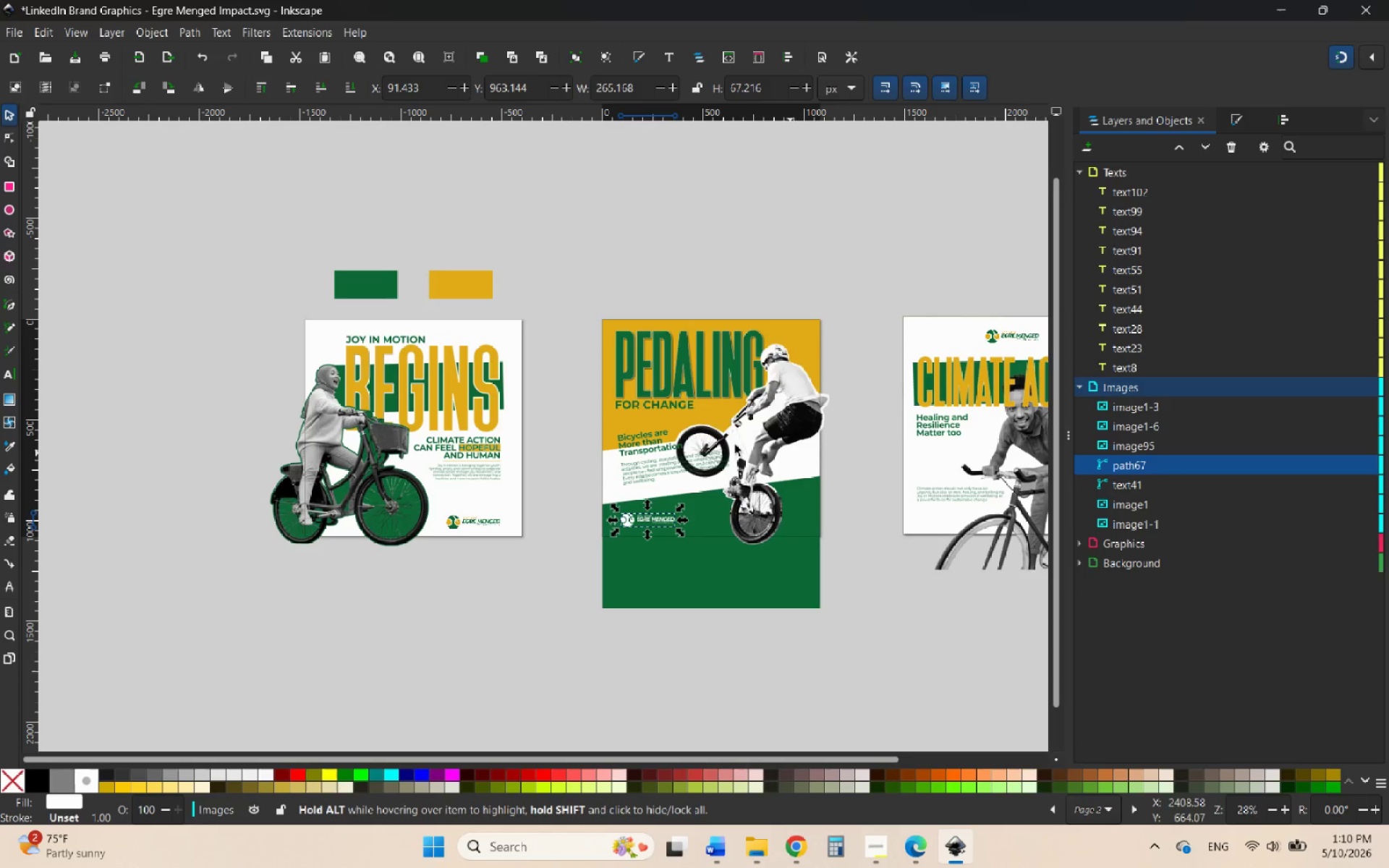 
left_click([462, 378])
 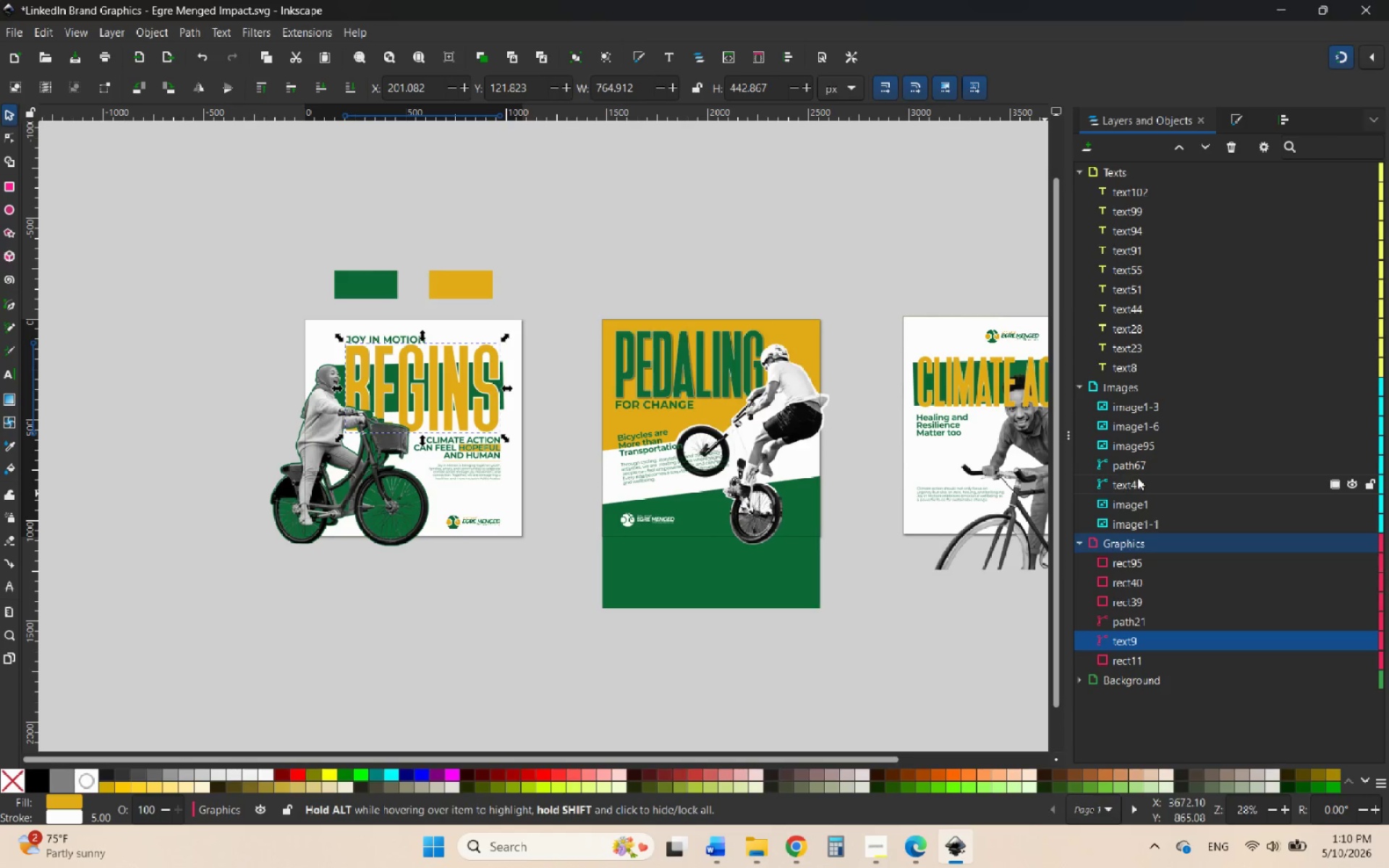 
left_click([1150, 467])
 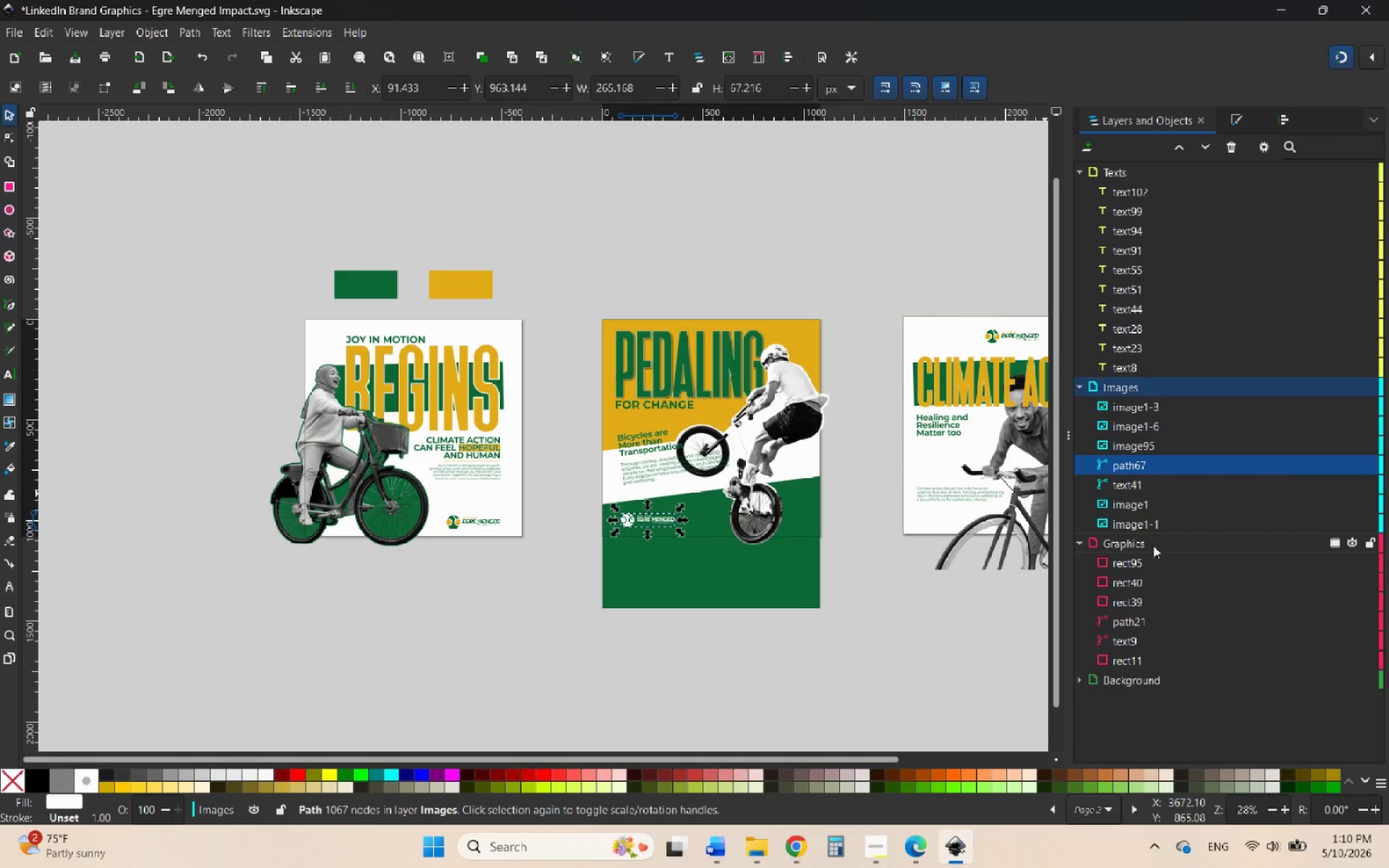 
wait(7.58)
 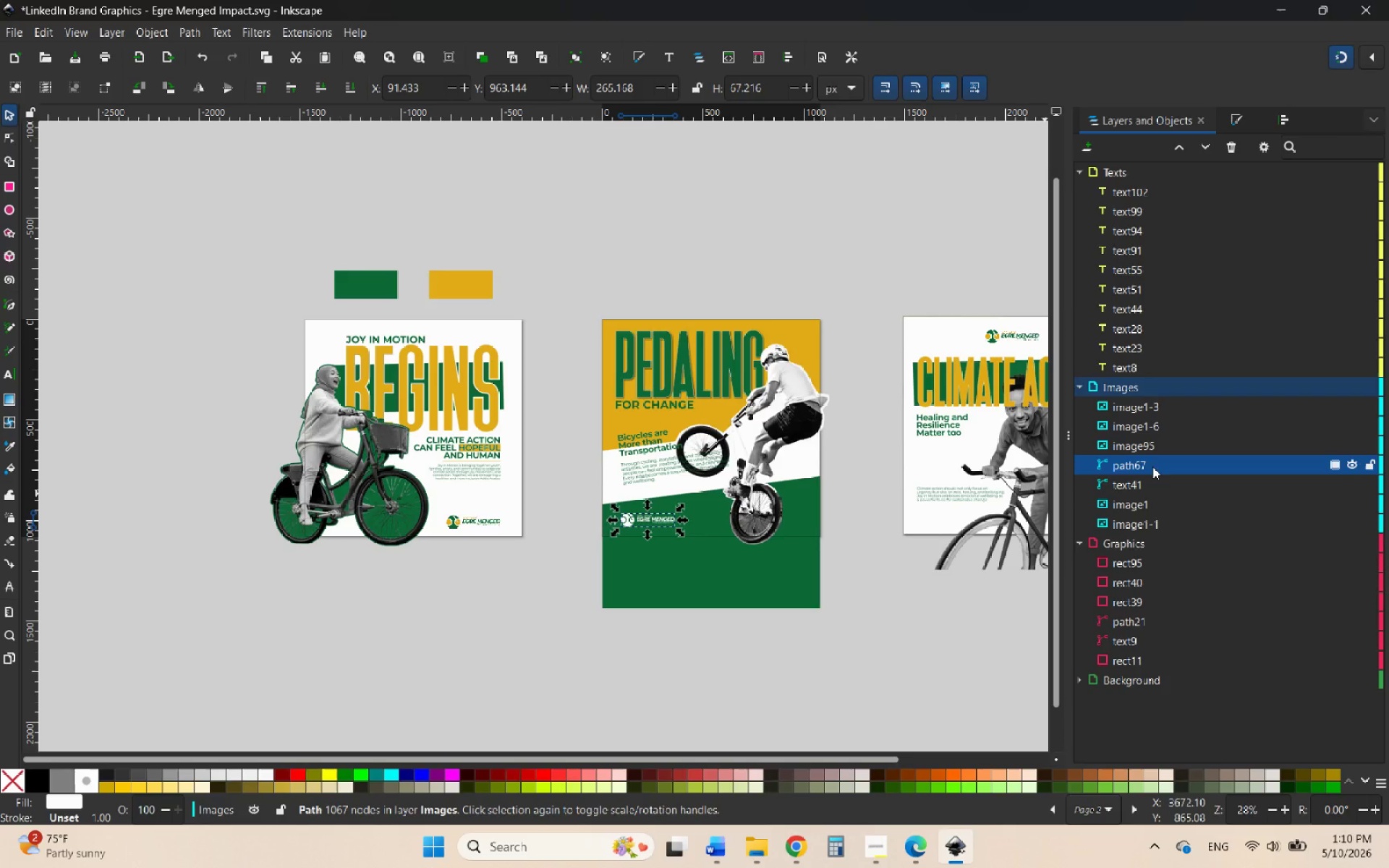 
left_click_drag(start_coordinate=[1140, 467], to_coordinate=[1152, 553])
 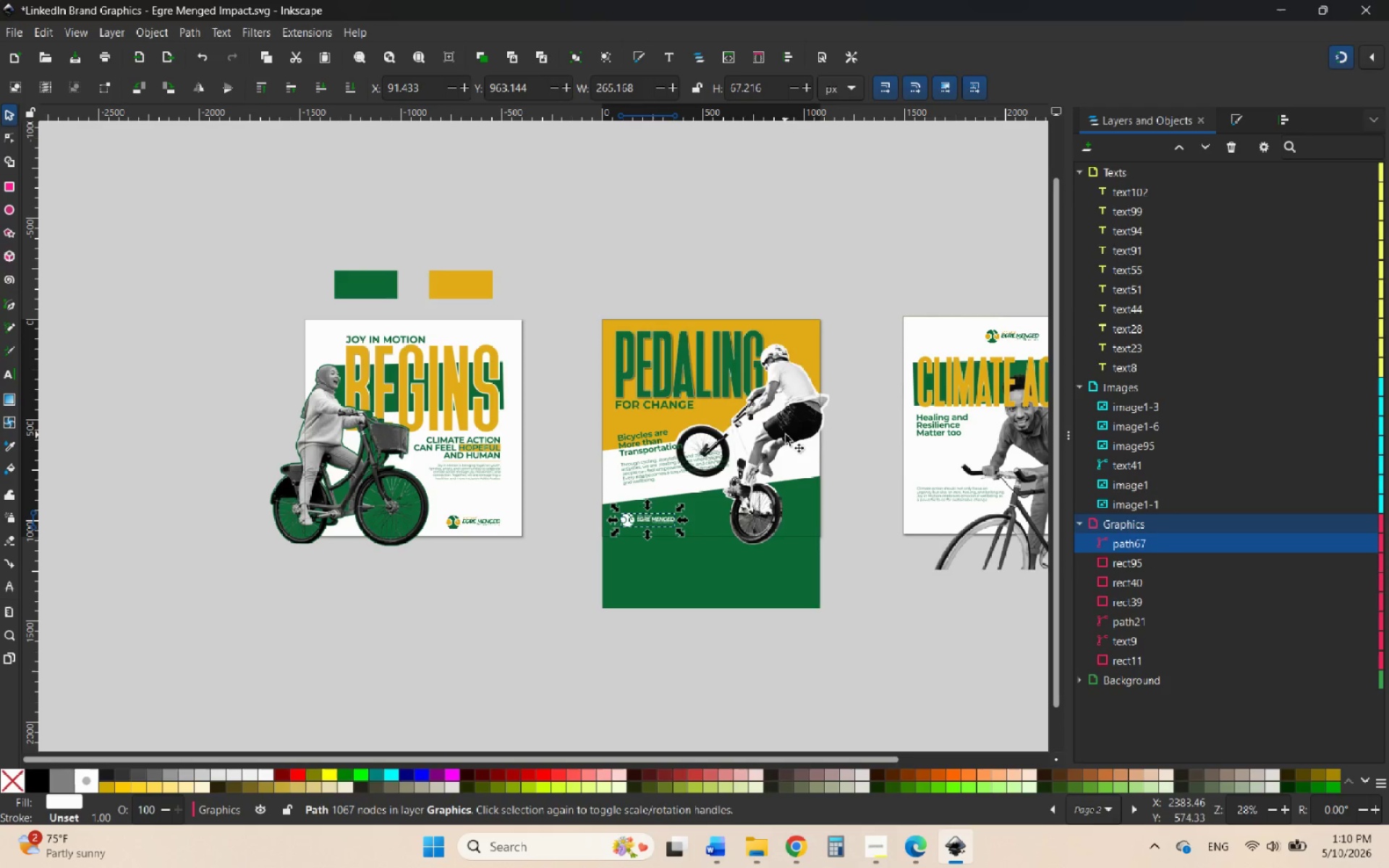 
left_click([814, 414])
 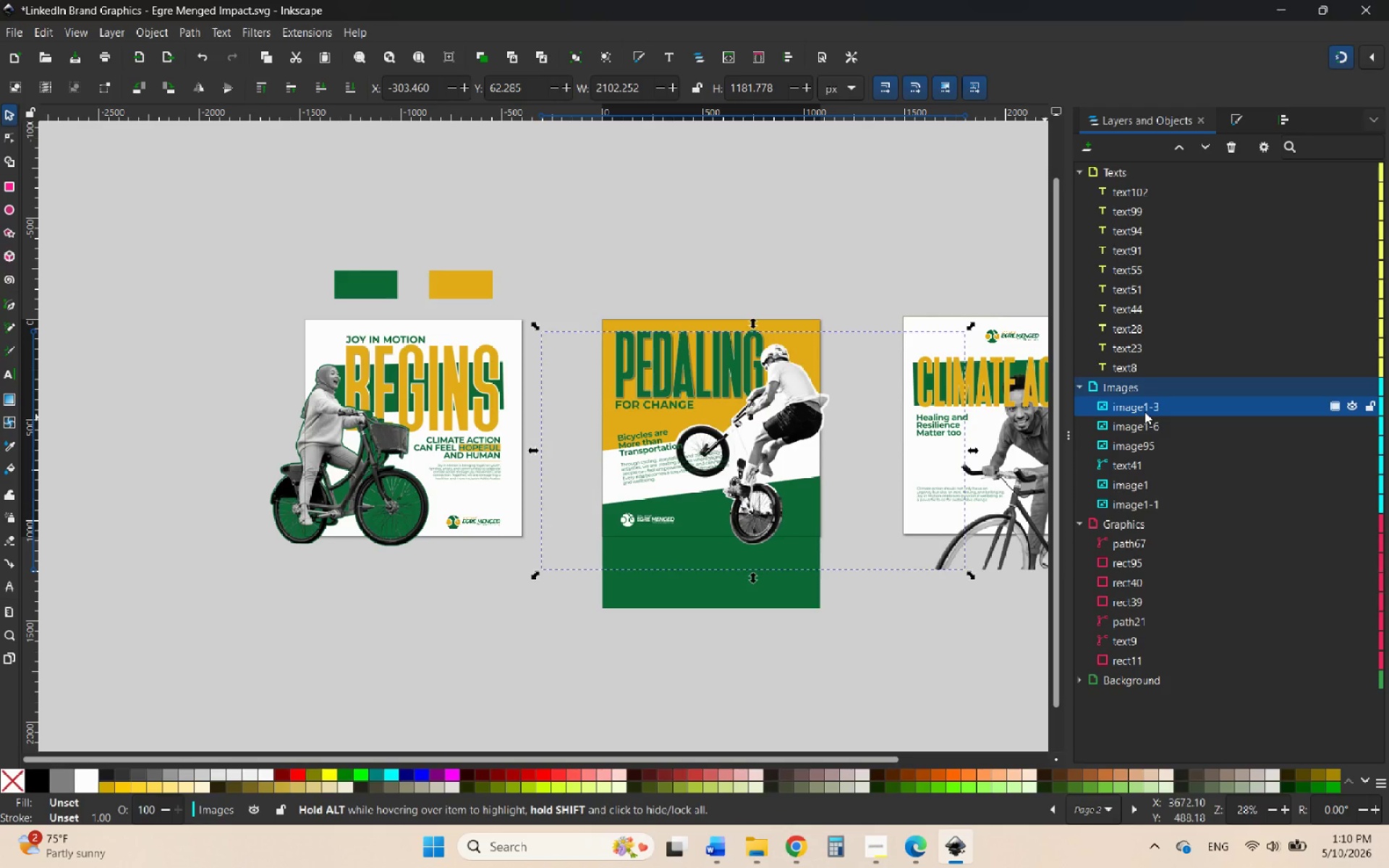 
hold_key(key=ControlLeft, duration=2.08)
scroll: coordinate [710, 488], scroll_direction: up, amount: 6.0
 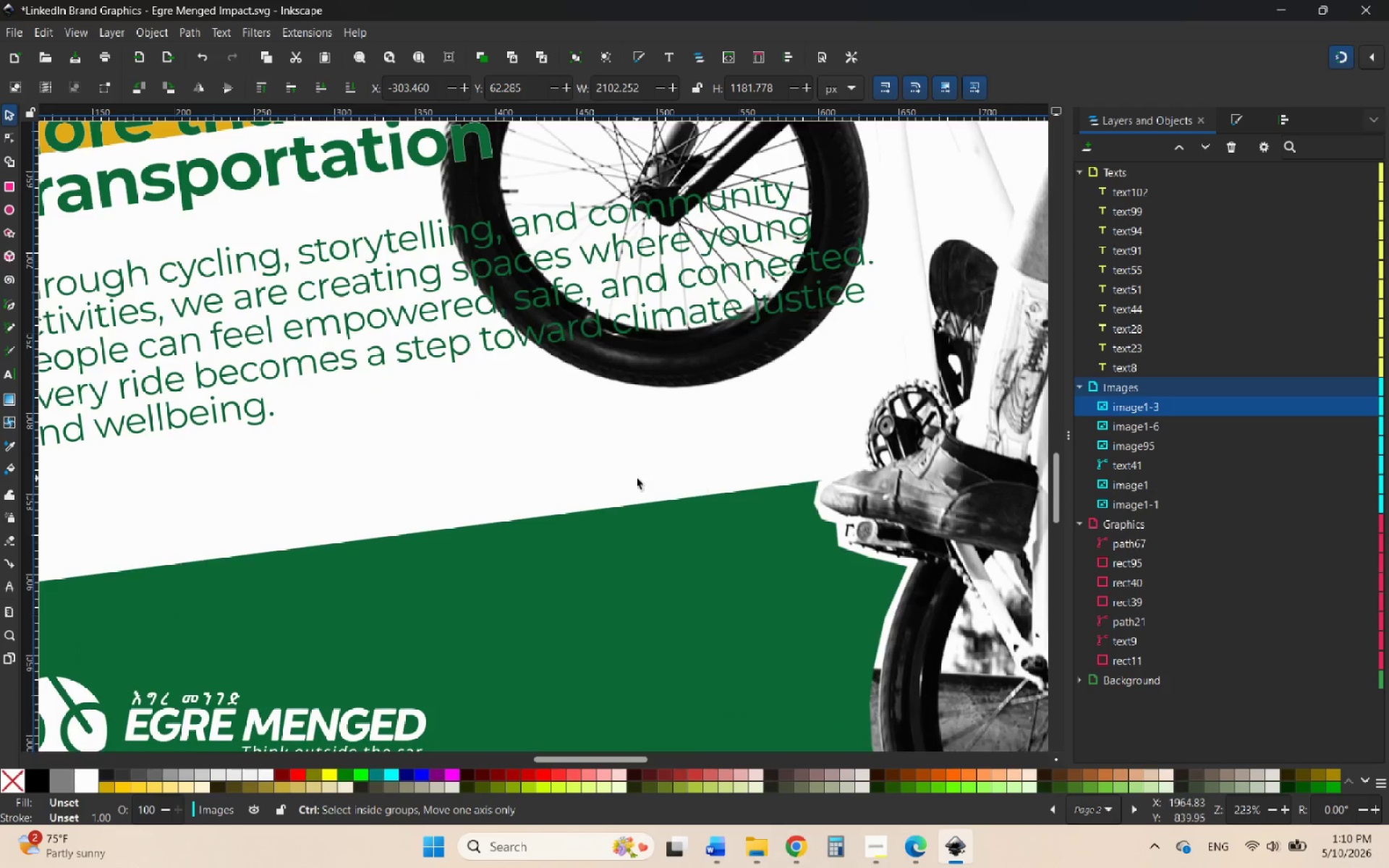 
scroll: coordinate [637, 478], scroll_direction: down, amount: 4.0
 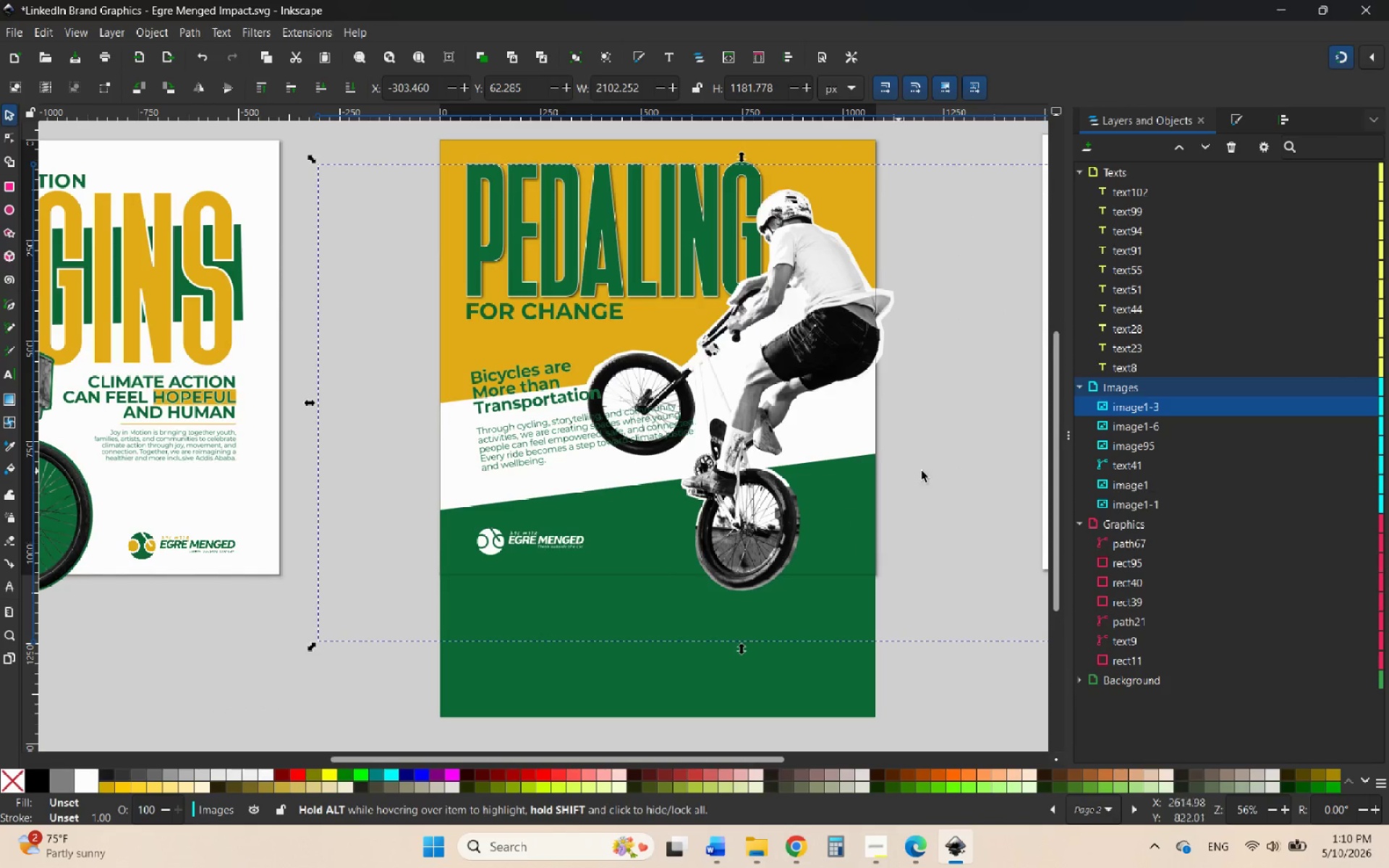 
hold_key(key=ControlLeft, duration=2.27)
scroll: coordinate [685, 524], scroll_direction: down, amount: 2.0
 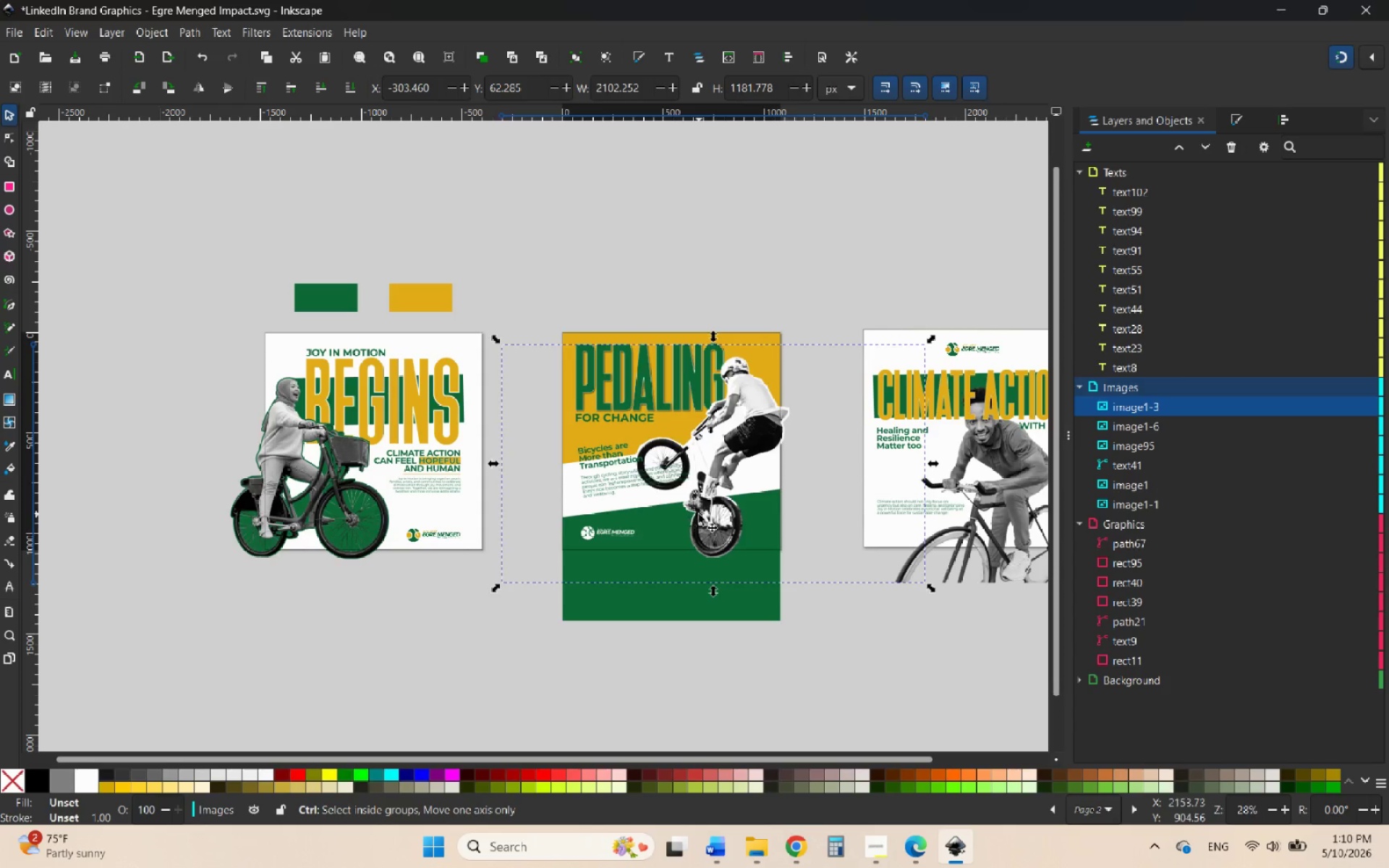 
scroll: coordinate [700, 514], scroll_direction: up, amount: 2.0
 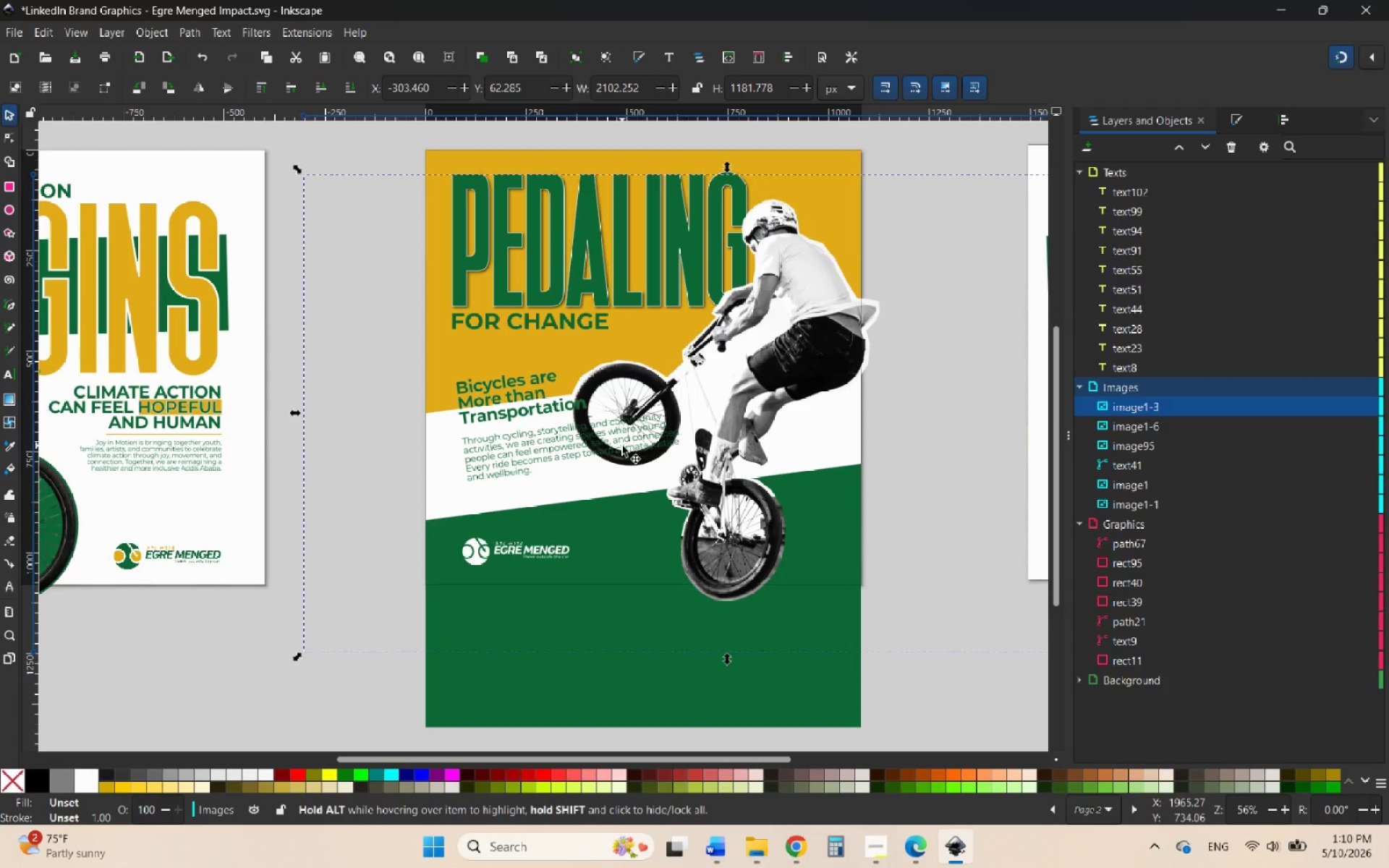 
hold_key(key=ControlLeft, duration=1.17)
scroll: coordinate [628, 459], scroll_direction: down, amount: 1.0
 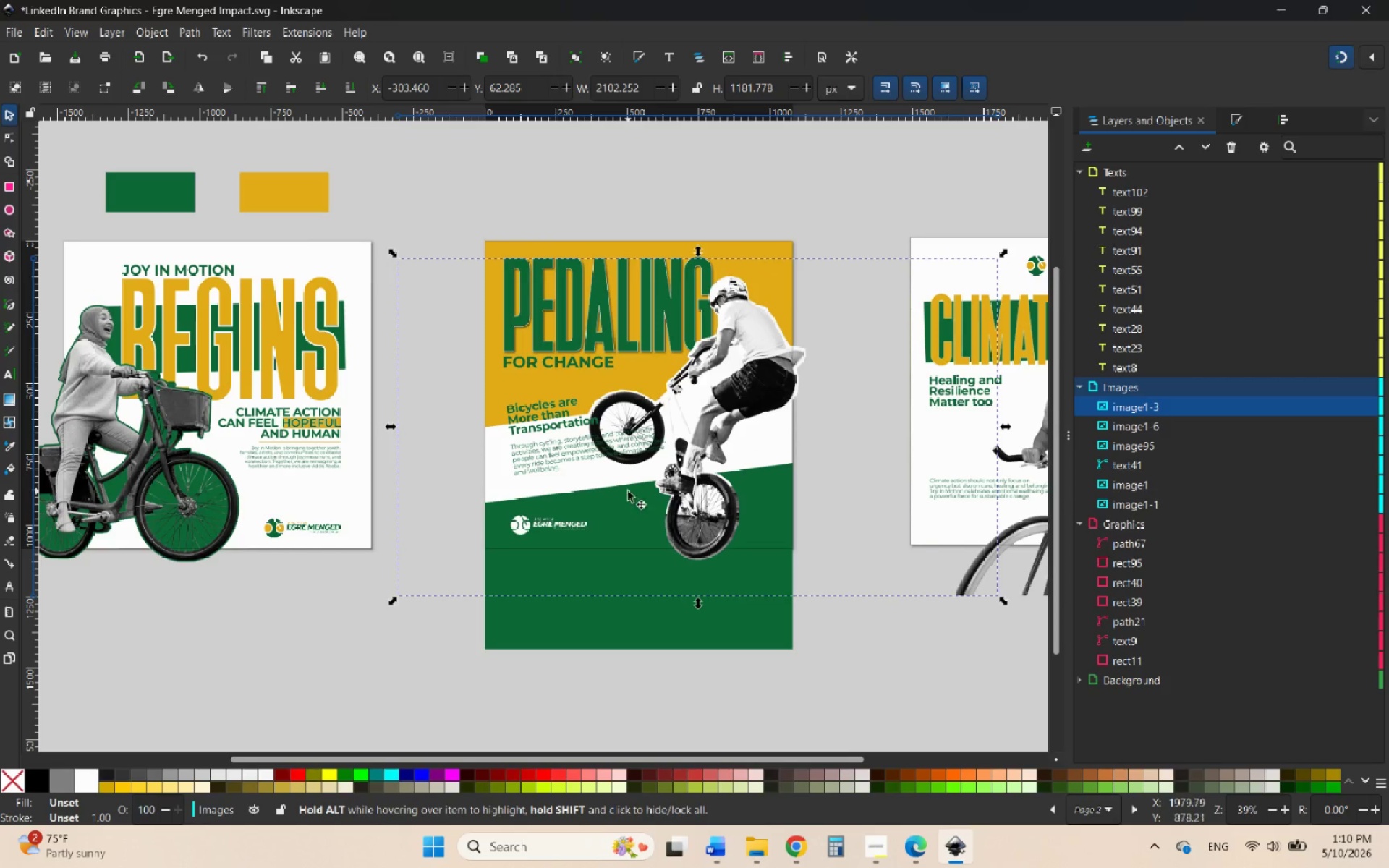 
left_click([624, 608])
 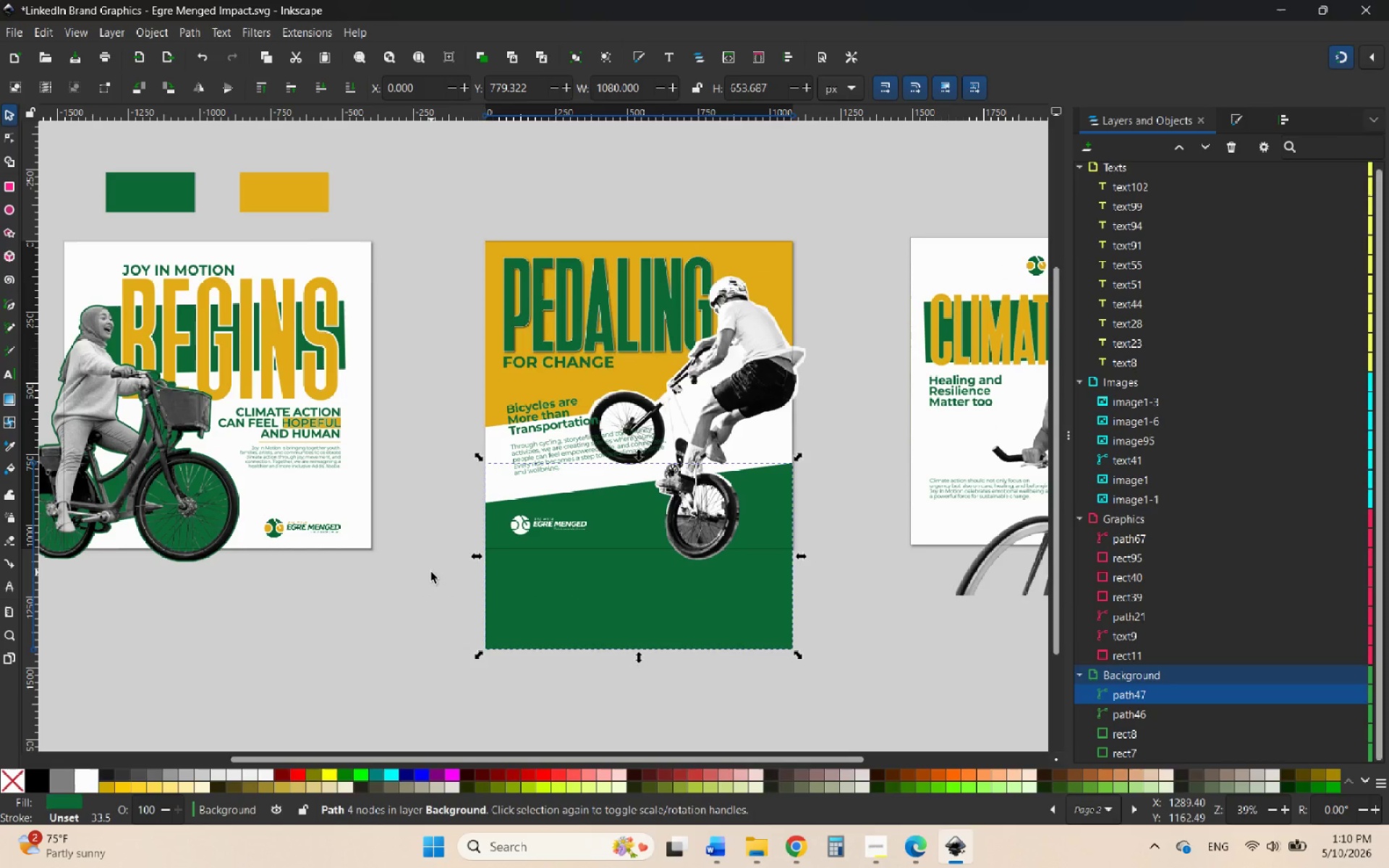 
left_click([431, 572])
 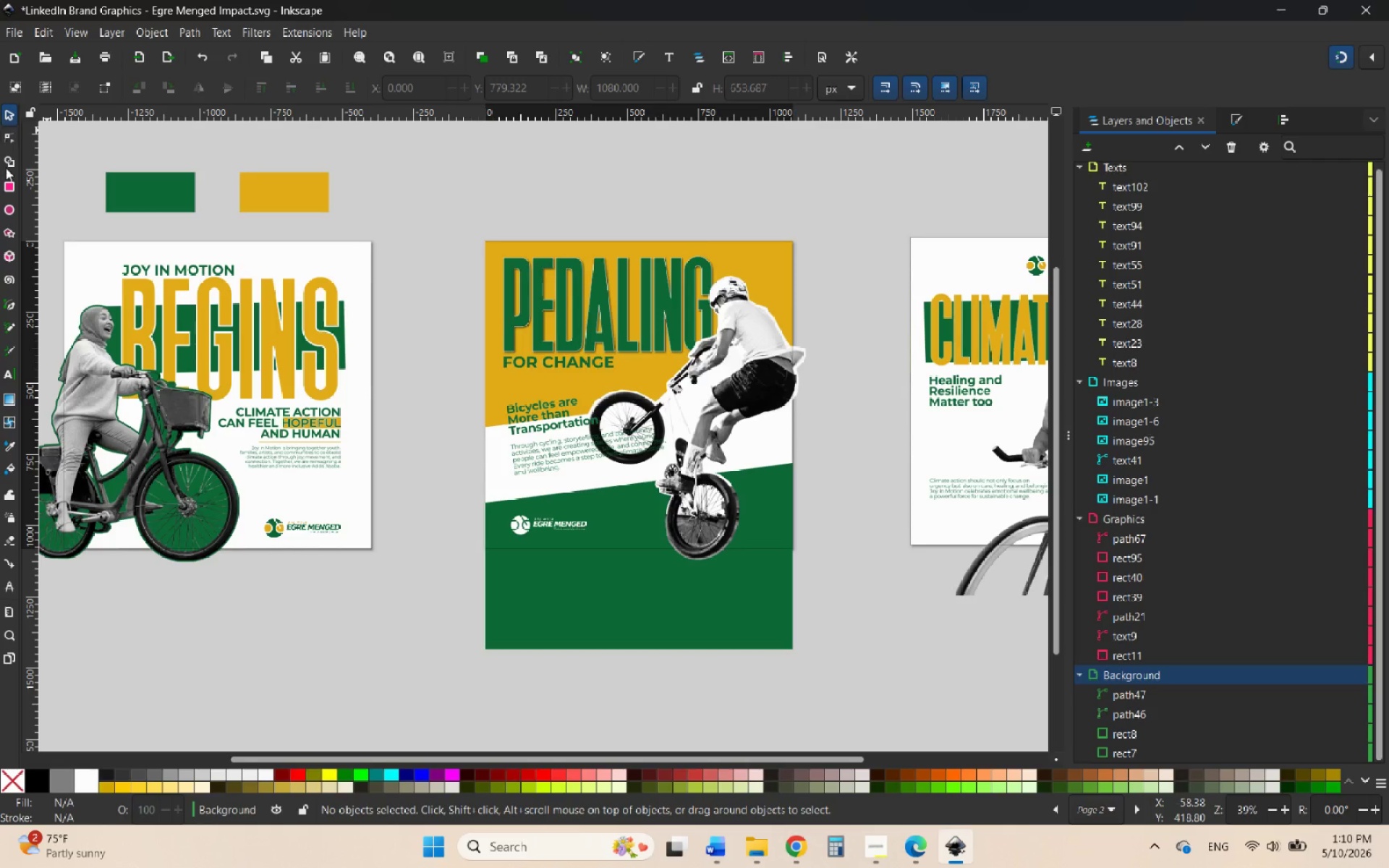 
left_click([12, 306])
 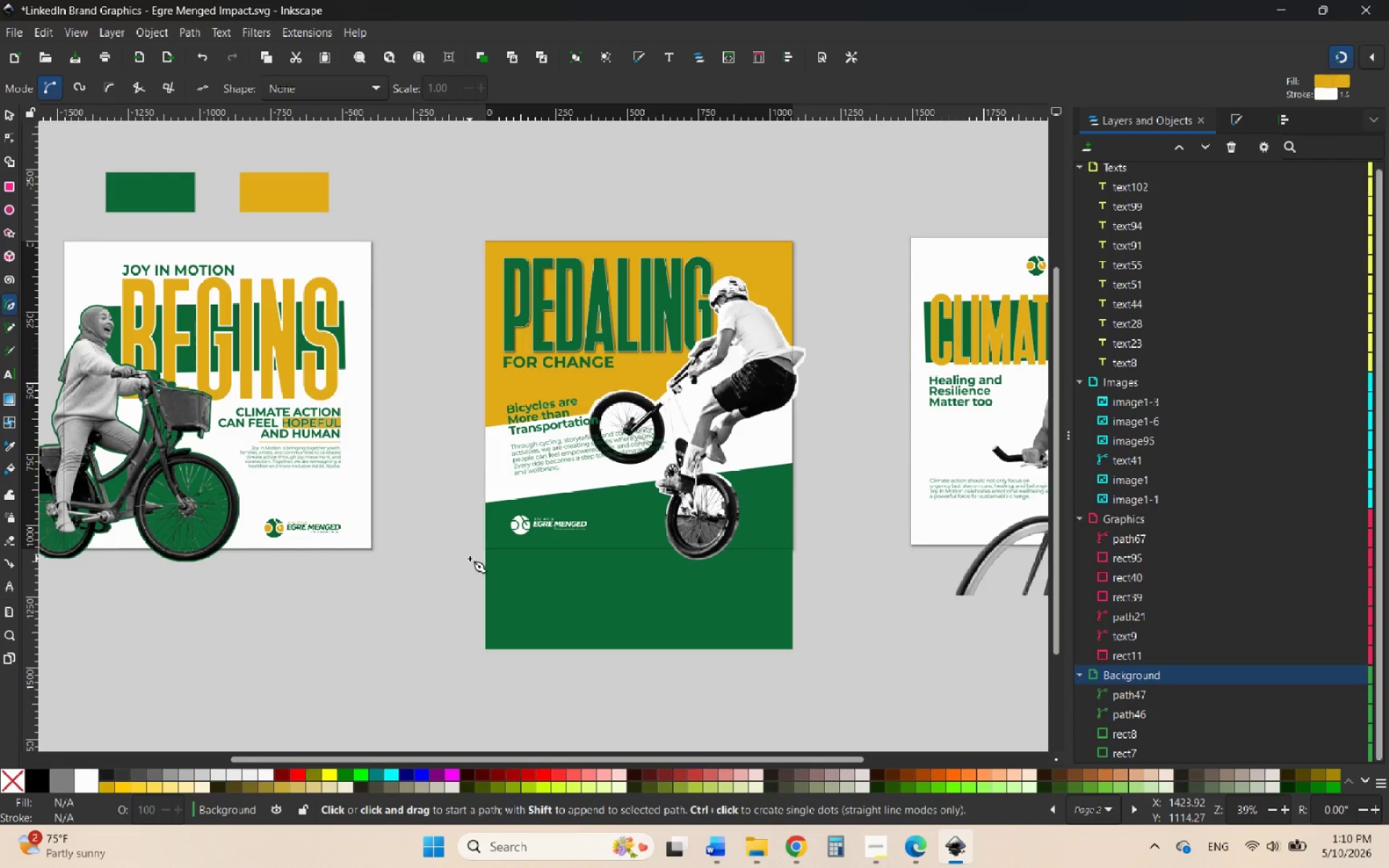 
left_click([480, 556])
 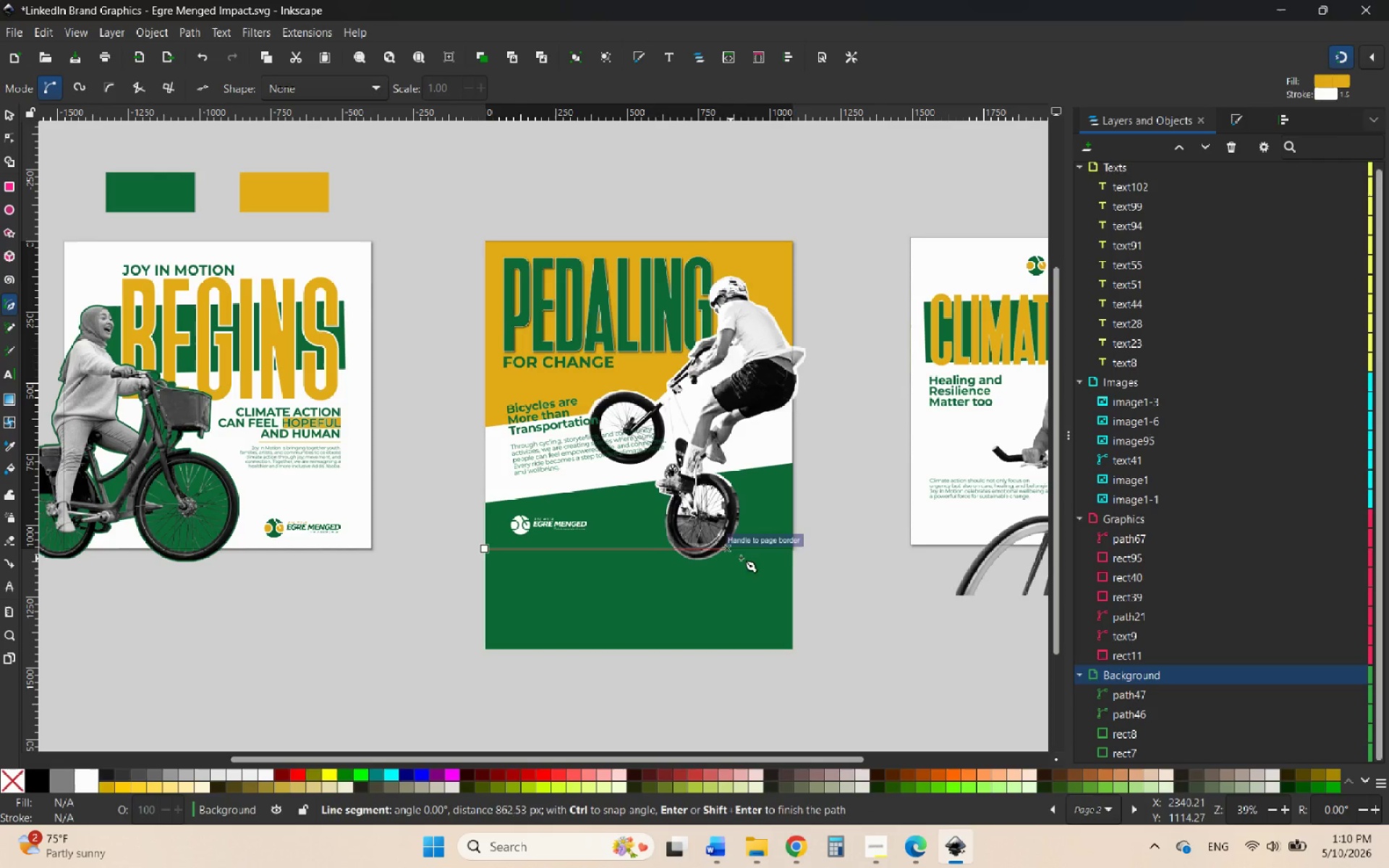 
hold_key(key=ControlLeft, duration=1.26)
left_click([816, 550])
 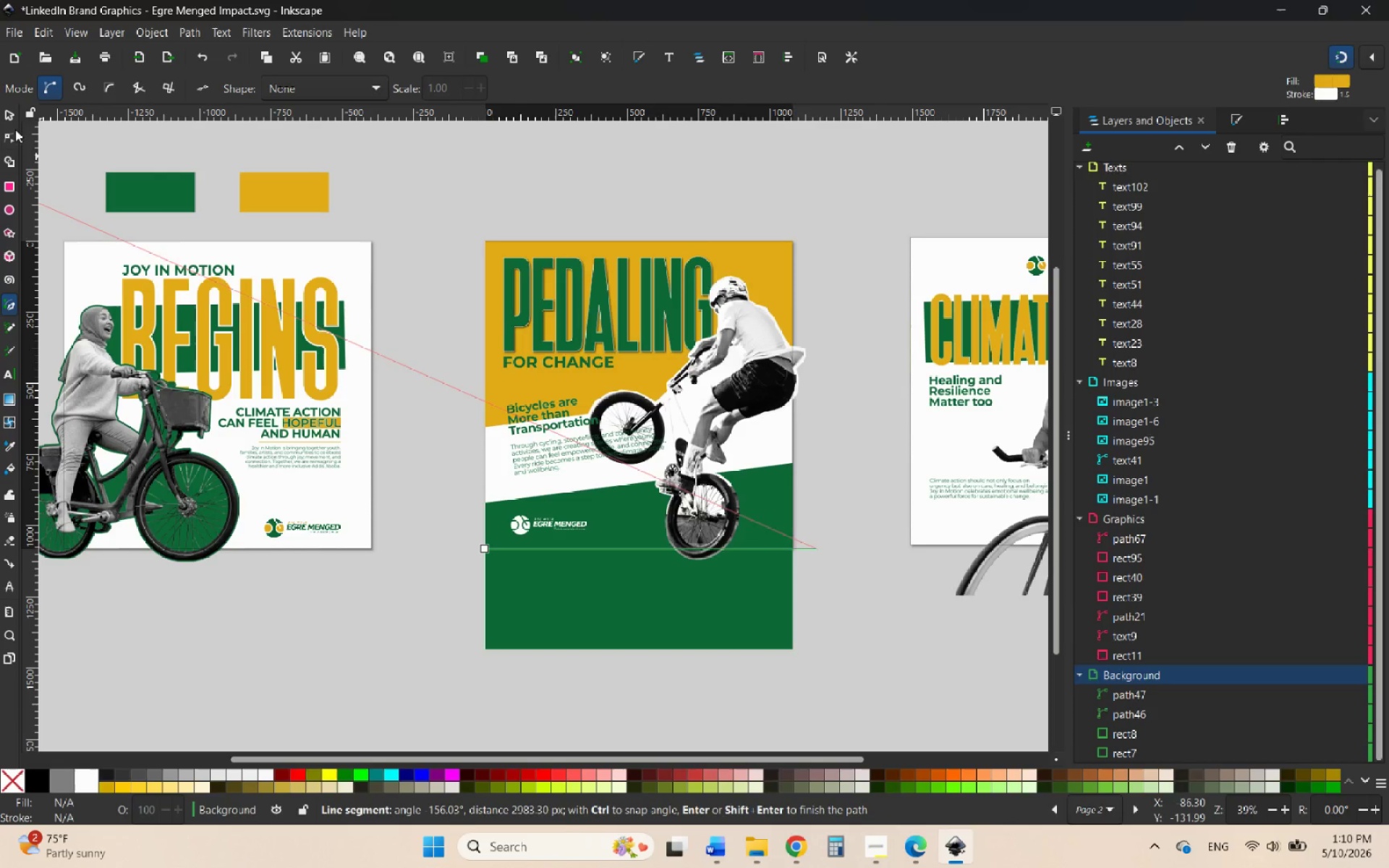 
left_click([9, 112])
 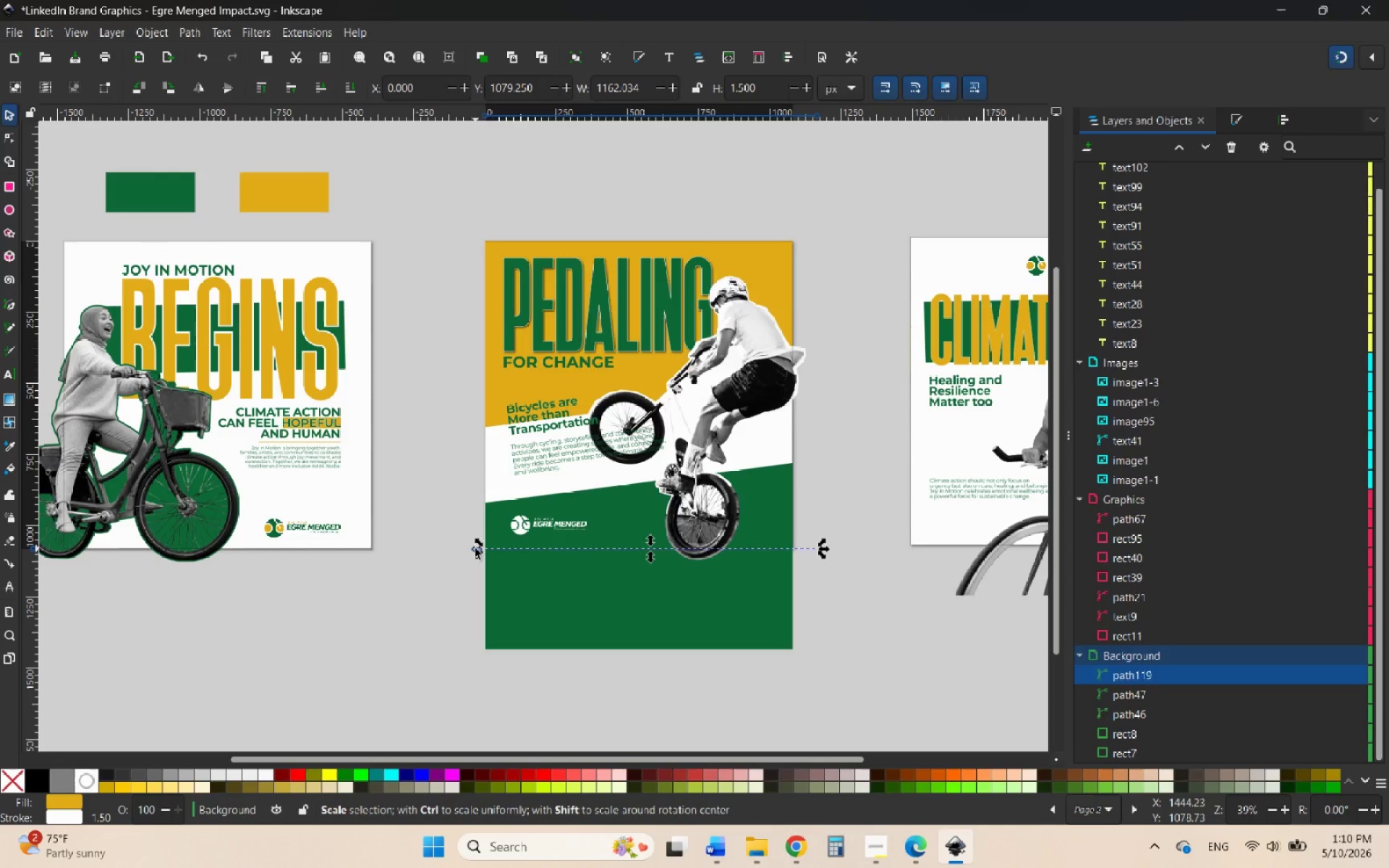 
left_click_drag(start_coordinate=[475, 548], to_coordinate=[449, 553])
 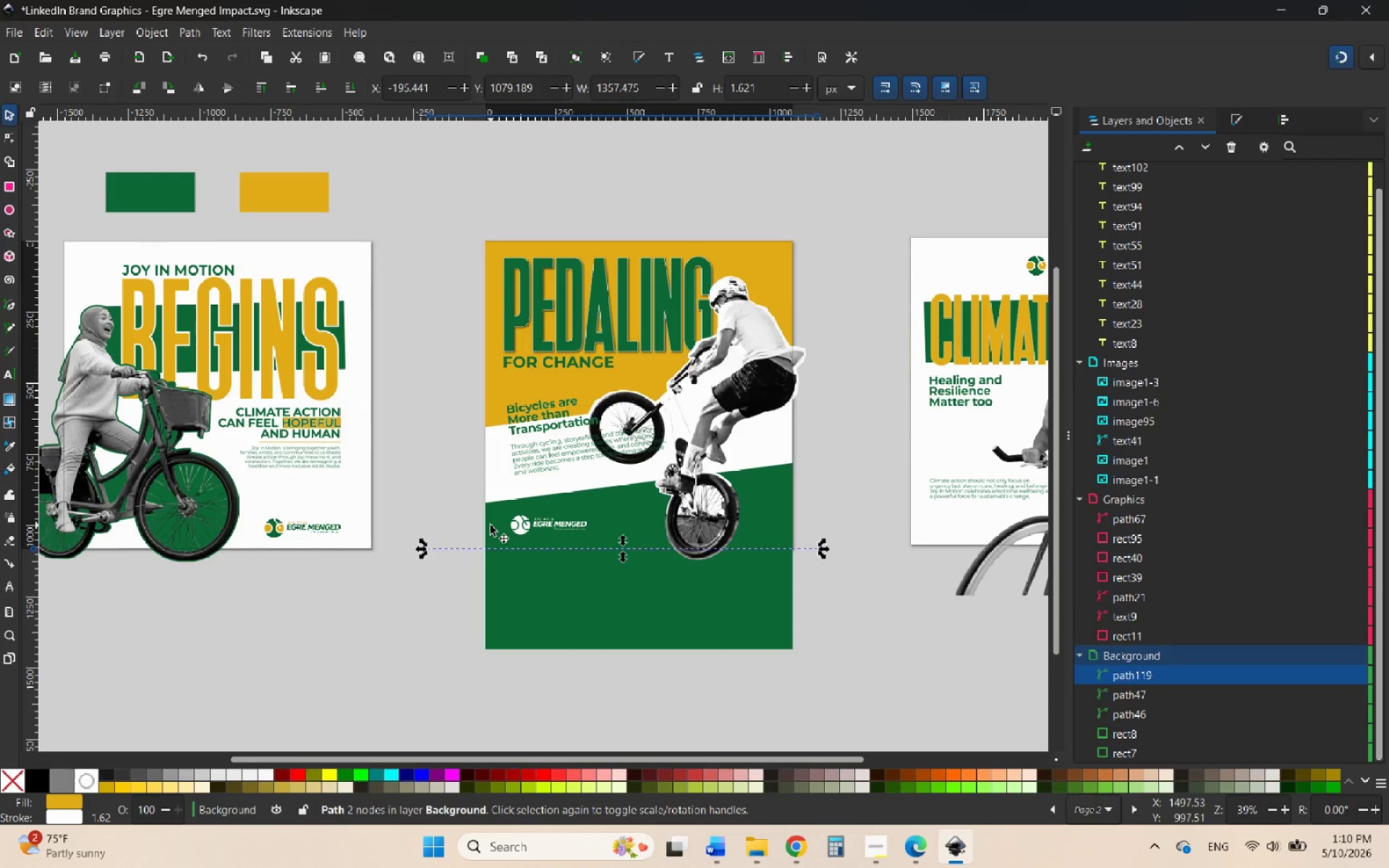 
hold_key(key=ShiftLeft, duration=0.42)
left_click([490, 525])
 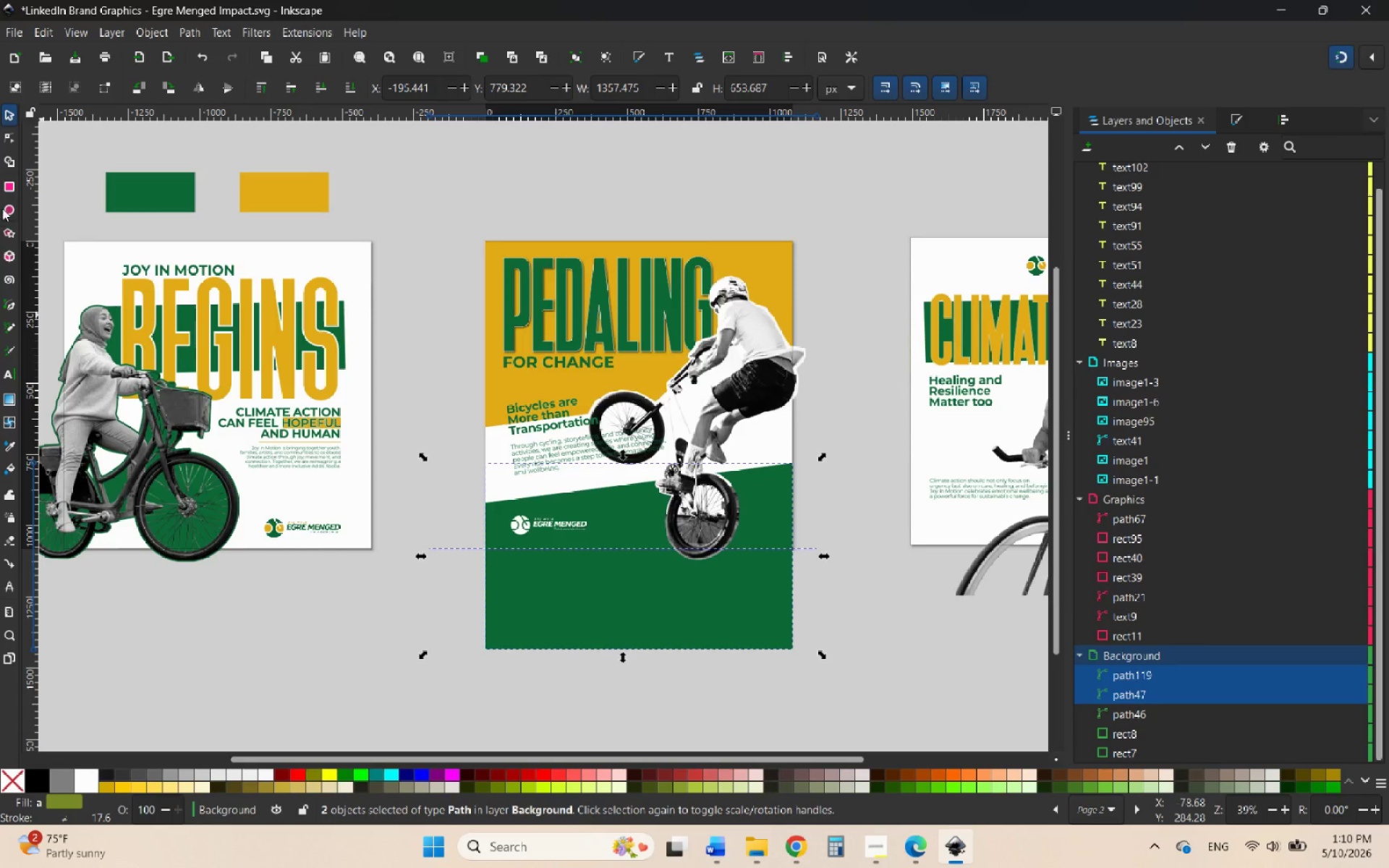 
left_click([2, 148])
 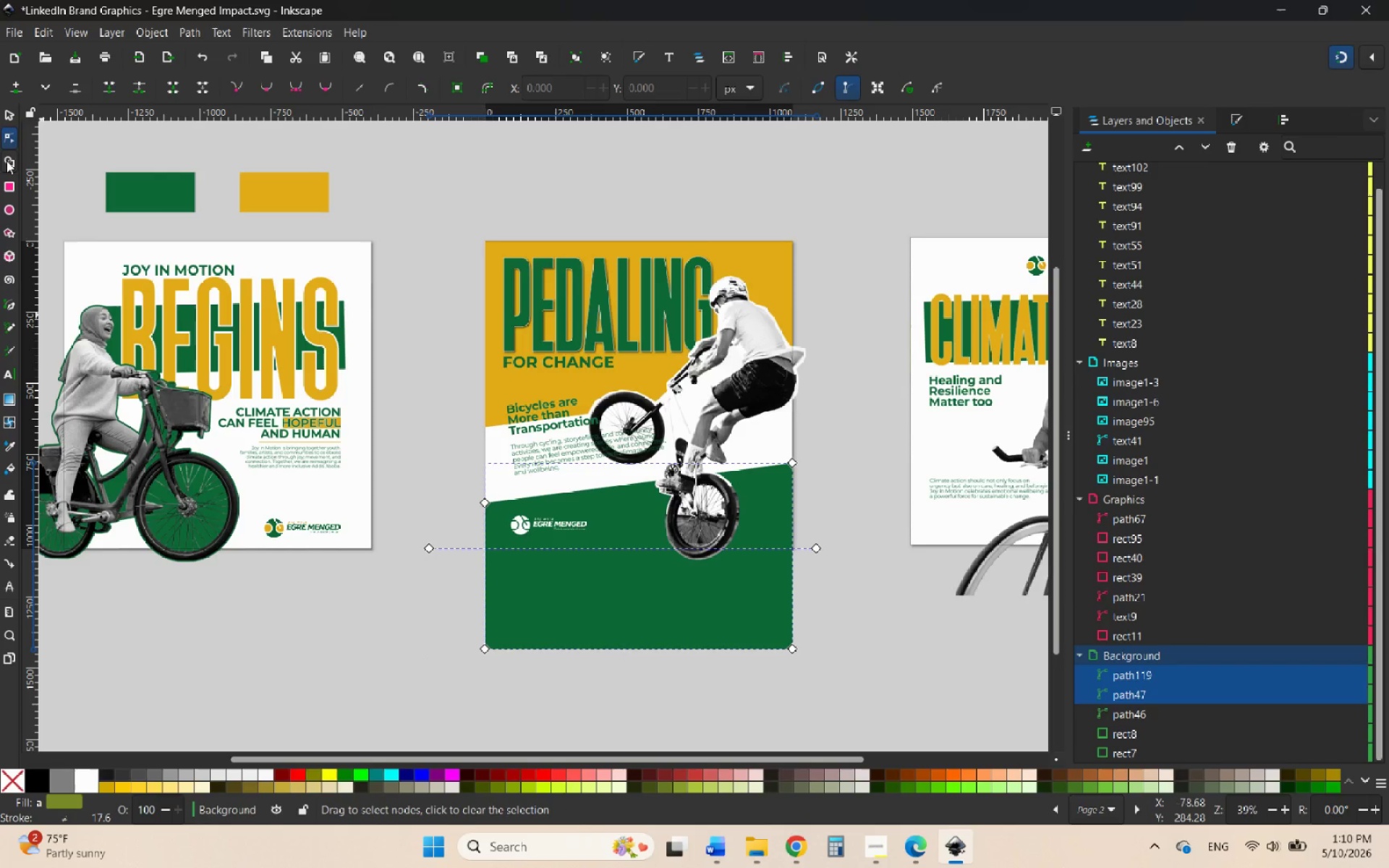 
left_click([7, 161])
 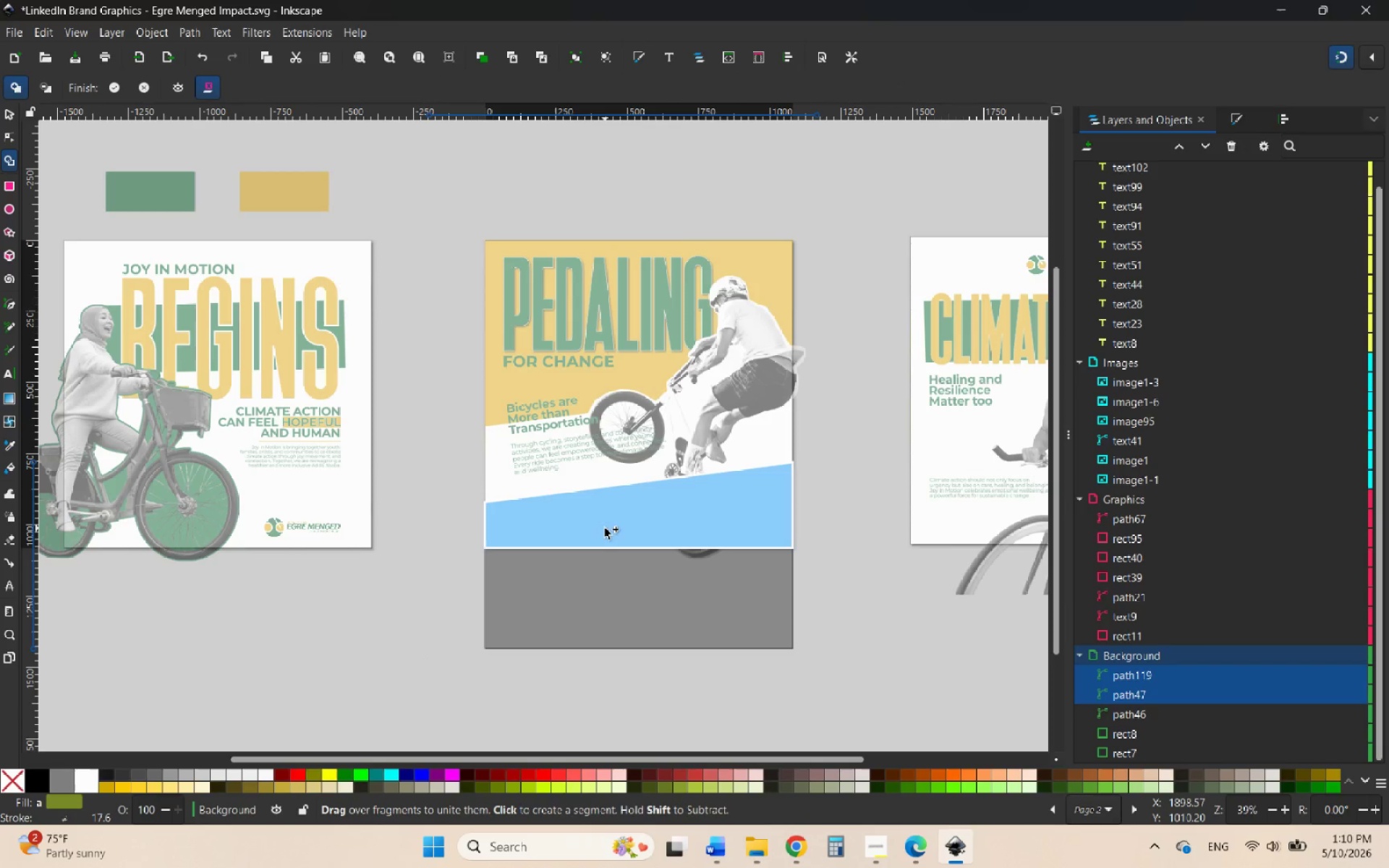 
left_click_drag(start_coordinate=[605, 528], to_coordinate=[580, 530])
 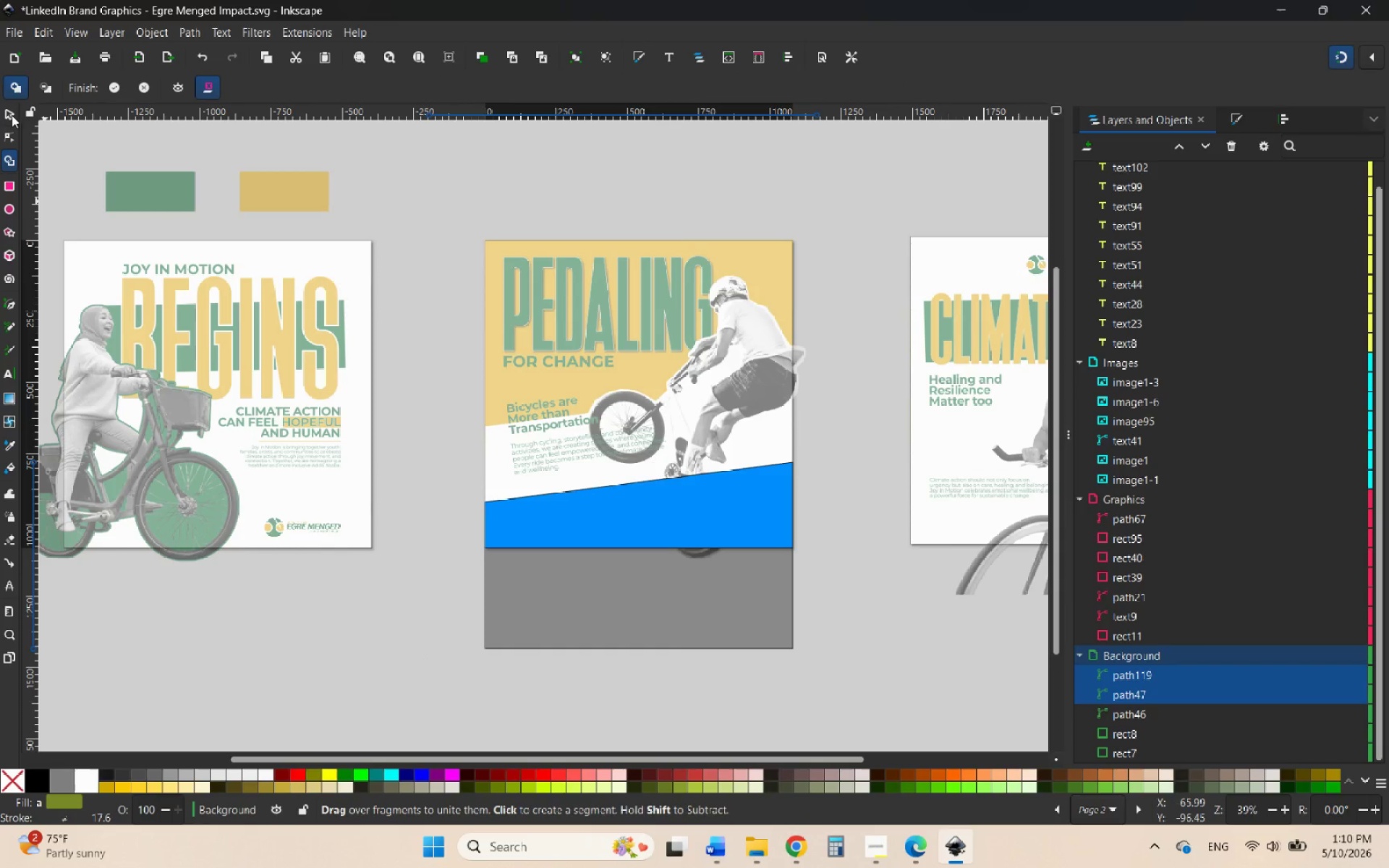 
left_click([13, 110])
 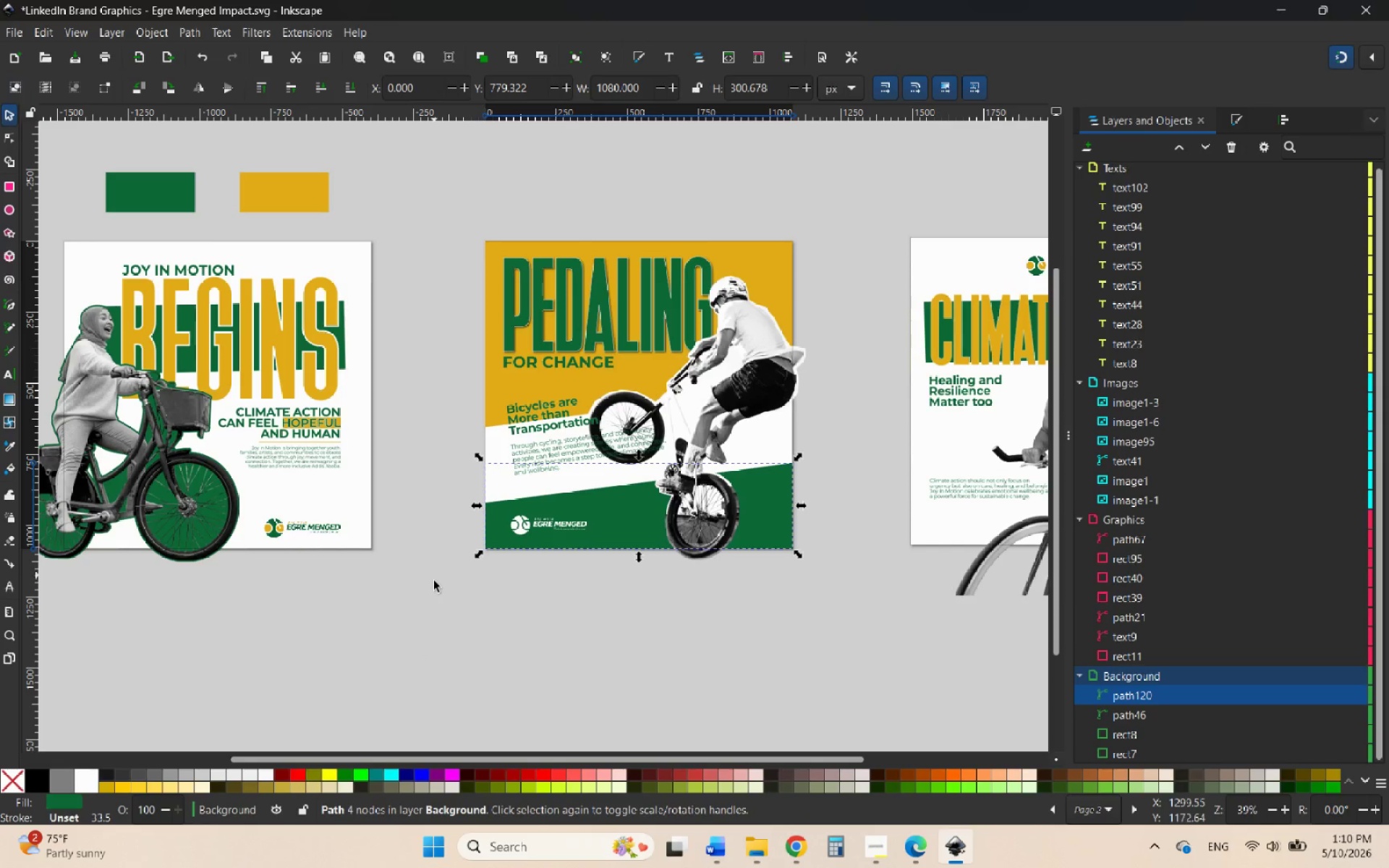 
left_click([434, 586])
 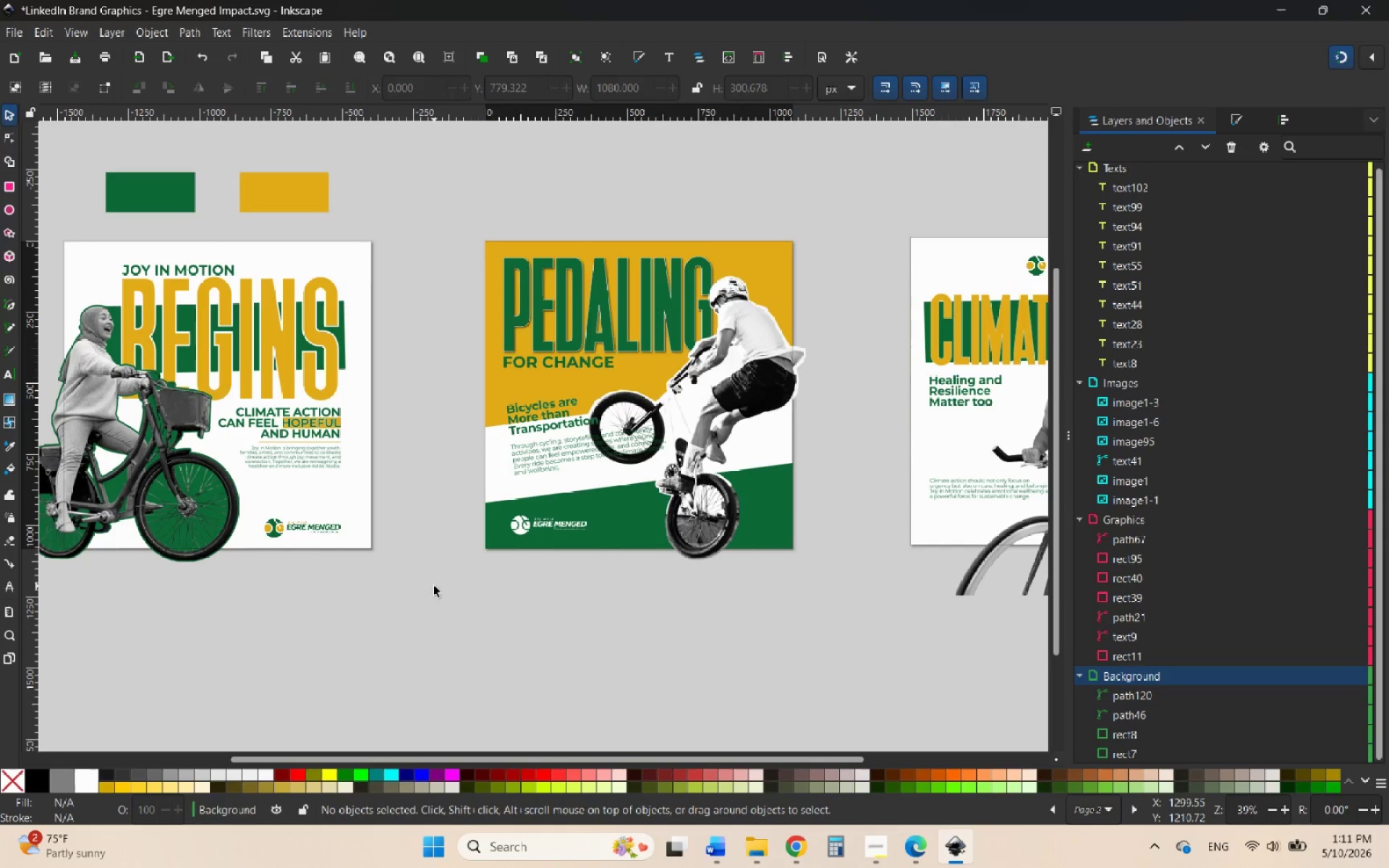 
wait(13.89)
 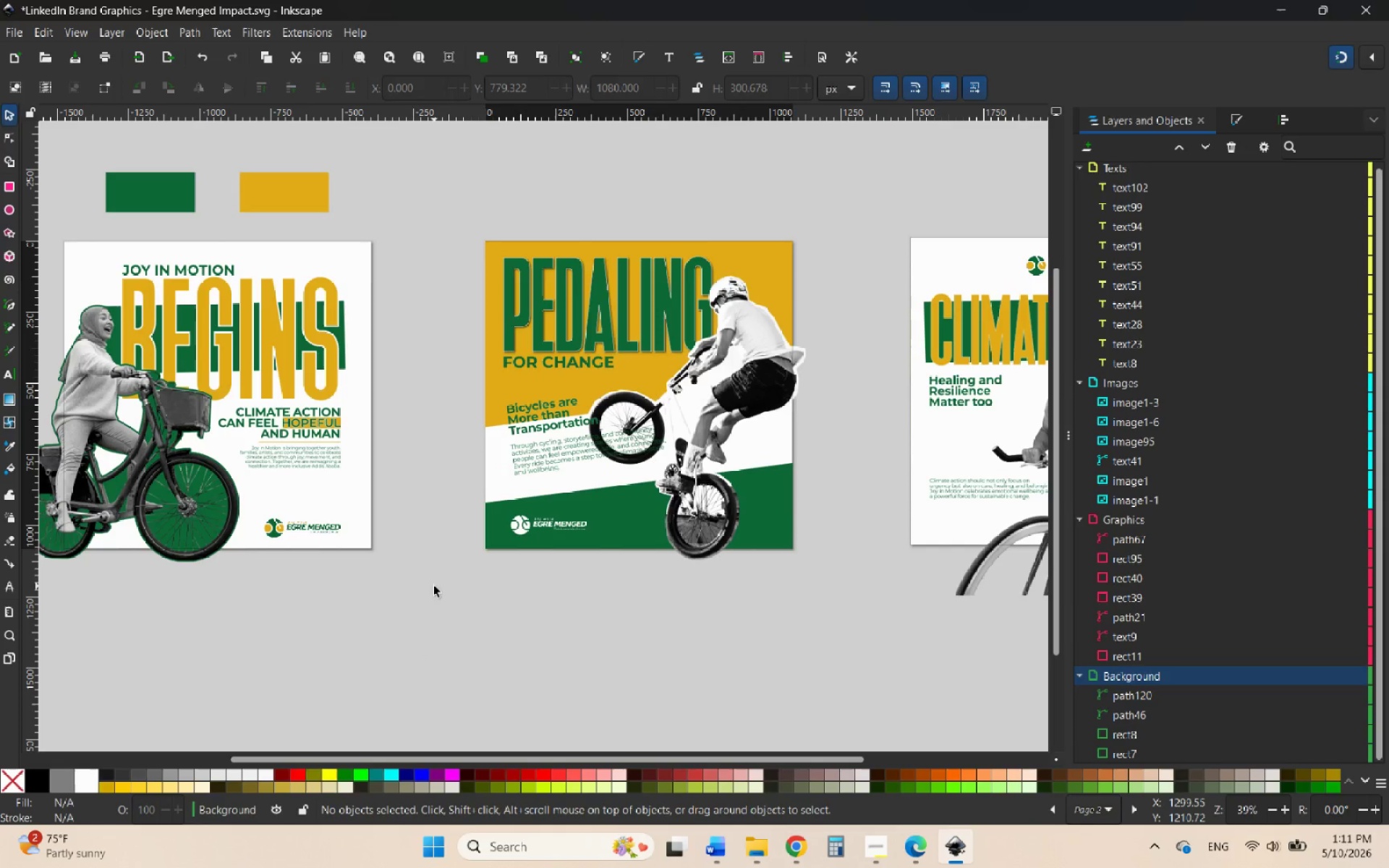 
hold_key(key=ControlLeft, duration=0.64)
scroll: coordinate [606, 433], scroll_direction: up, amount: 2.0
 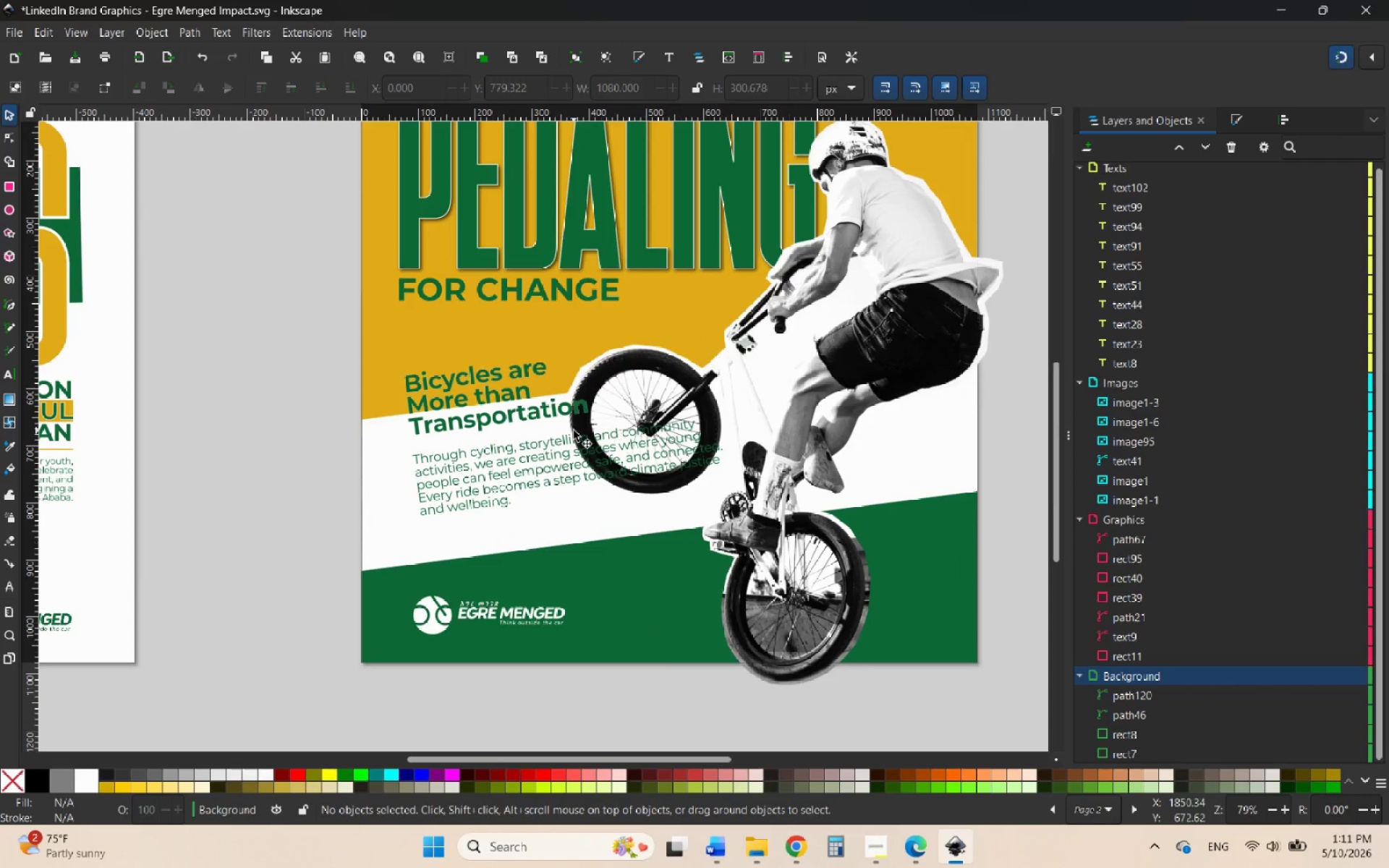 
hold_key(key=ControlLeft, duration=0.55)
scroll: coordinate [492, 420], scroll_direction: up, amount: 4.0
 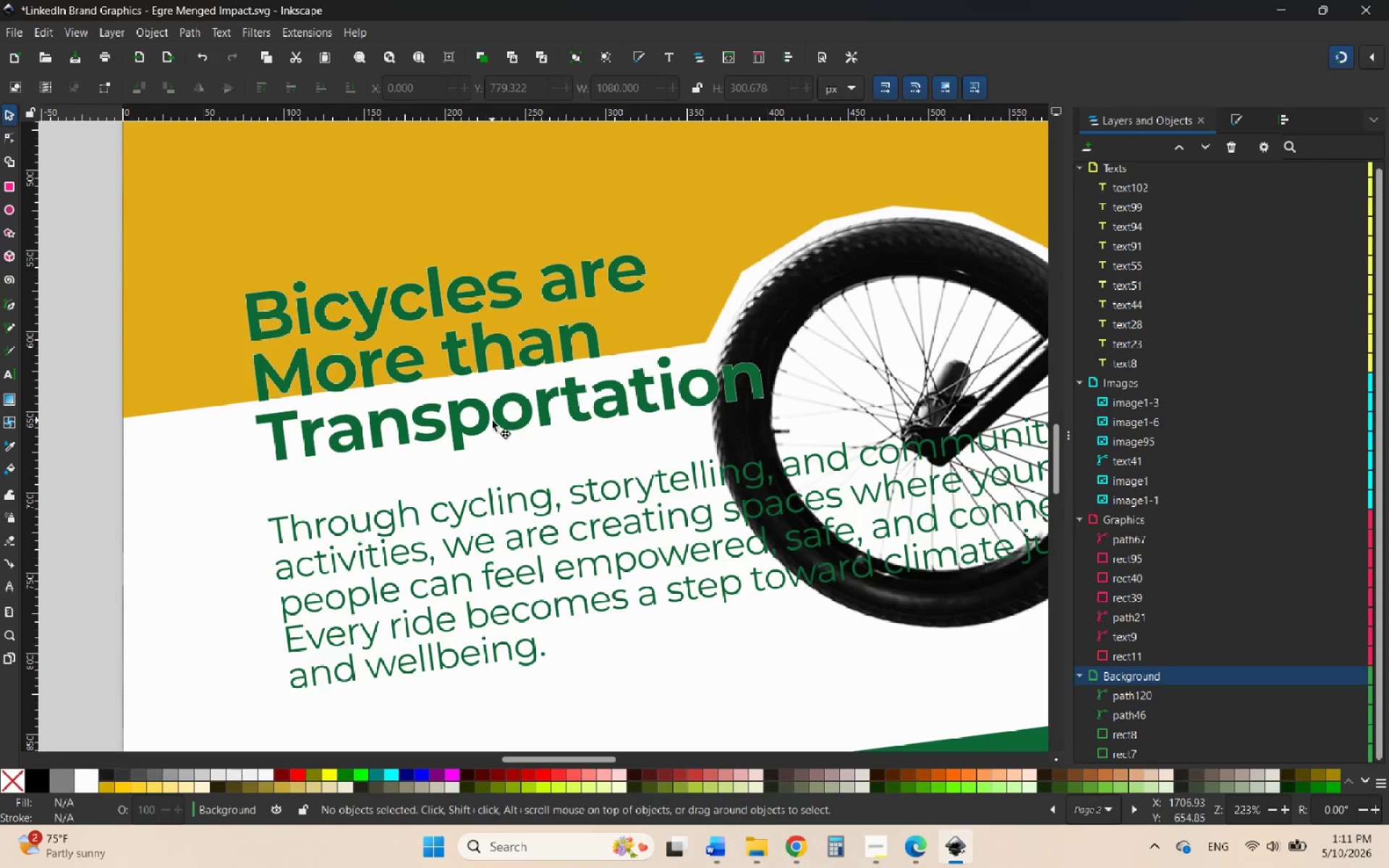 
left_click([492, 420])
 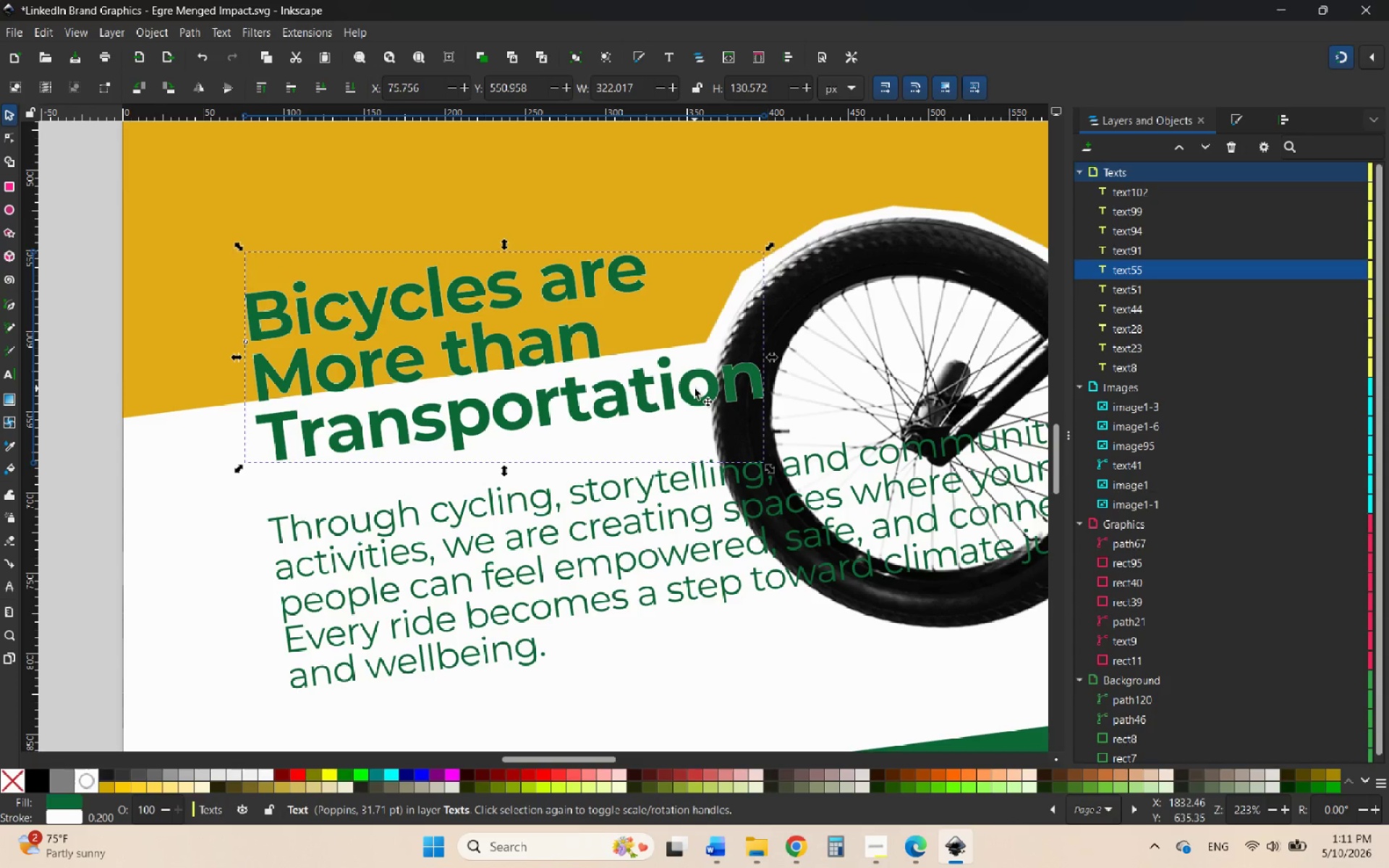 
hold_key(key=ControlLeft, duration=0.84)
 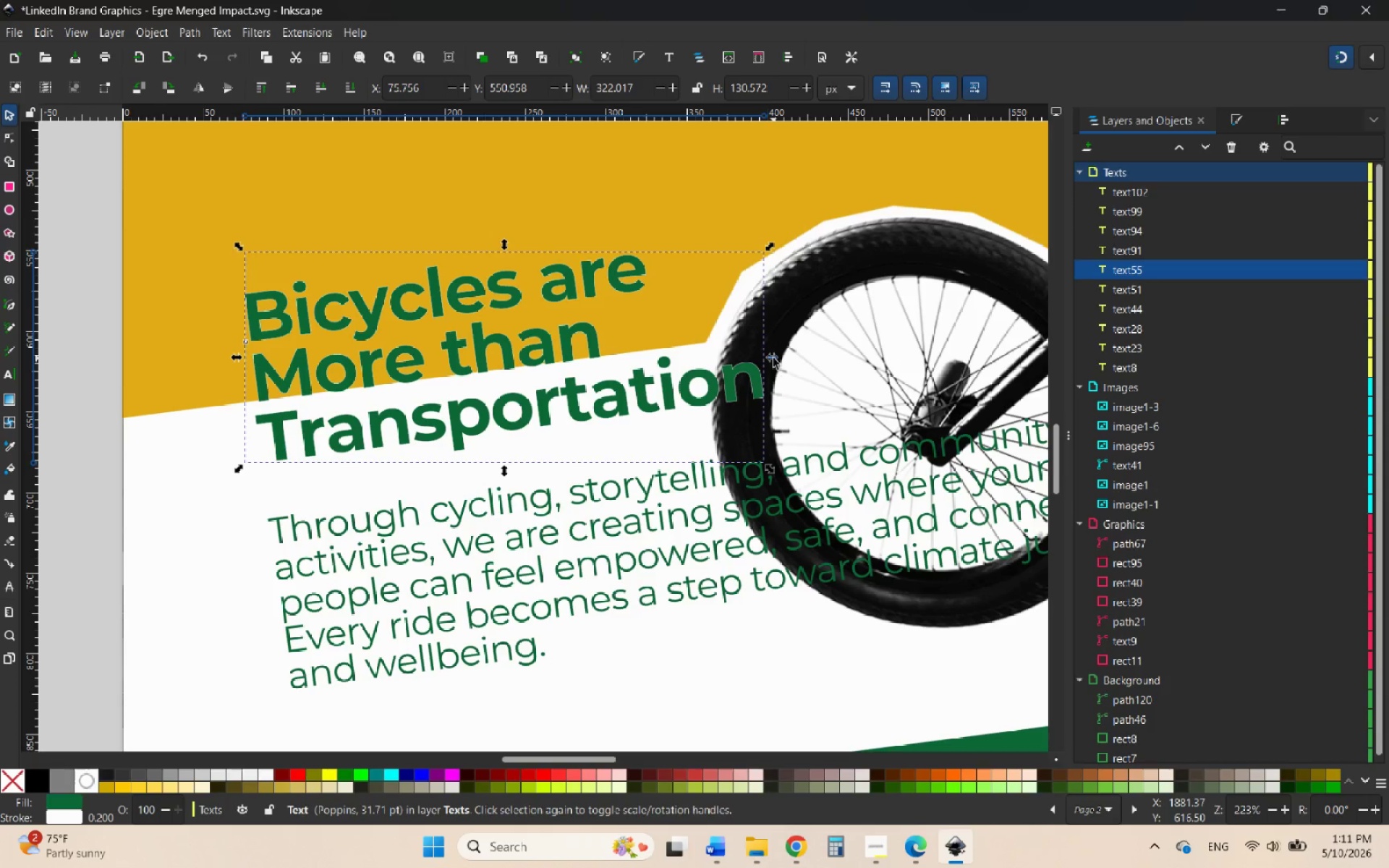 
hold_key(key=ControlLeft, duration=2.94)
left_click_drag(start_coordinate=[773, 358], to_coordinate=[713, 372])
 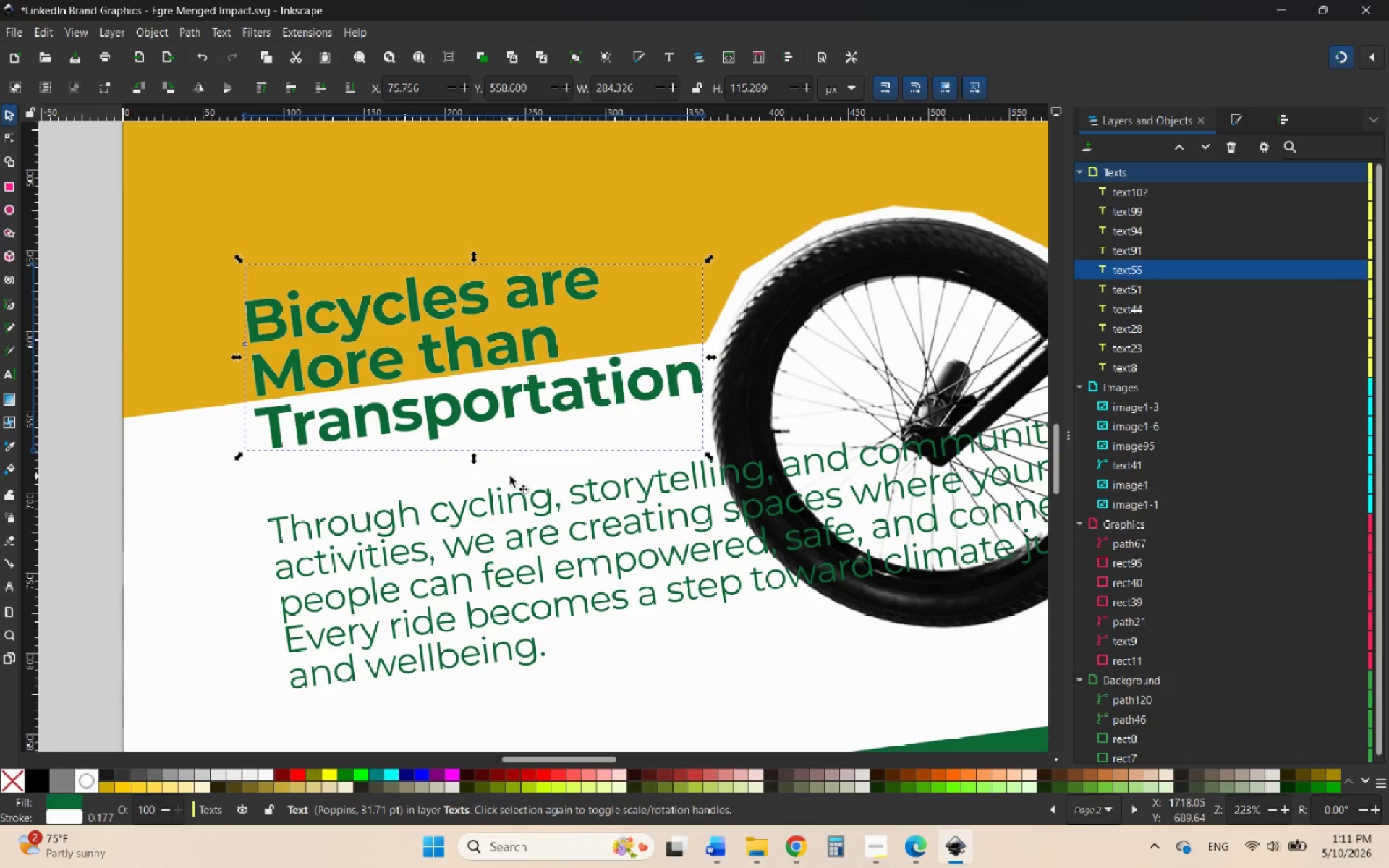 
hold_key(key=ControlLeft, duration=0.62)
scroll: coordinate [485, 513], scroll_direction: down, amount: 1.0
 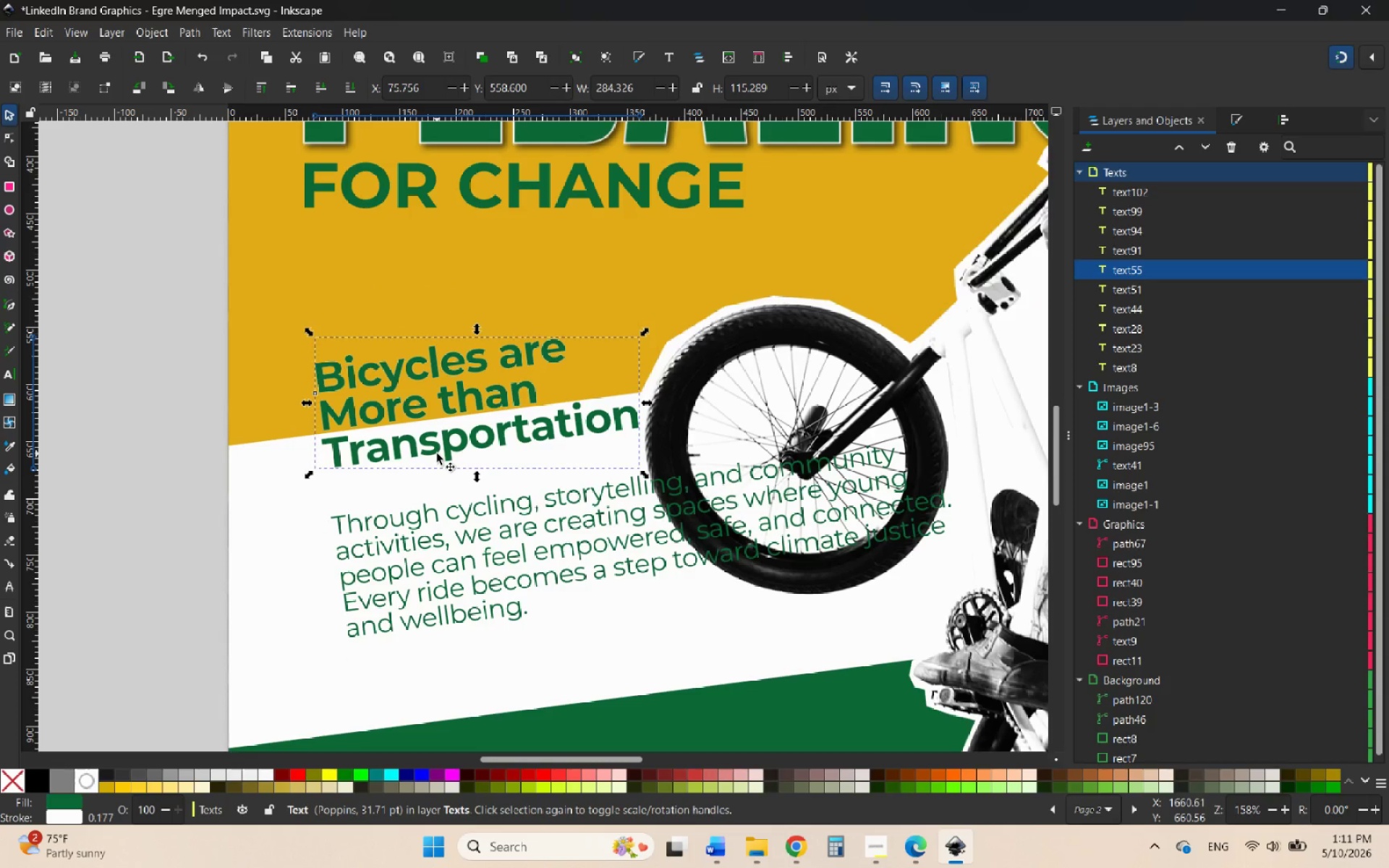 
left_click_drag(start_coordinate=[437, 454], to_coordinate=[420, 458])
 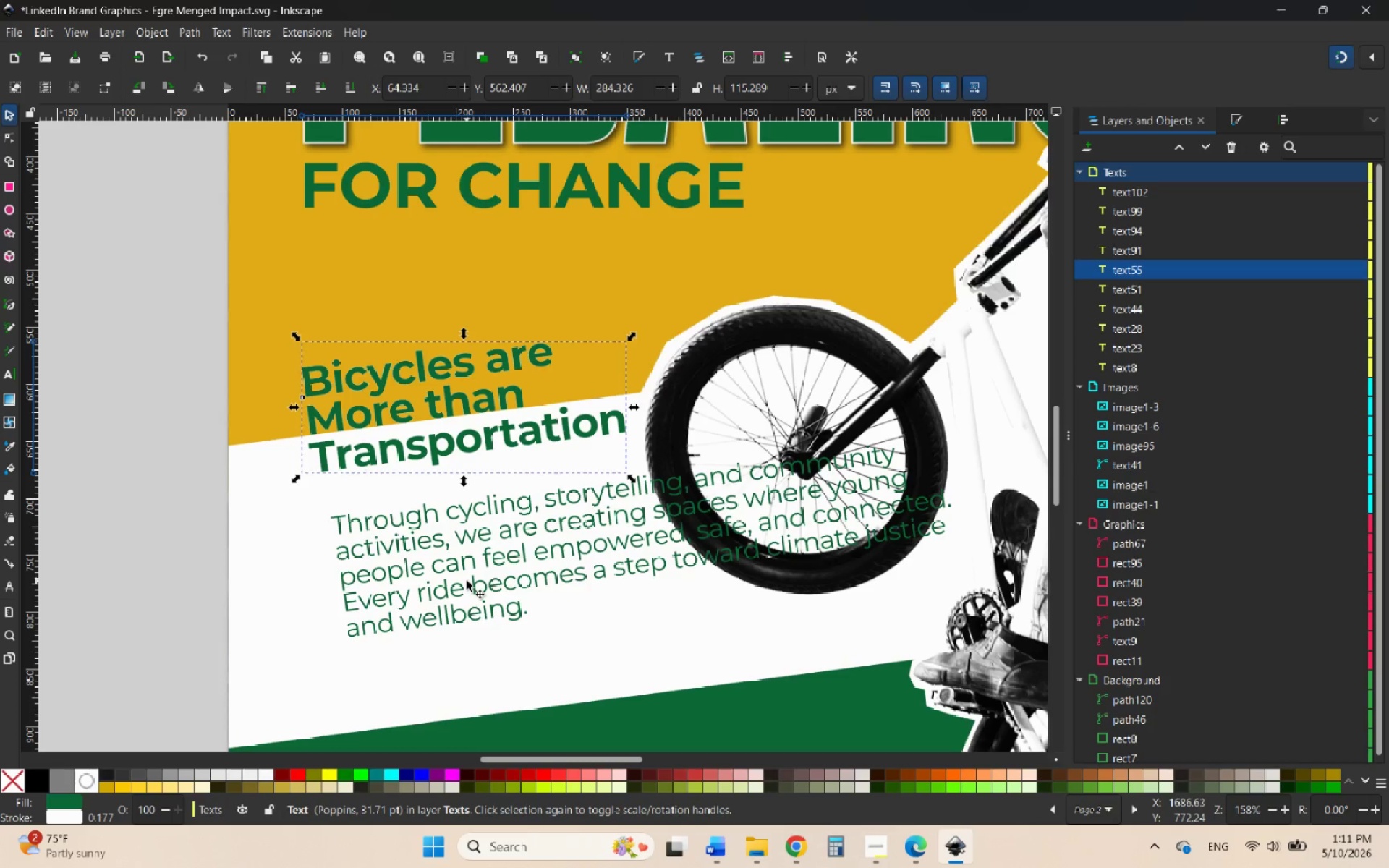 
left_click([467, 581])
 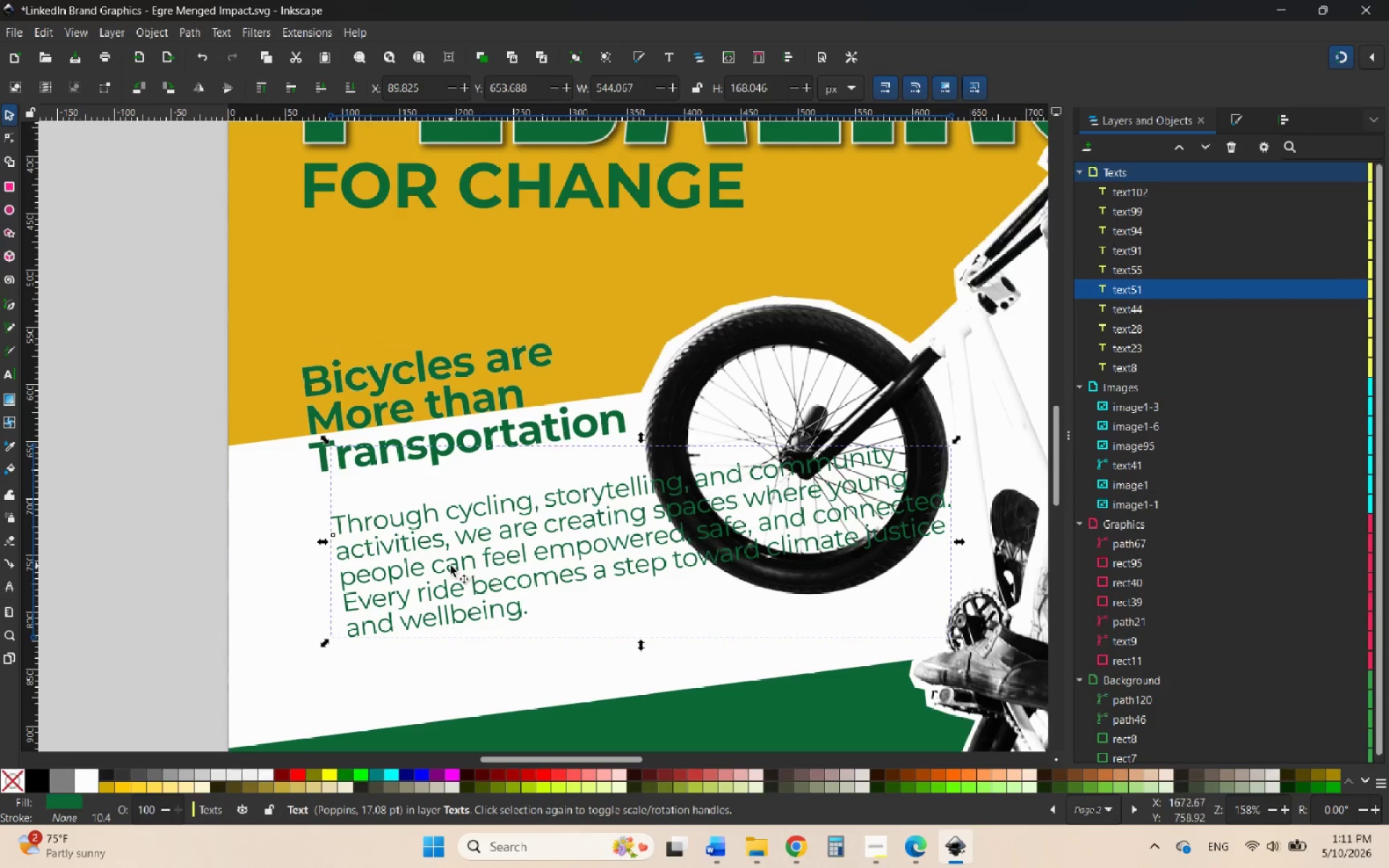 
left_click_drag(start_coordinate=[449, 566], to_coordinate=[440, 548])
 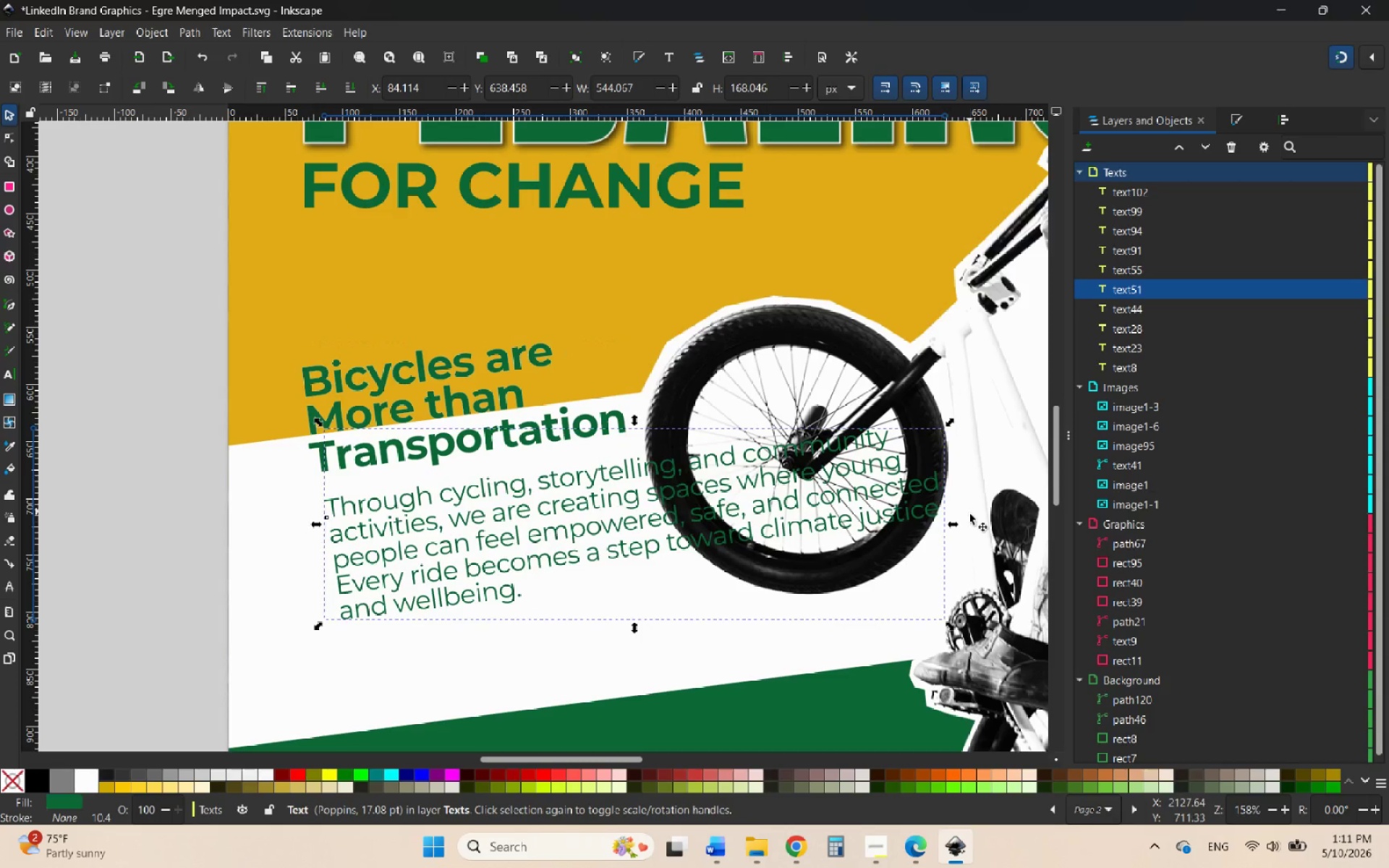 
hold_key(key=ControlLeft, duration=1.92)
left_click_drag(start_coordinate=[956, 526], to_coordinate=[899, 537])
 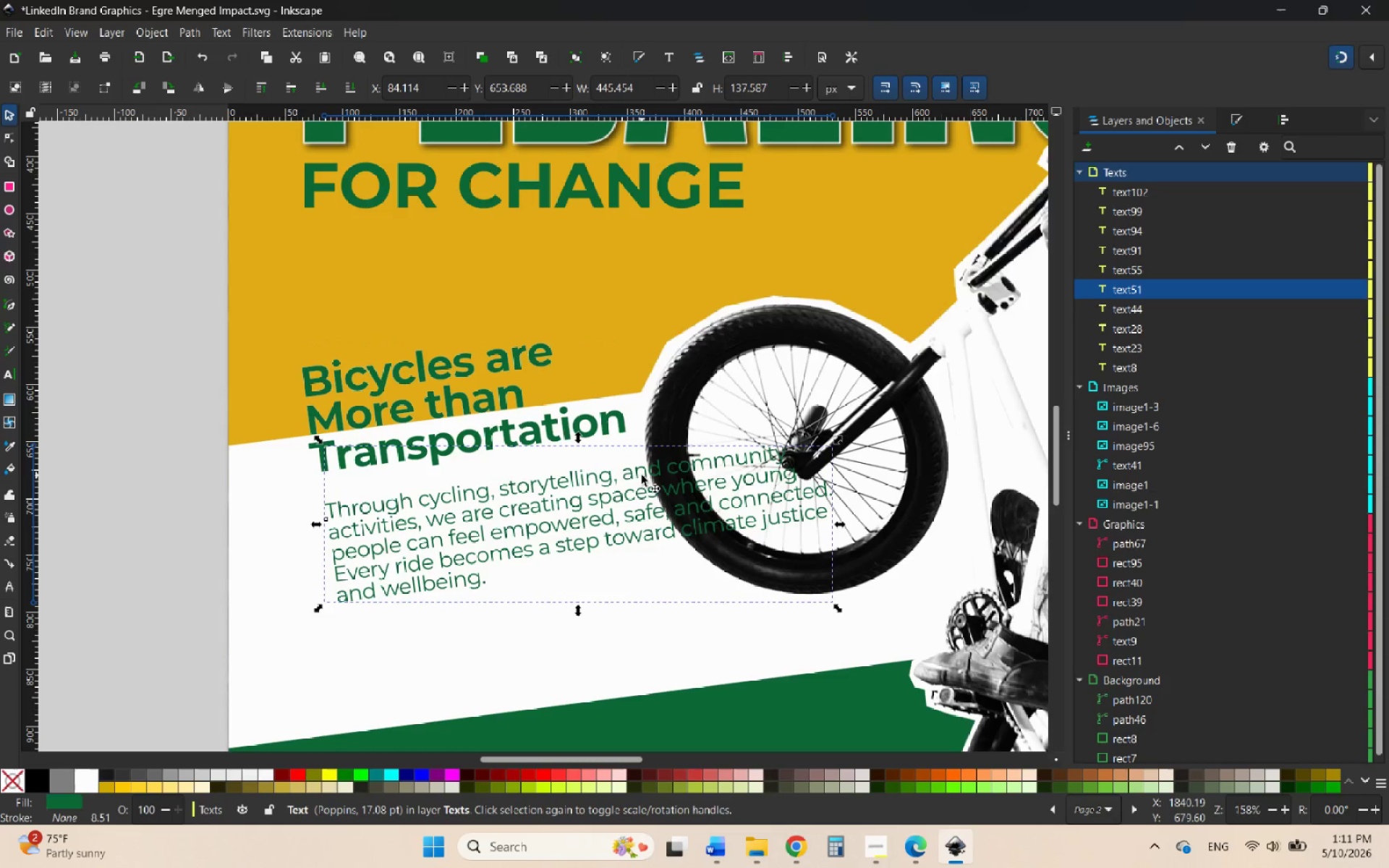 
double_click([642, 475])
 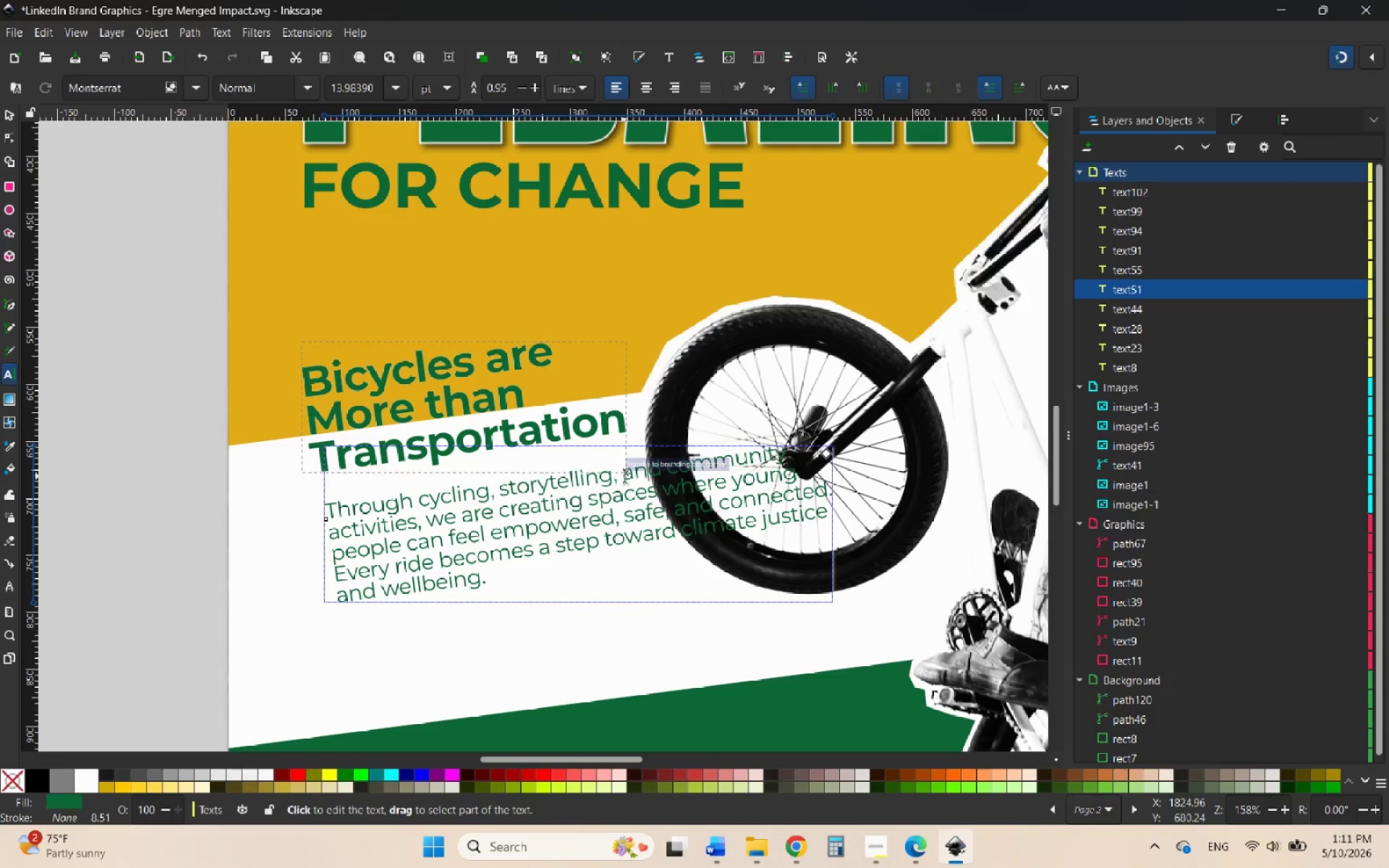 
left_click([624, 476])
 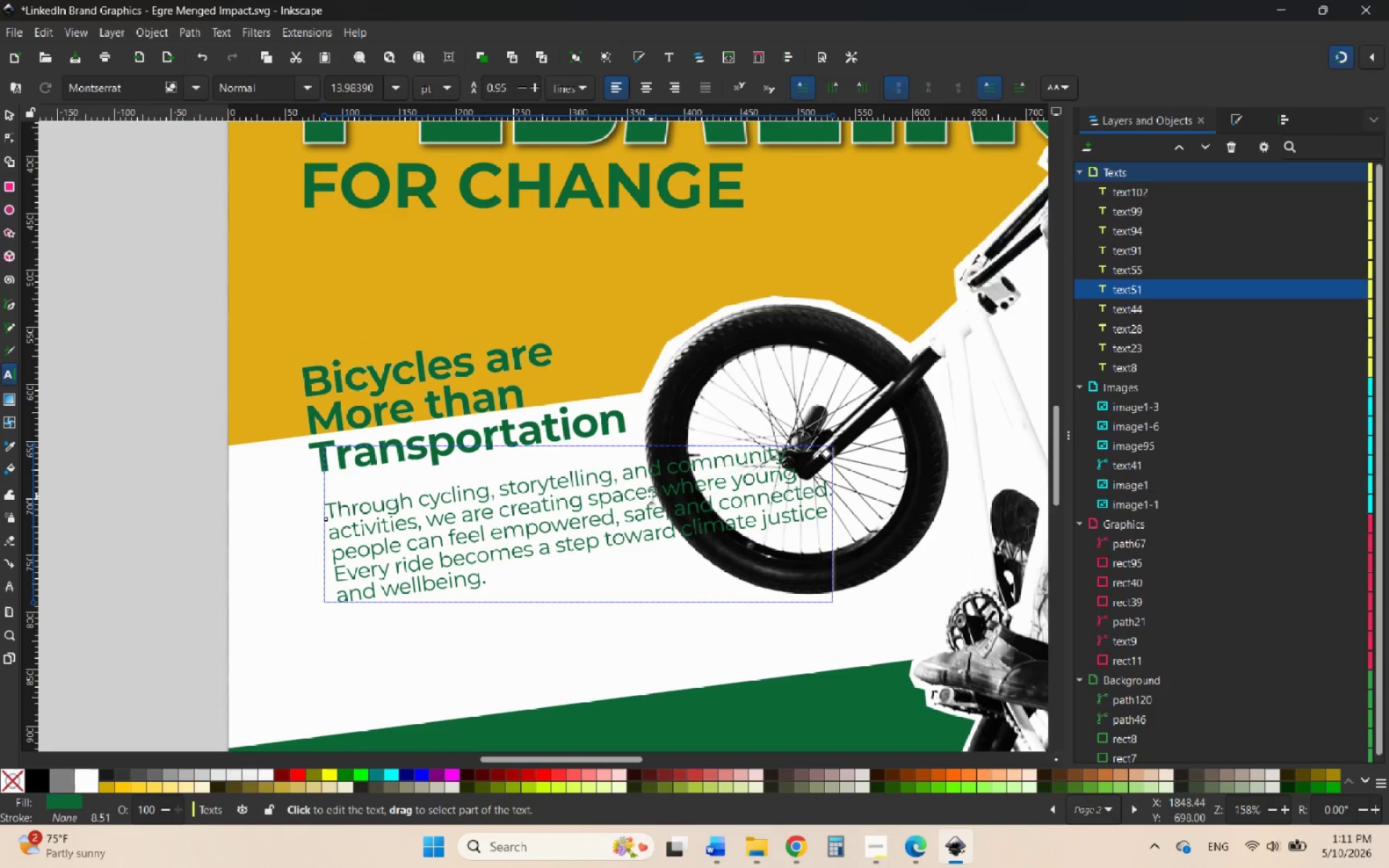 
key(Enter)
 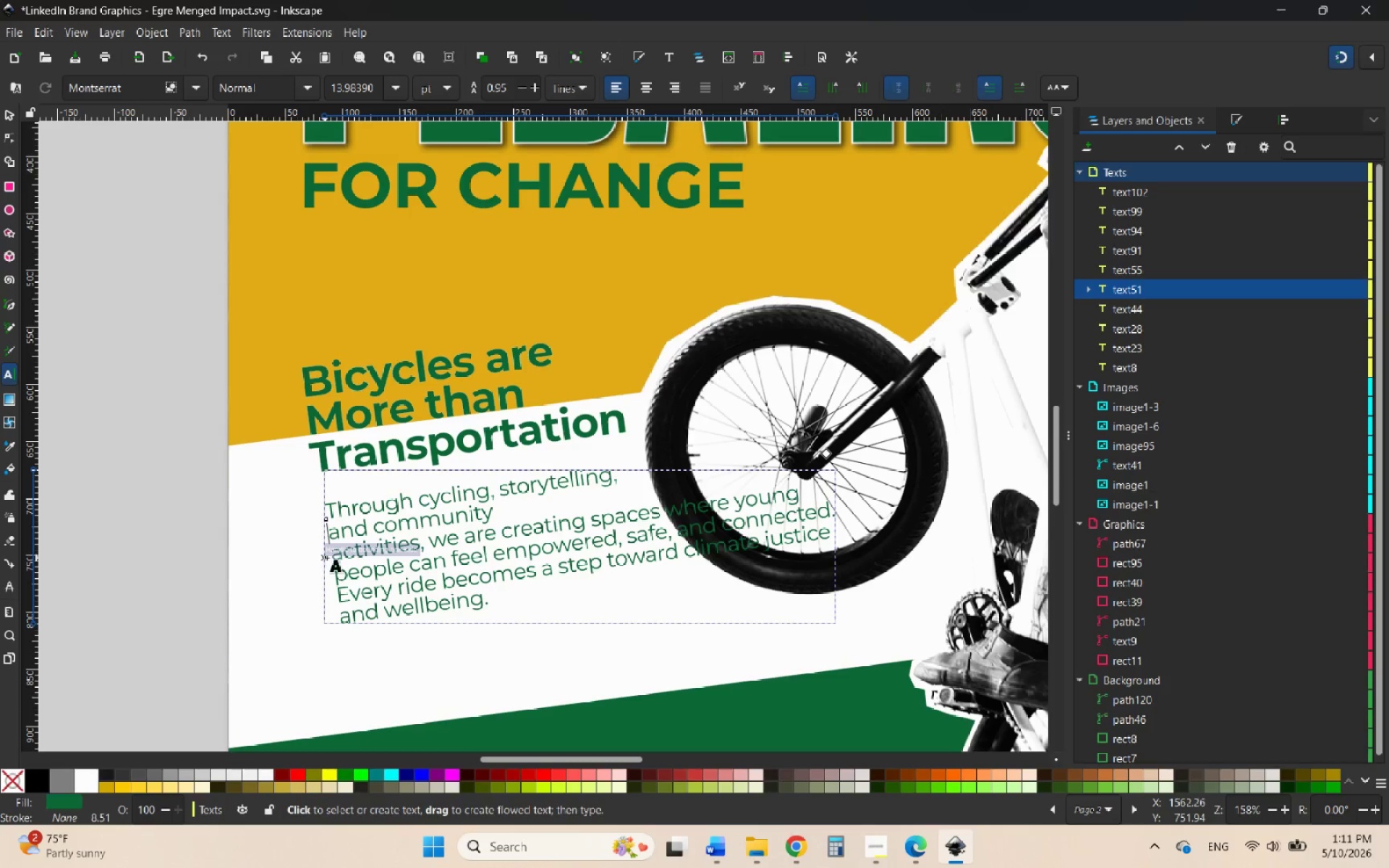 
left_click([331, 558])
 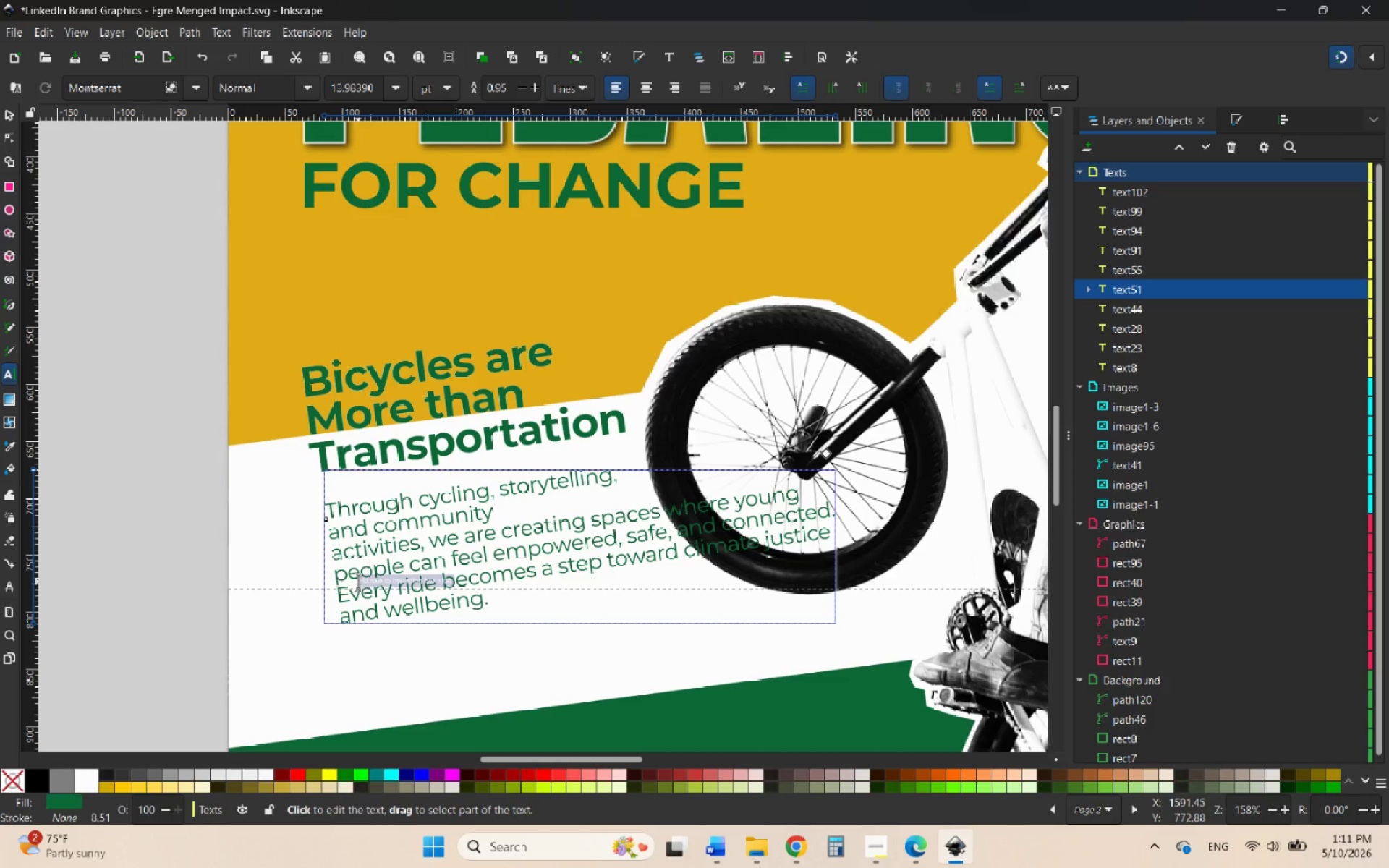 
key(Backspace)
 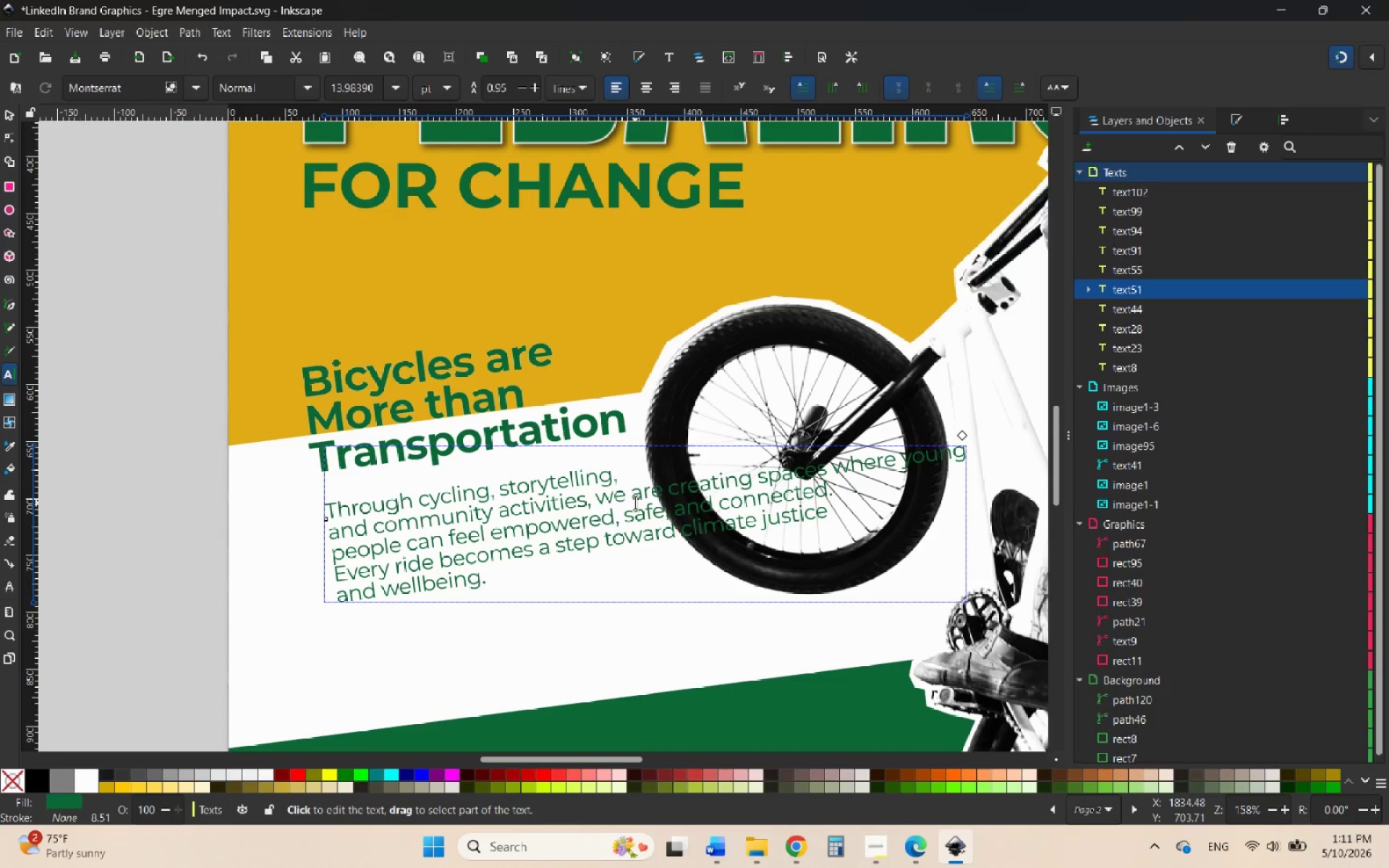 
left_click([635, 503])
 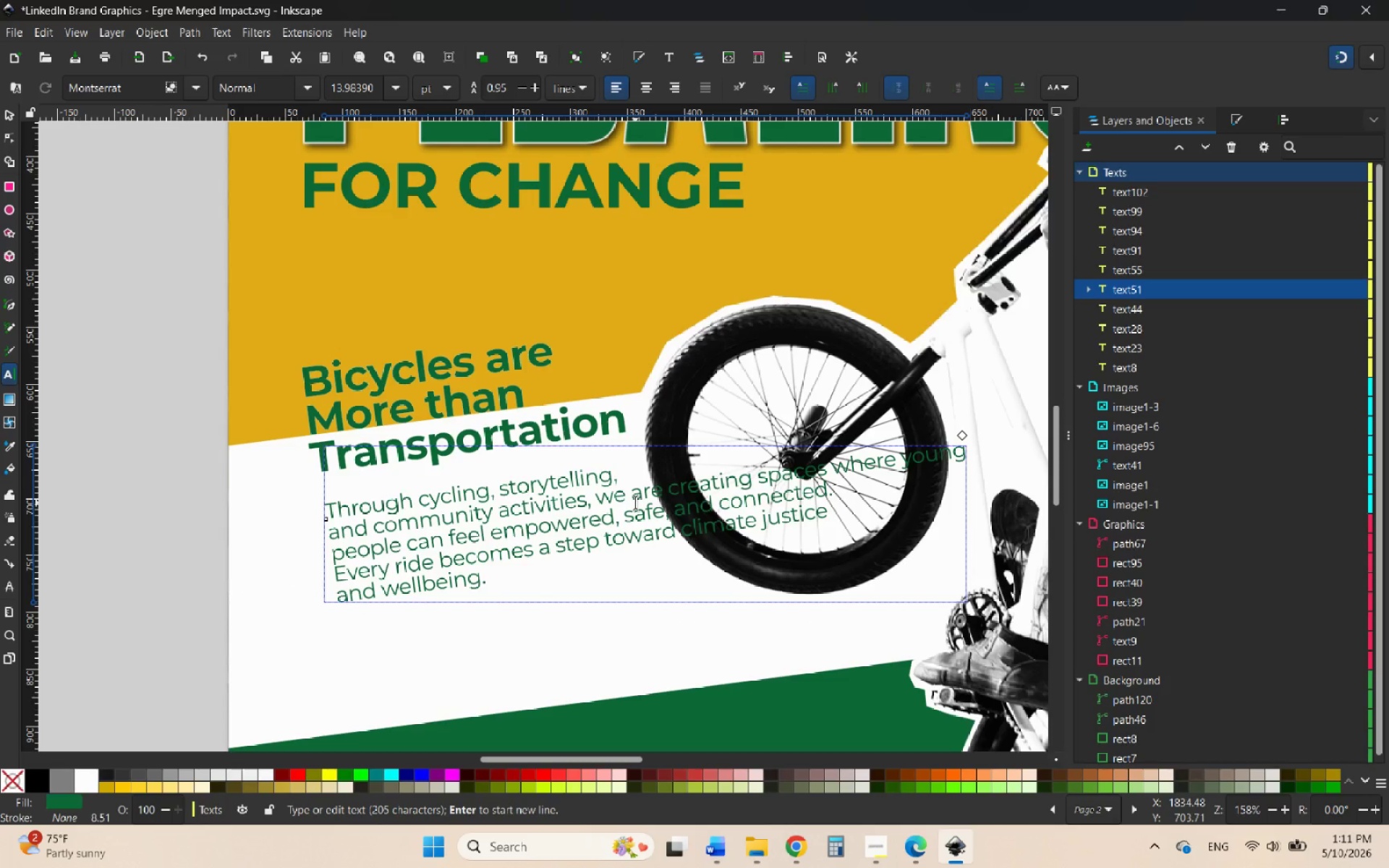 
key(Backspace)
 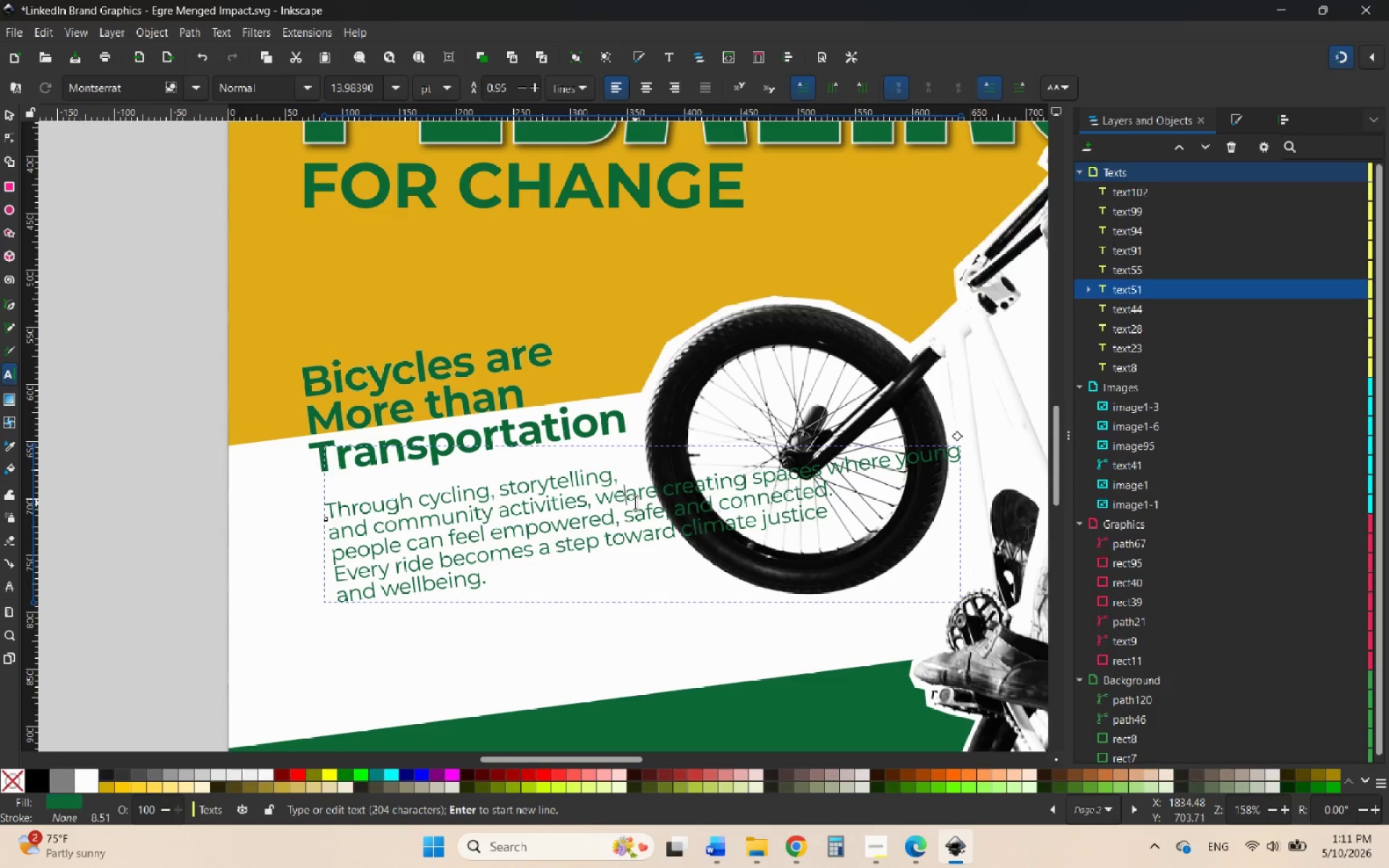 
key(Enter)
 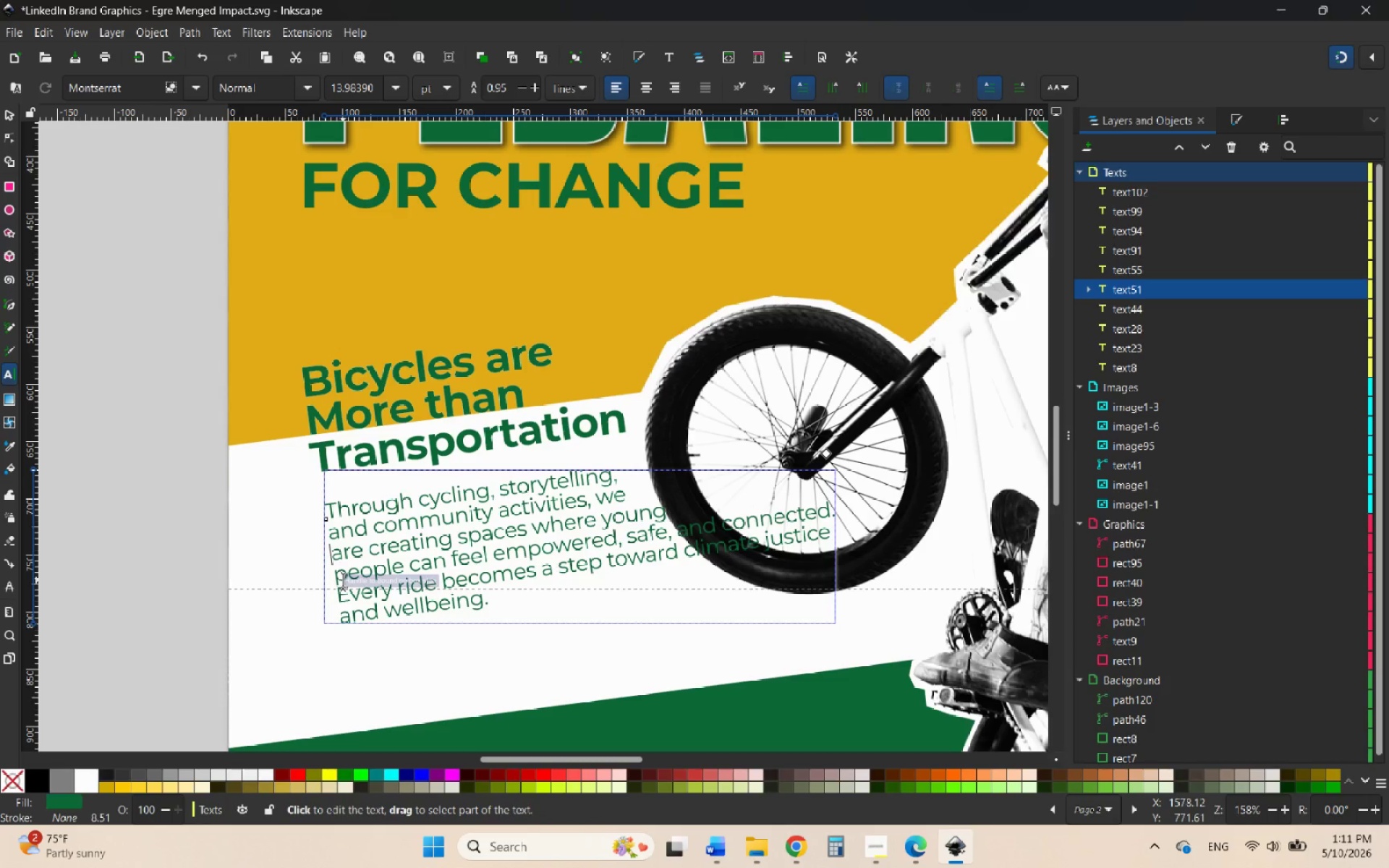 
left_click([339, 579])
 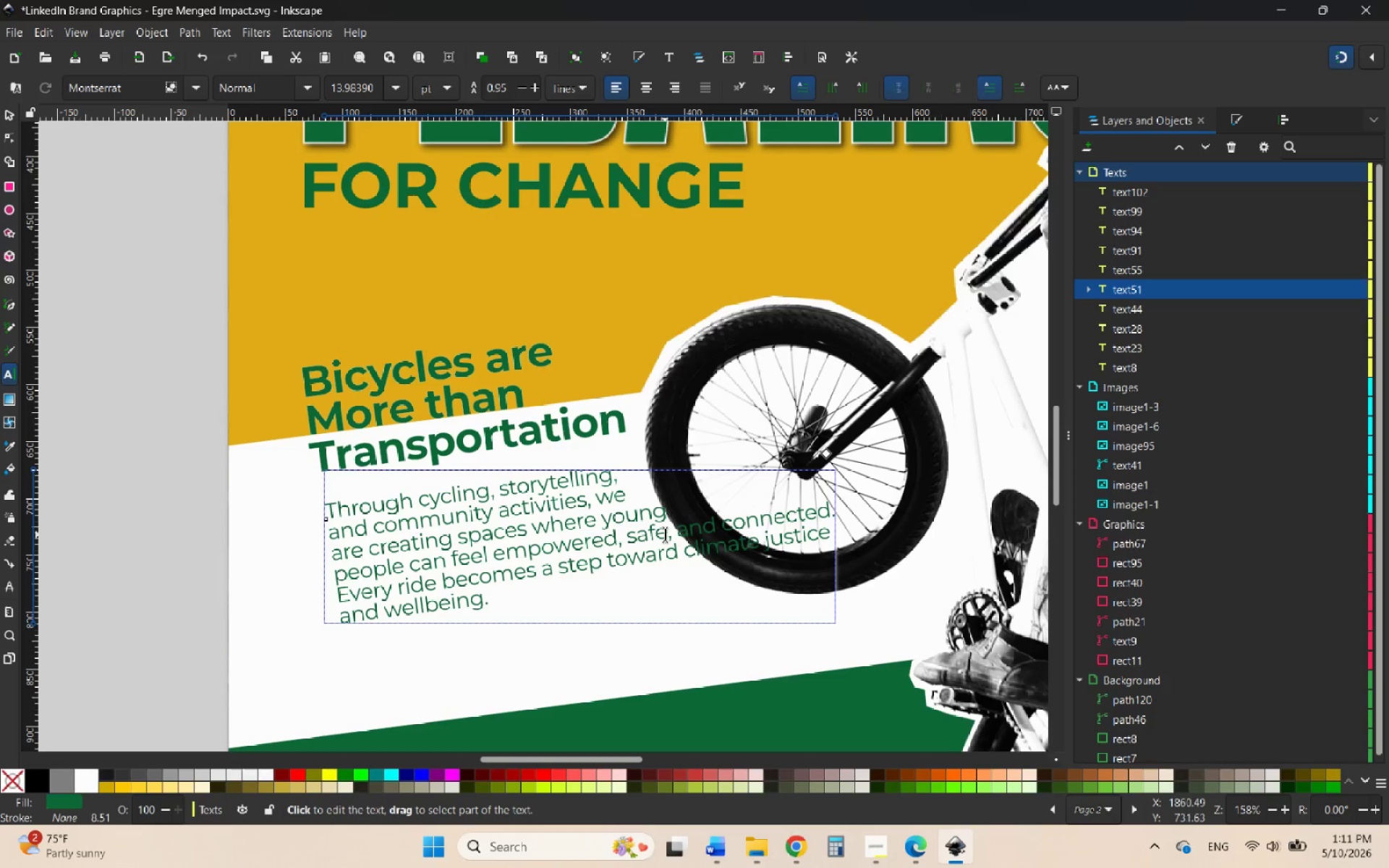 
wait(5.84)
 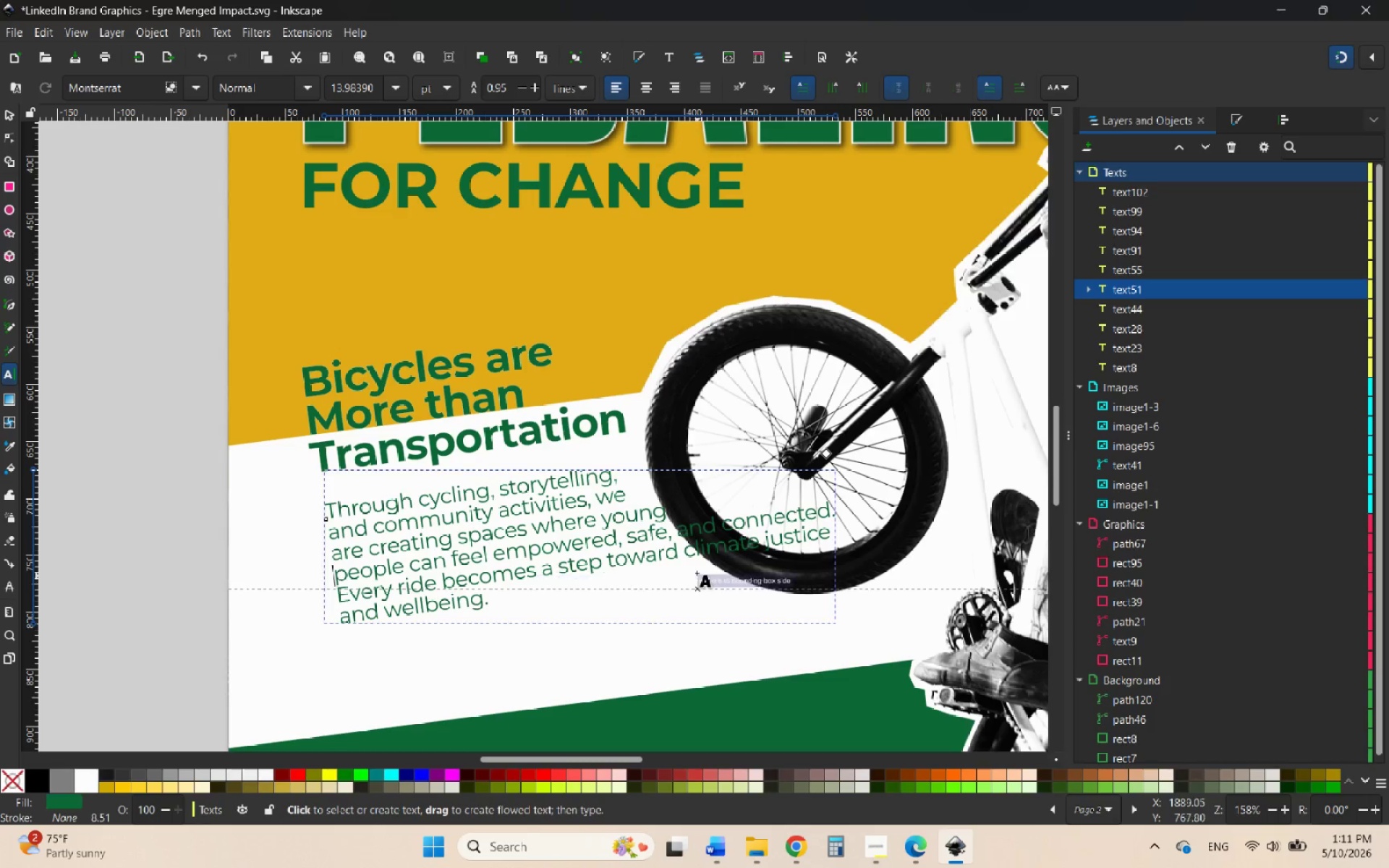 
left_click([606, 524])
 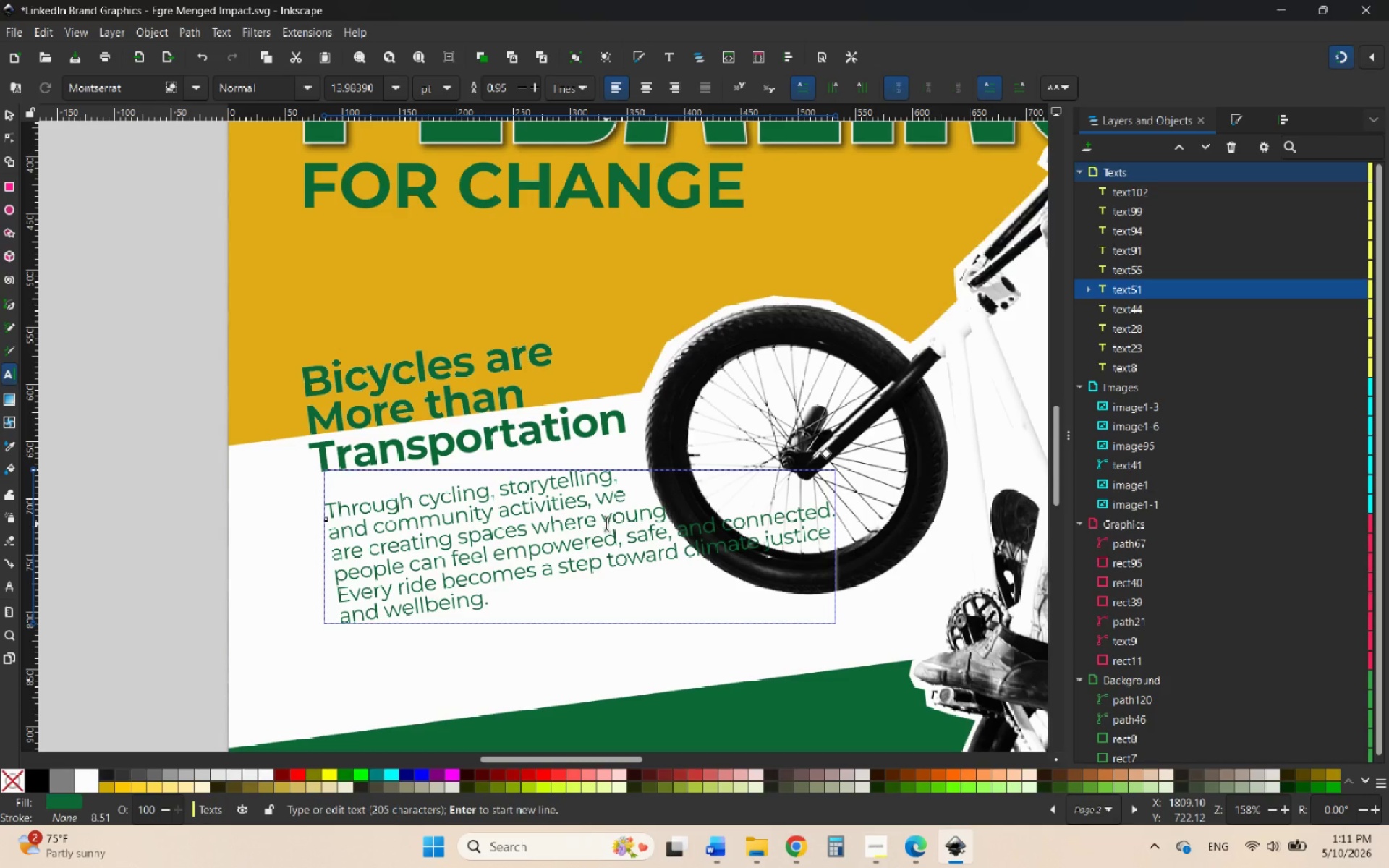 
key(Enter)
 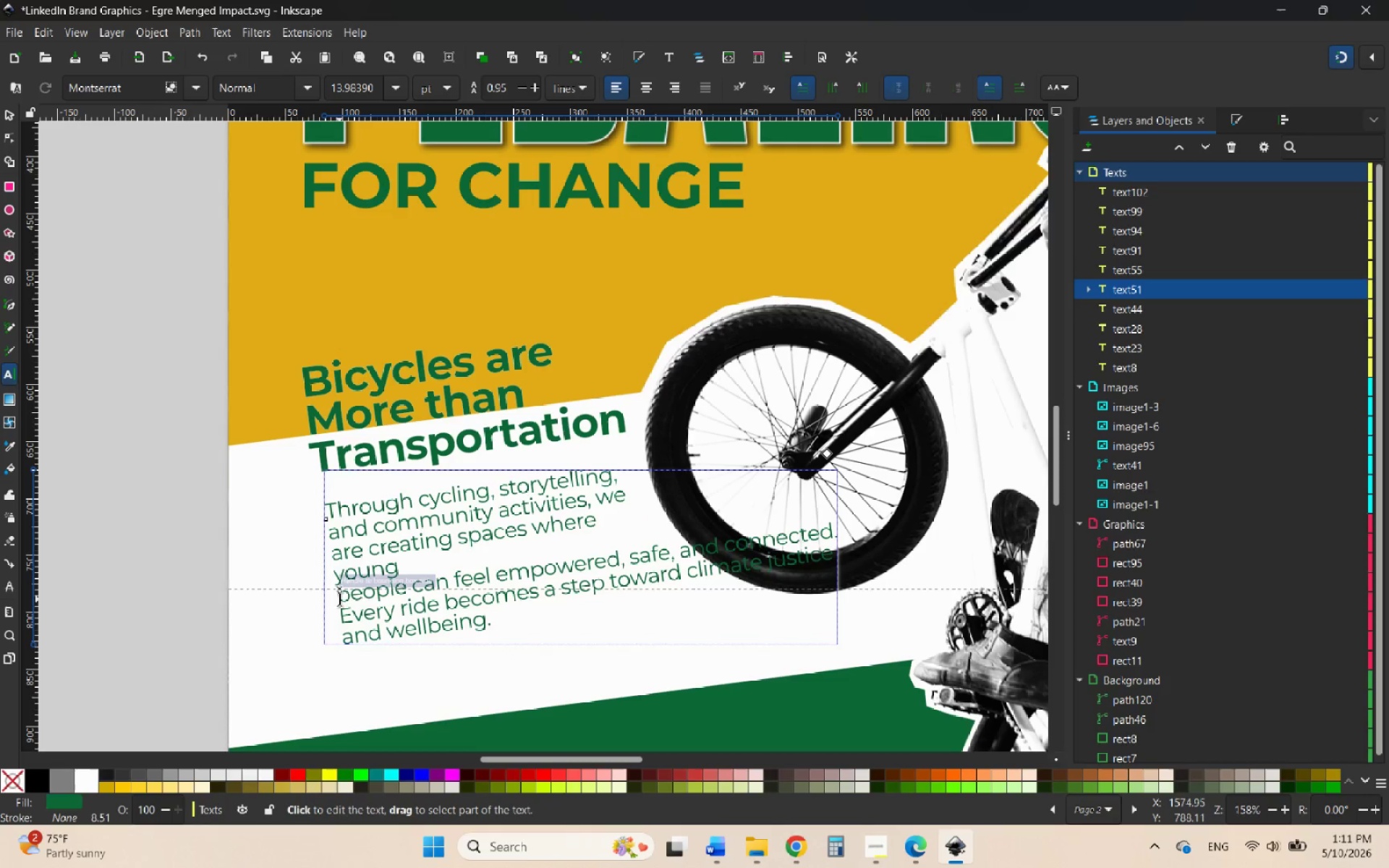 
left_click([339, 599])
 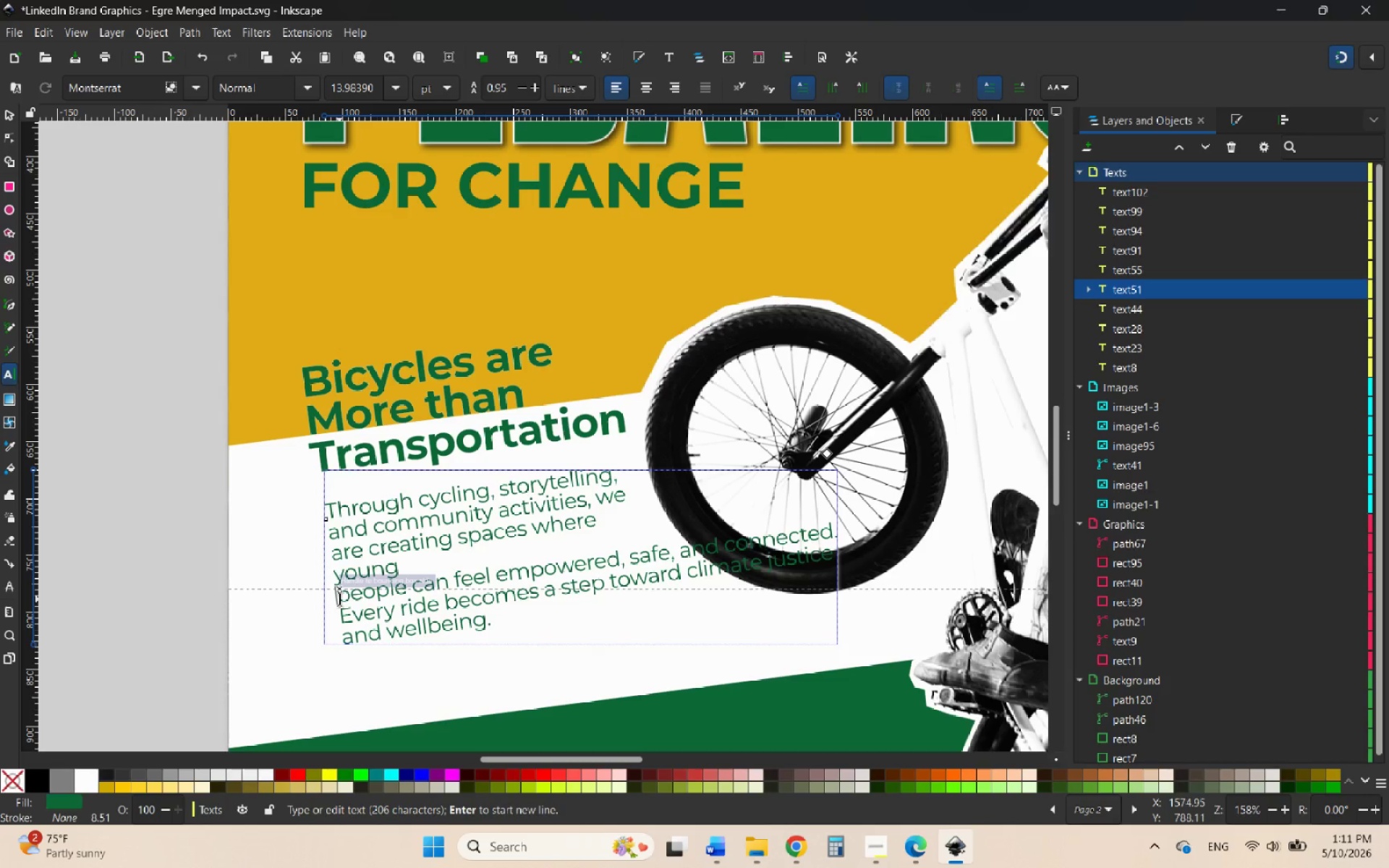 
key(Backspace)
 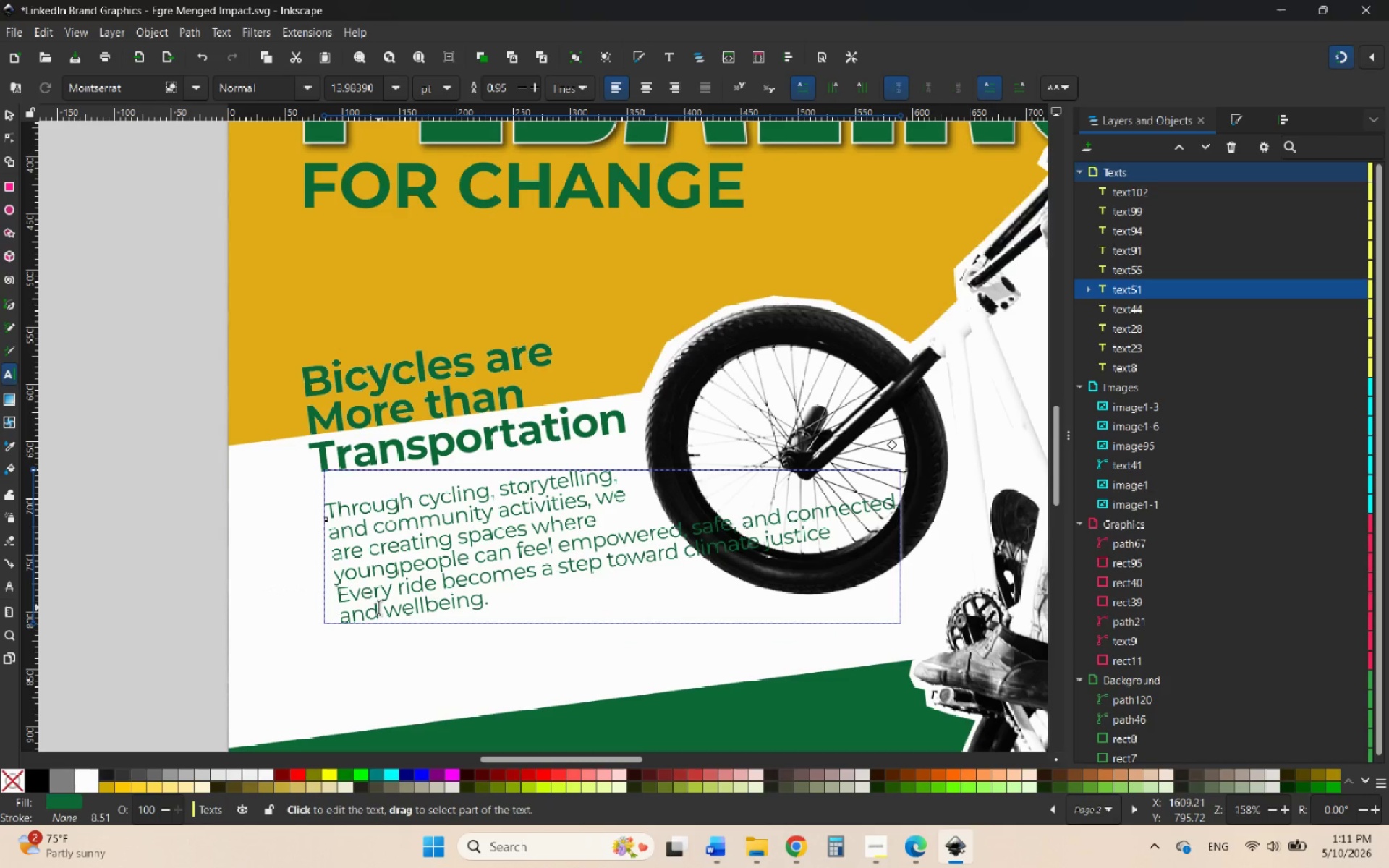 
key(Space)
 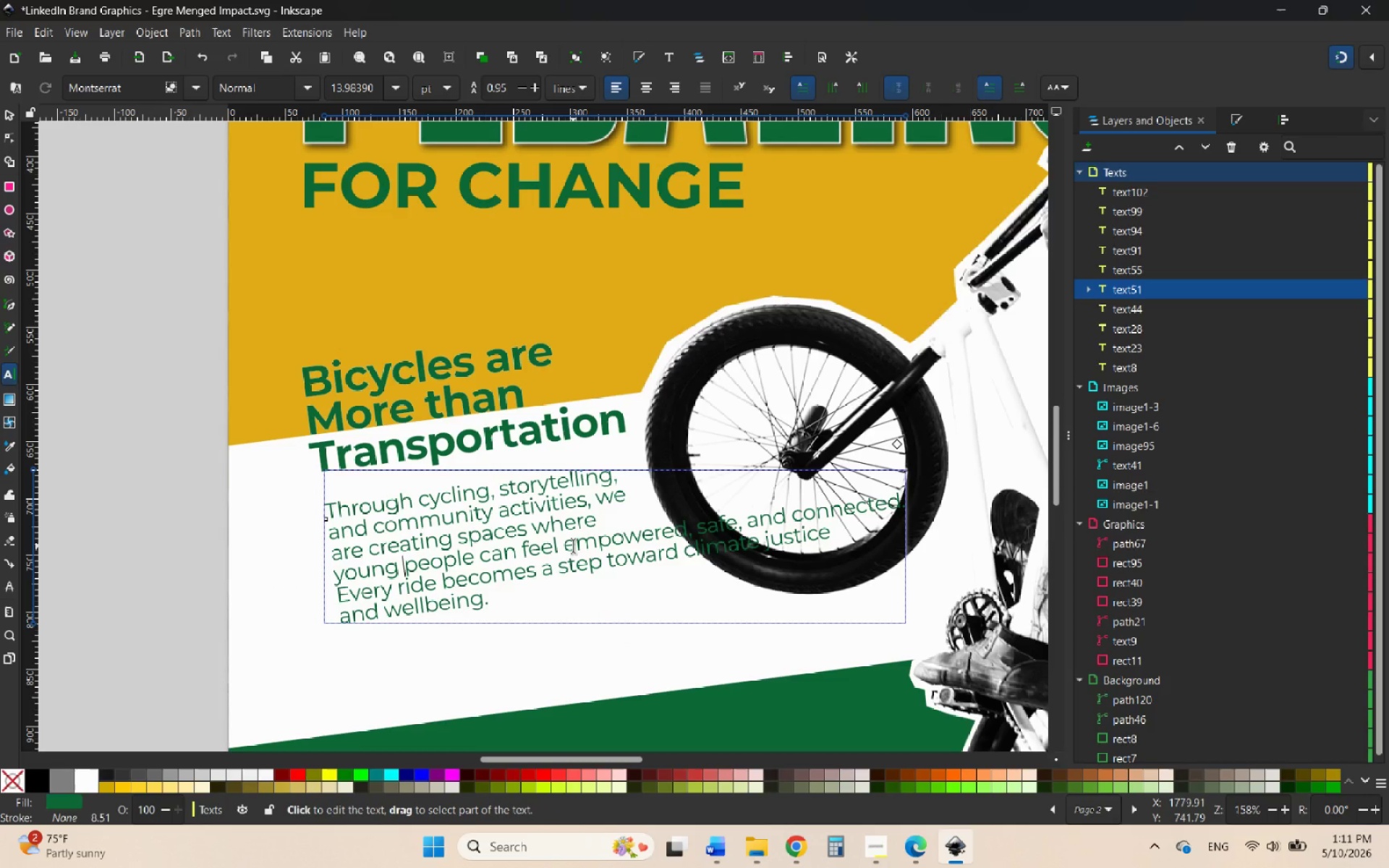 
key(Control+Z)
 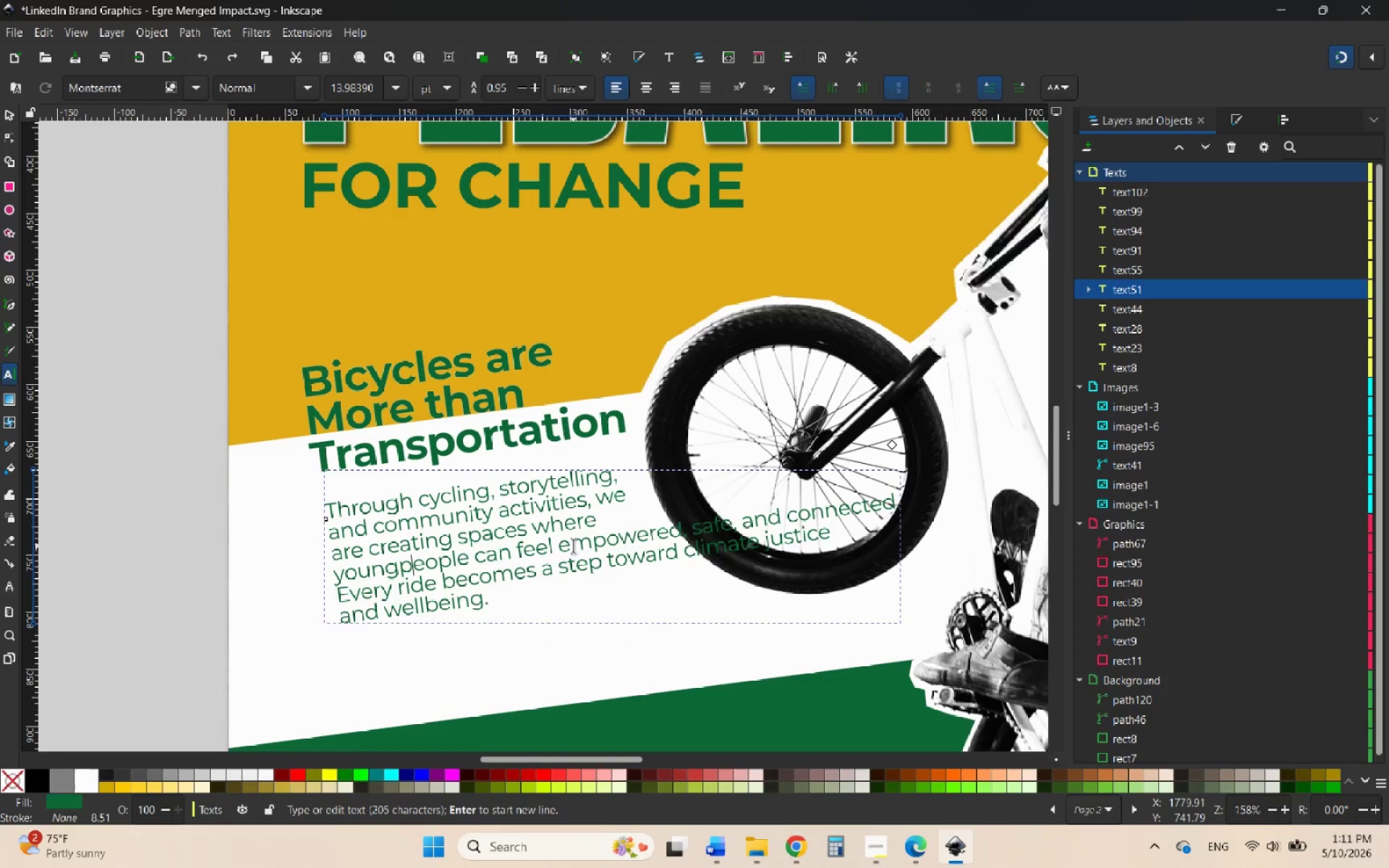 
key(Control+Z)
 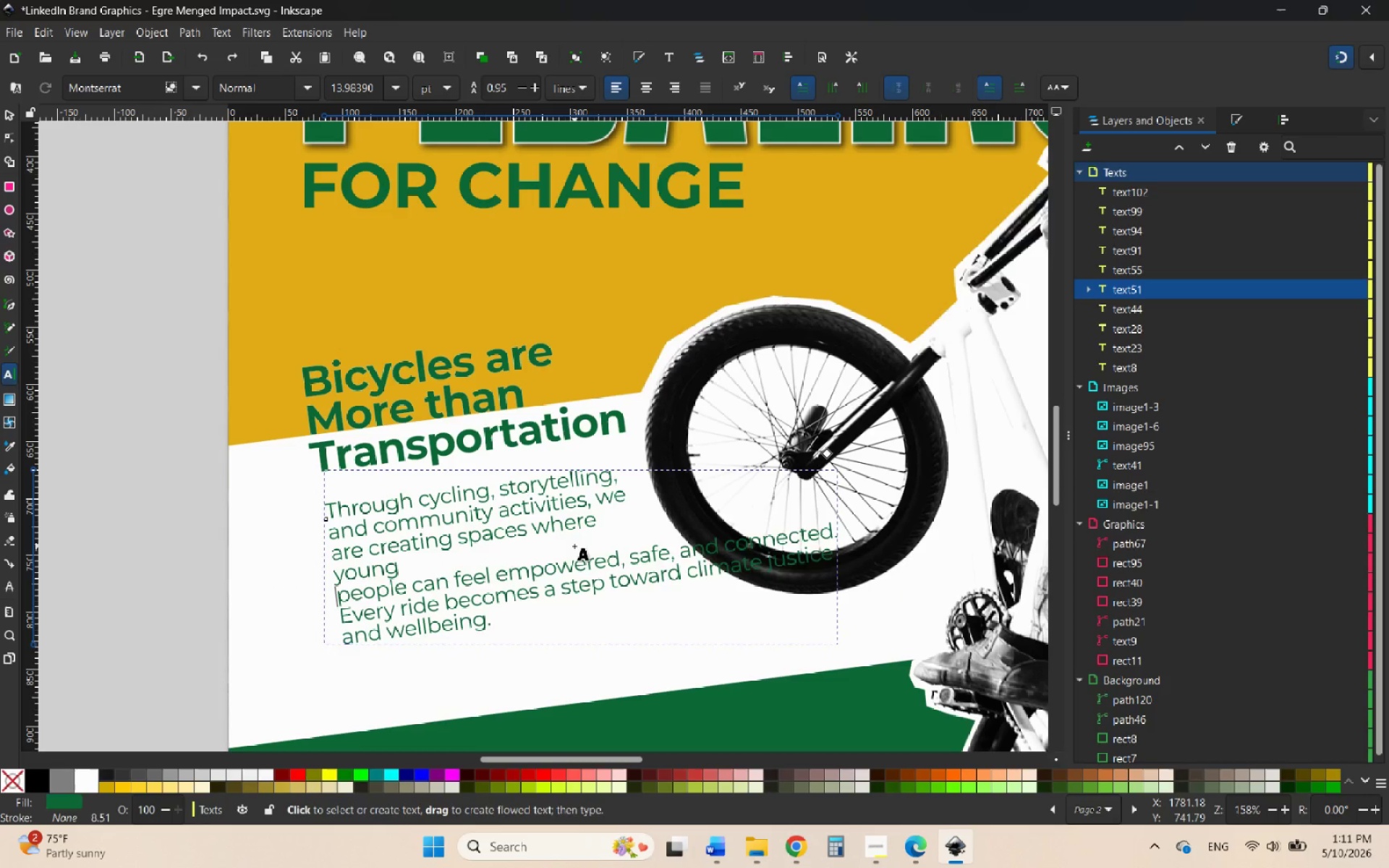 
key(Control+Z)
 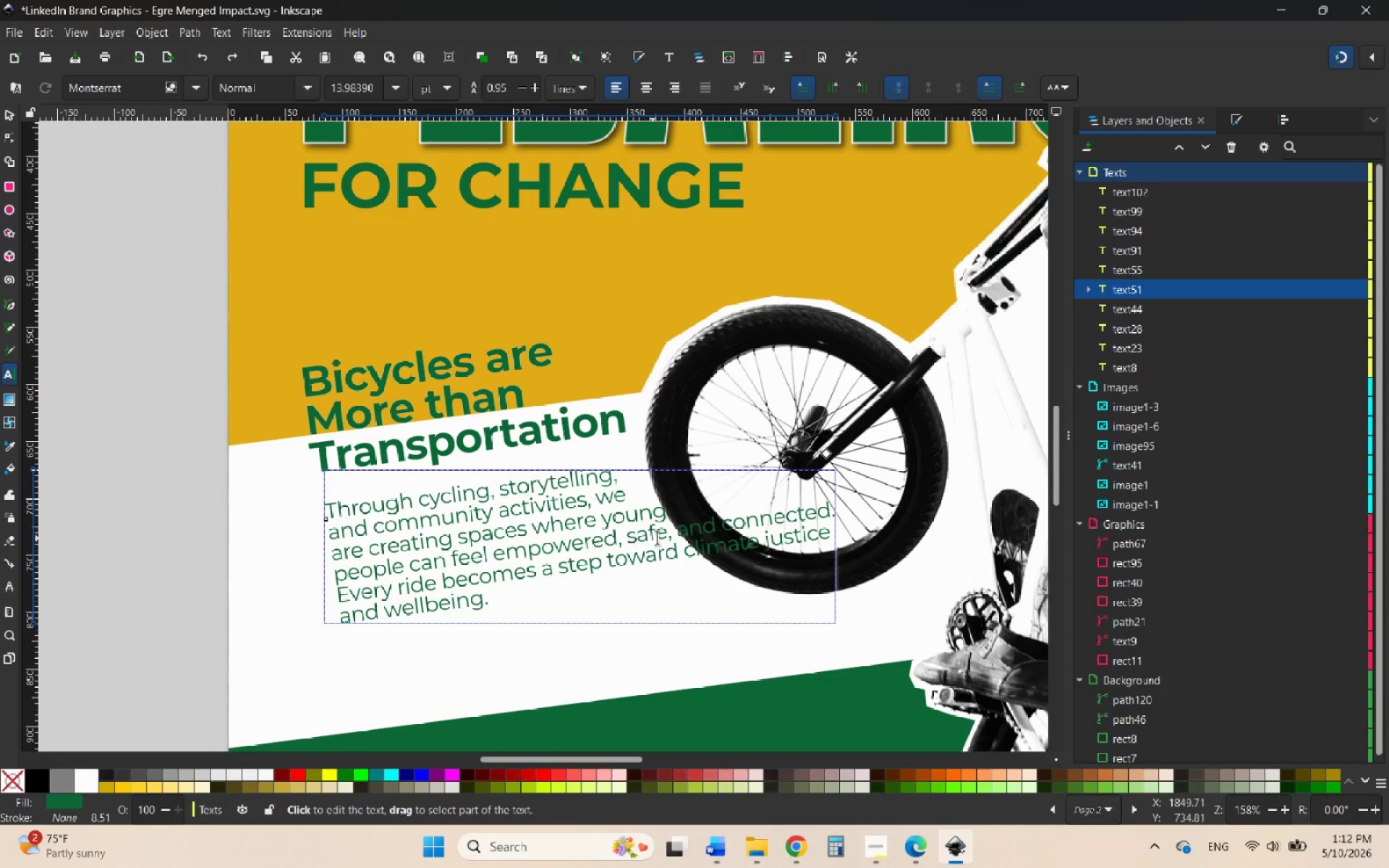 
left_click([679, 537])
 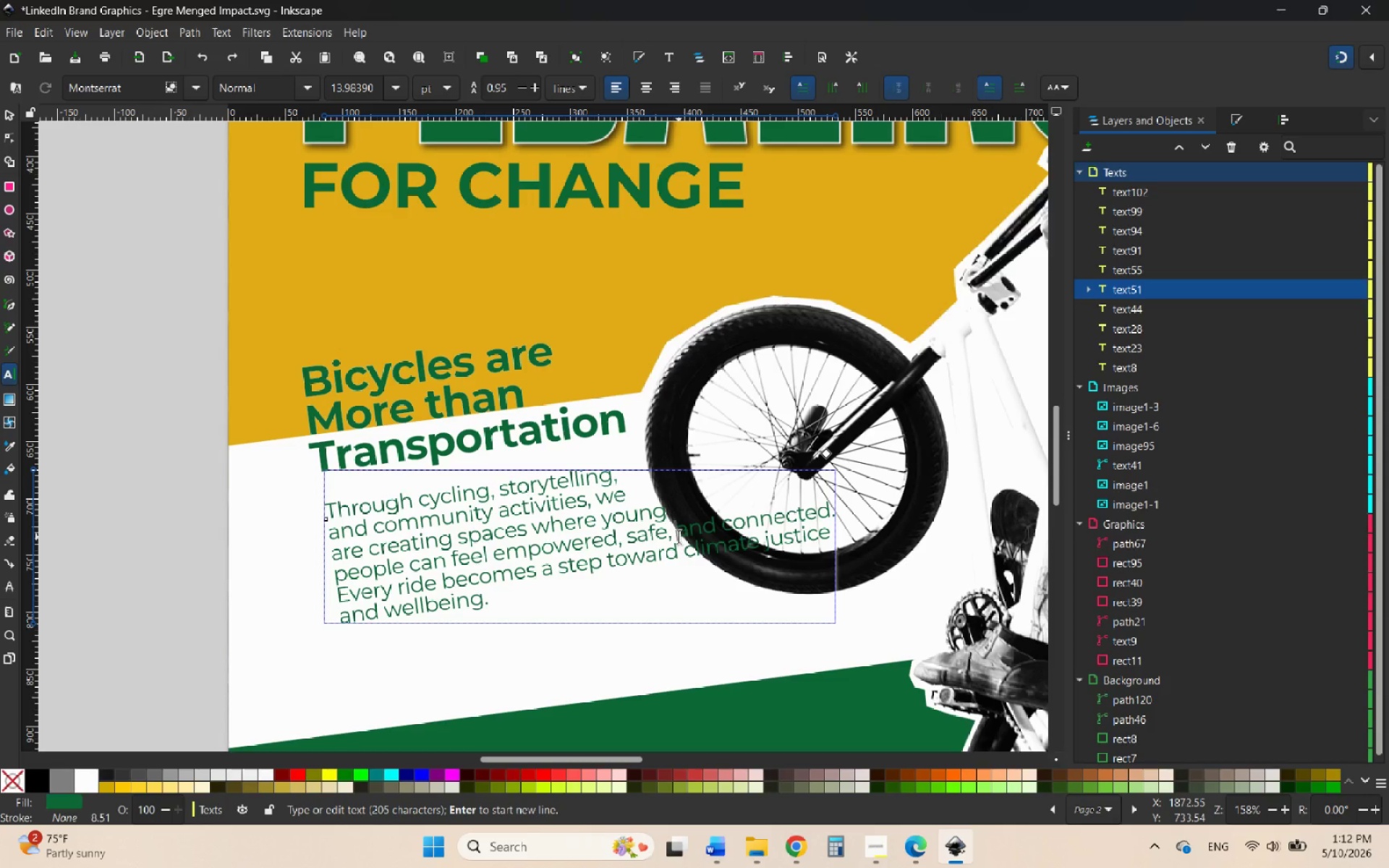 
key(Enter)
 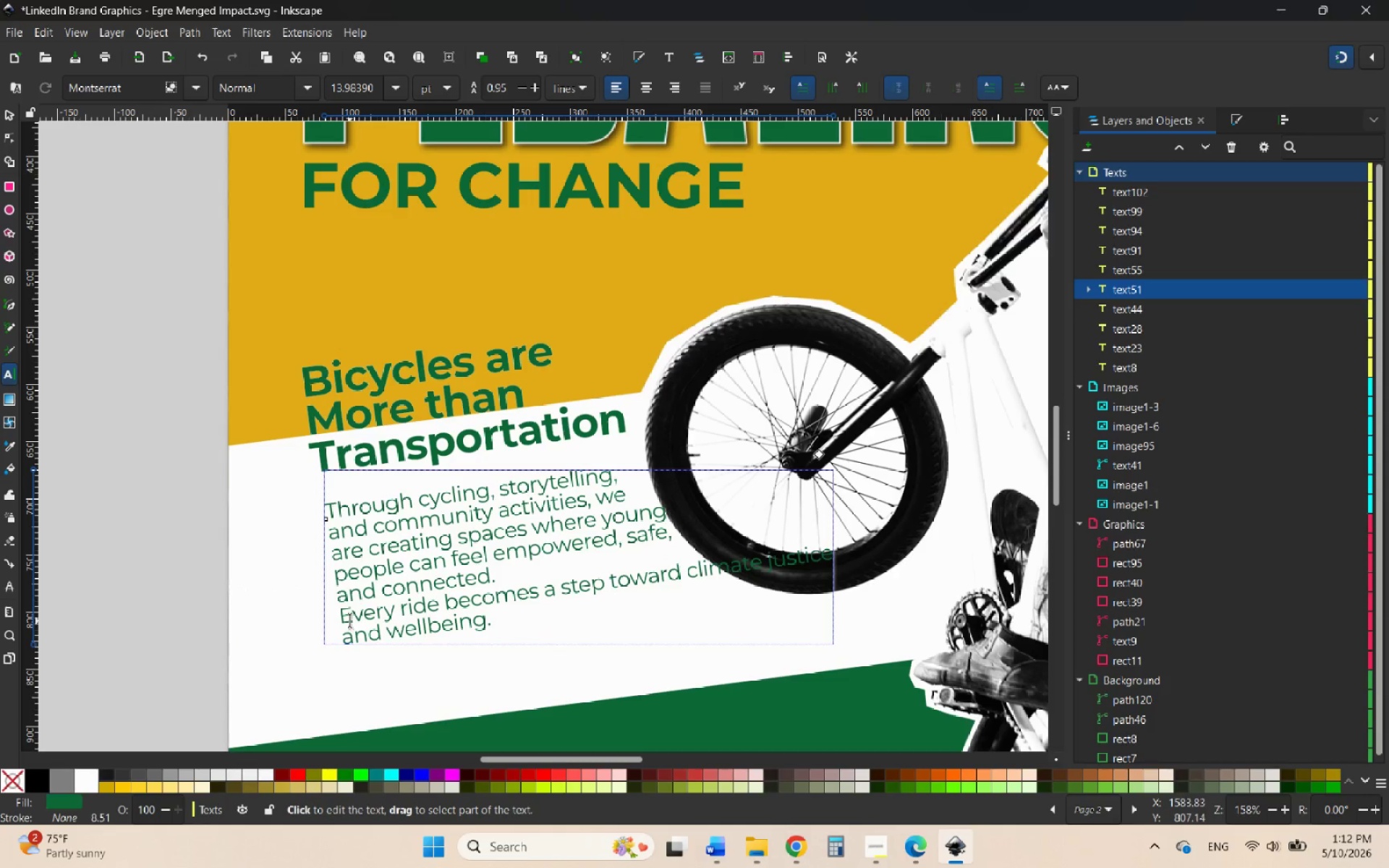 
left_click([343, 619])
 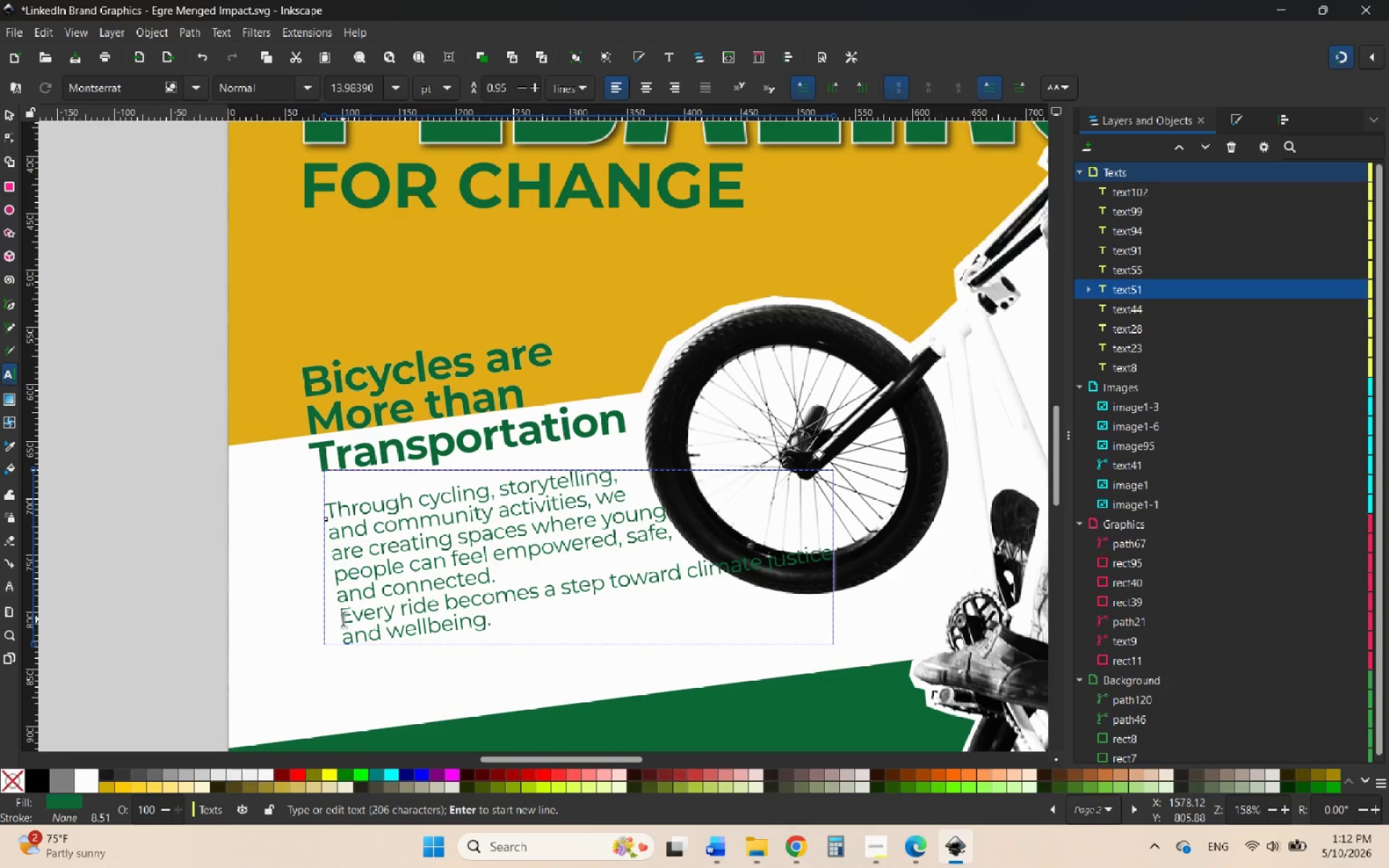 
key(Backspace)
 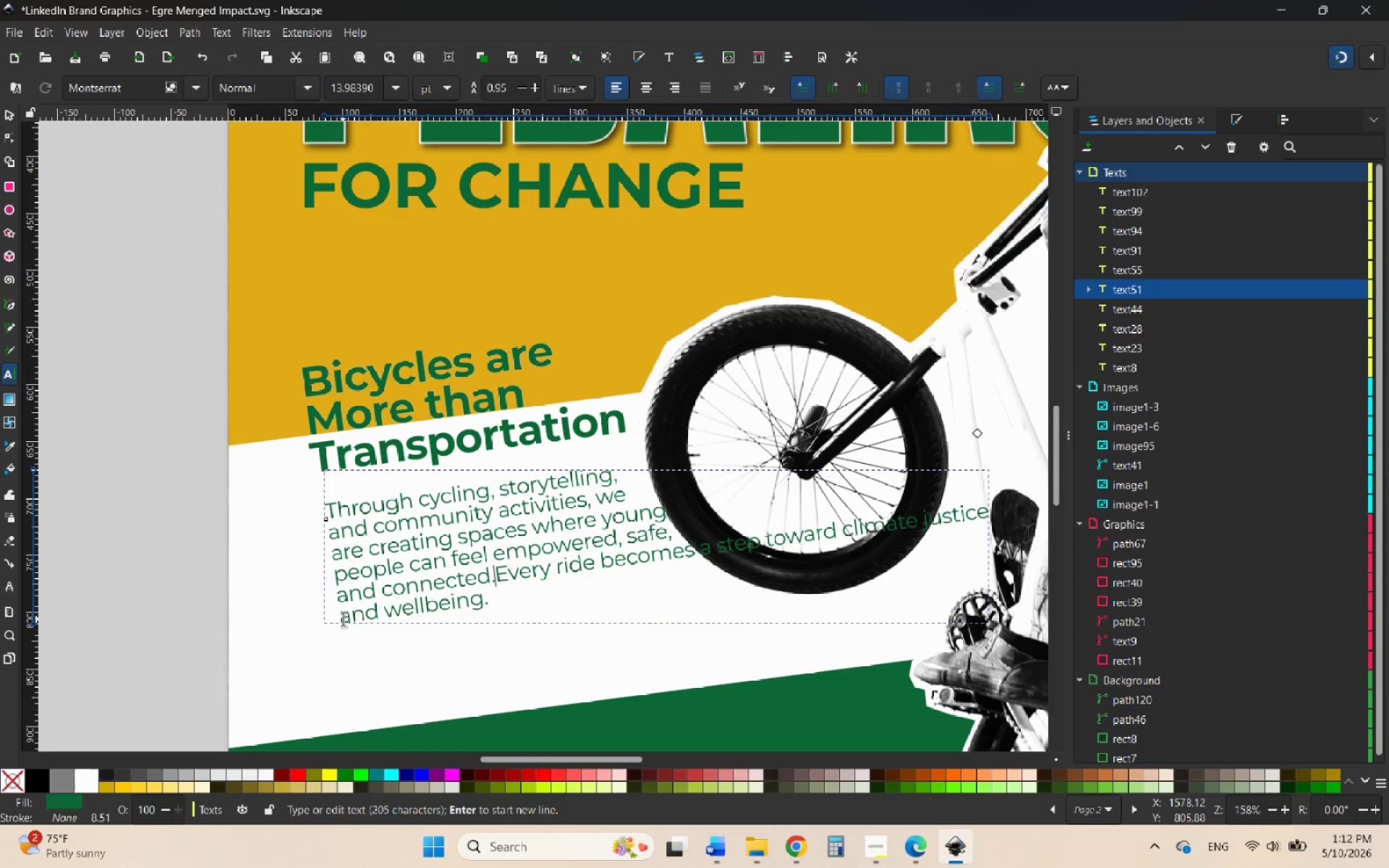 
mouse_move([649, 584])
 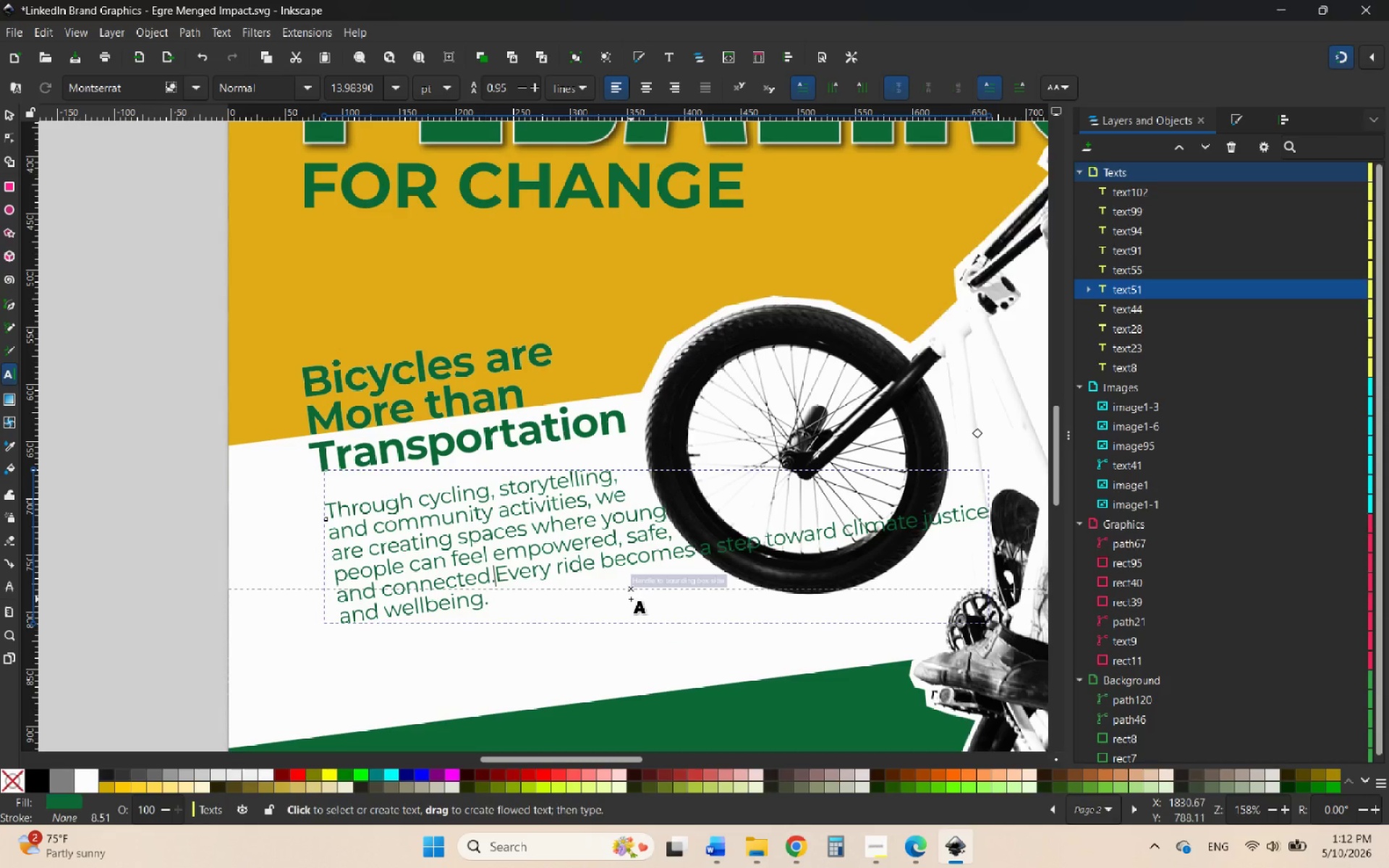 
key(Space)
 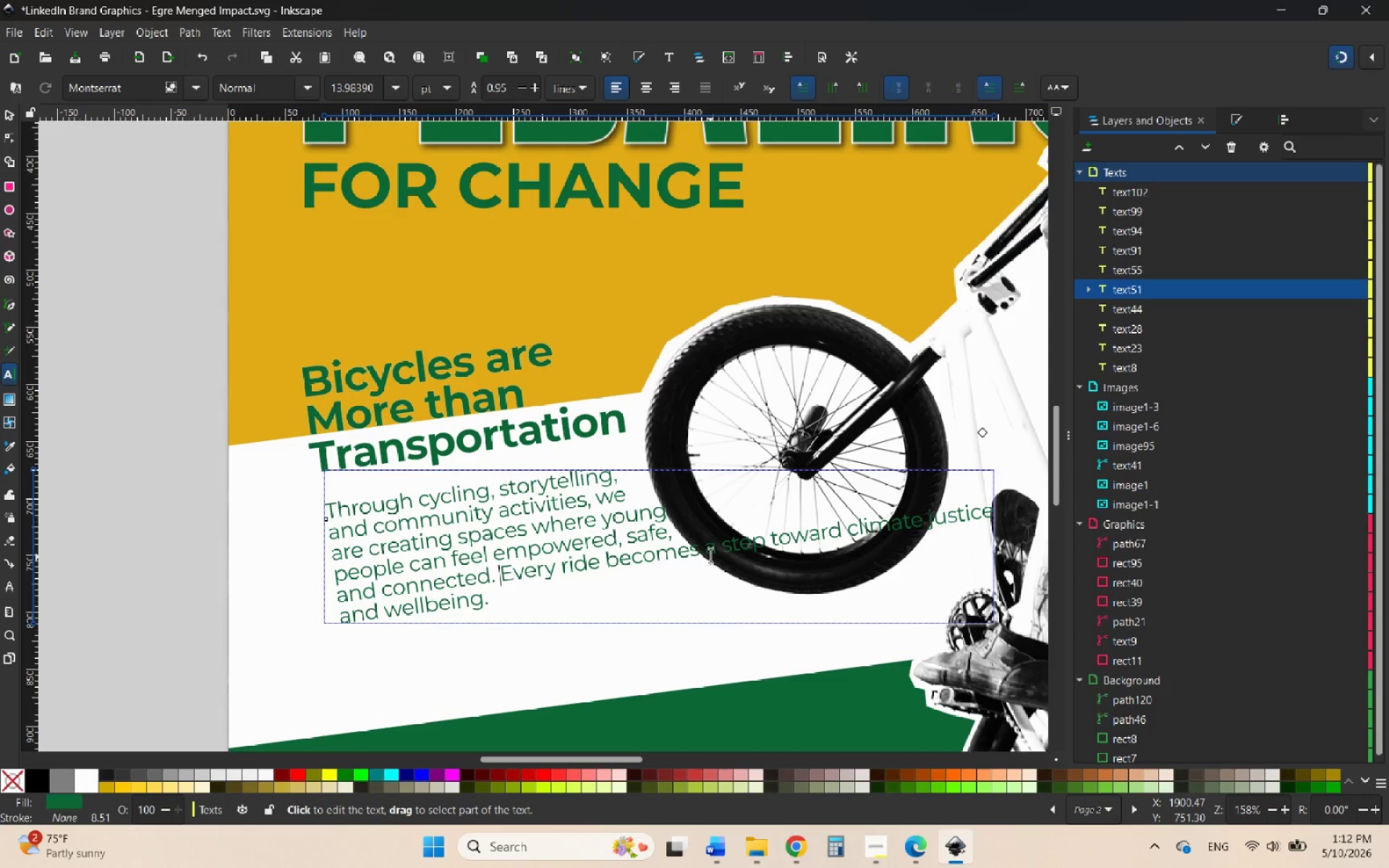 
left_click([709, 548])
 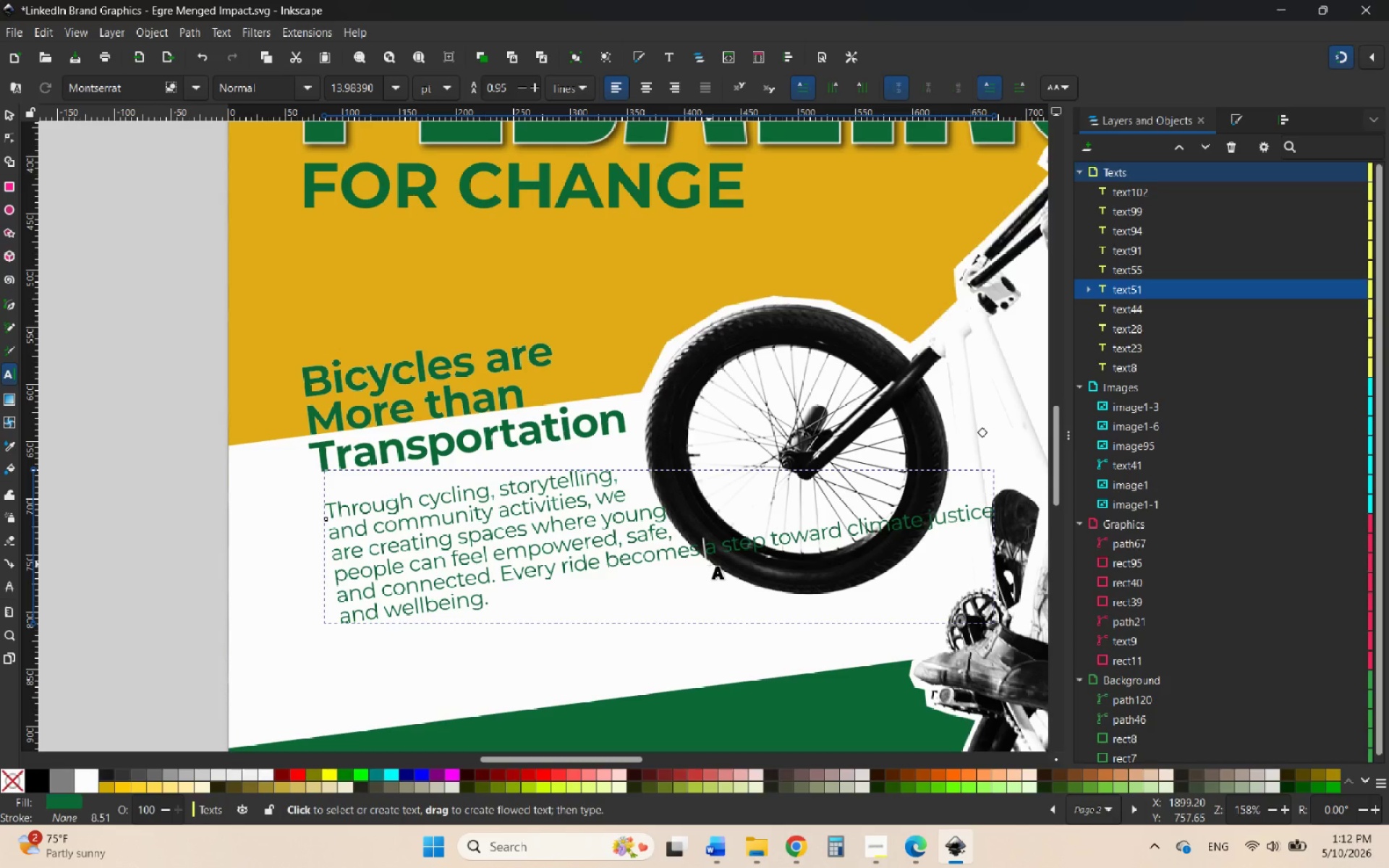 
key(Enter)
 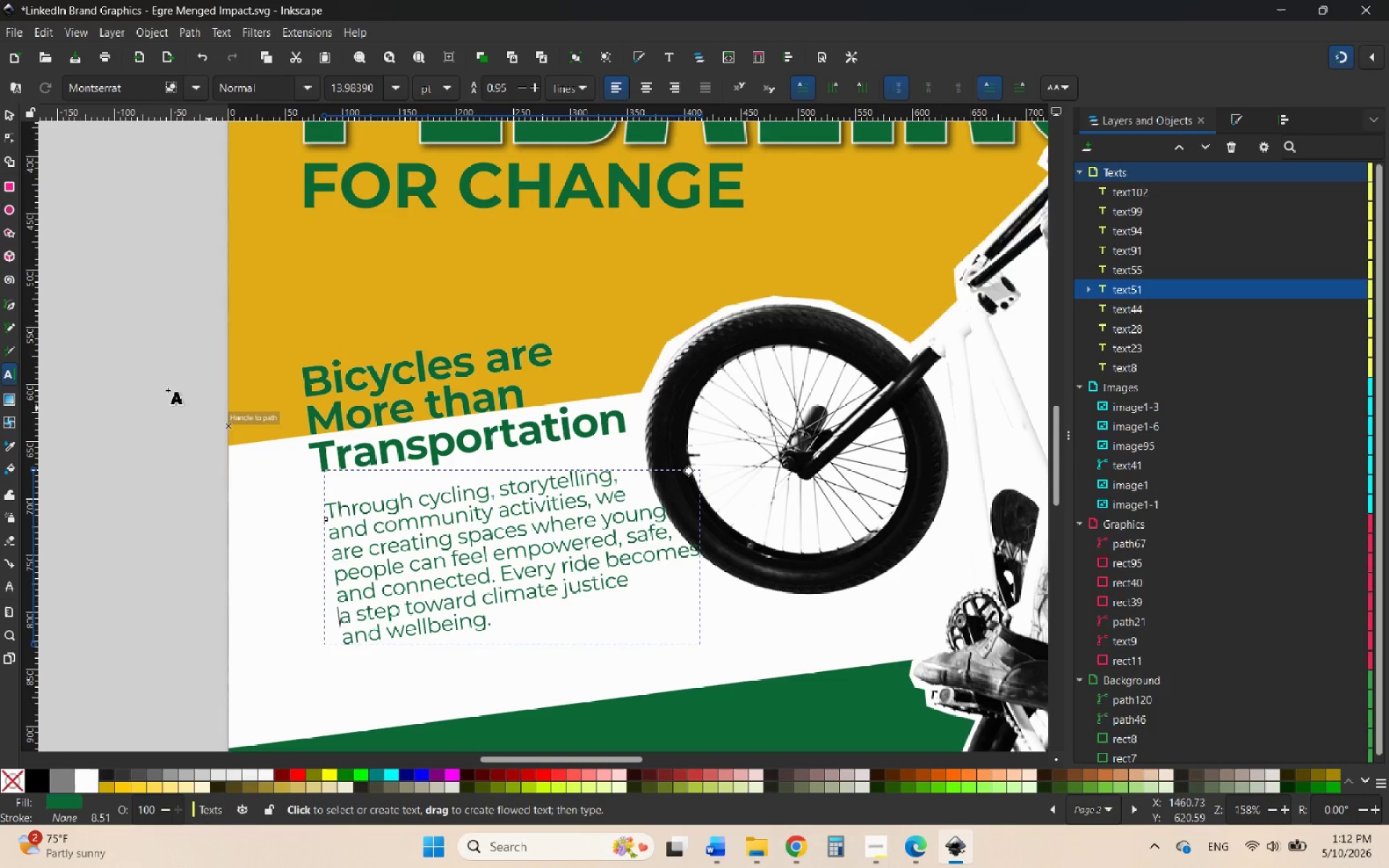 
left_click([7, 114])
 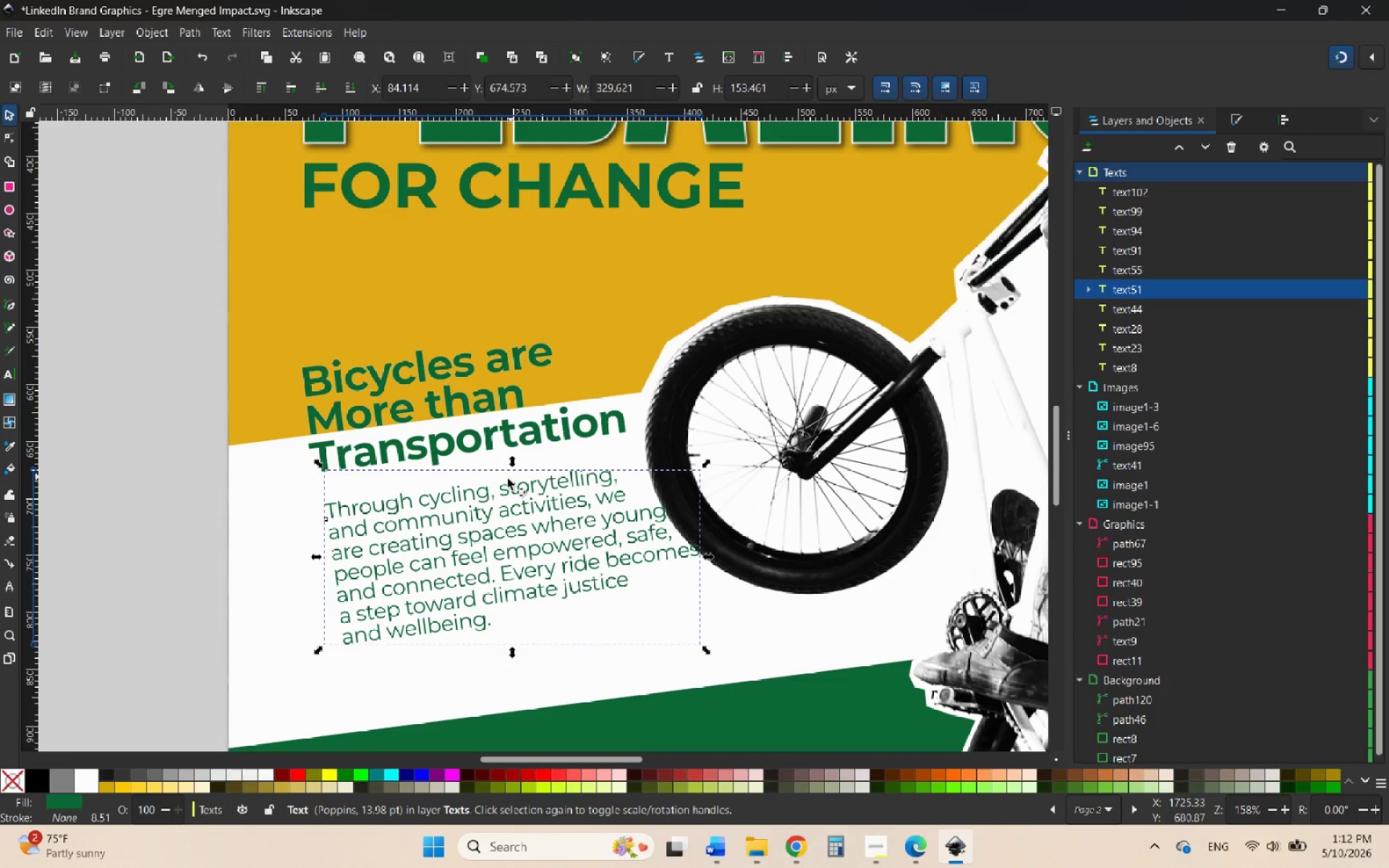 
left_click_drag(start_coordinate=[485, 495], to_coordinate=[469, 500])
 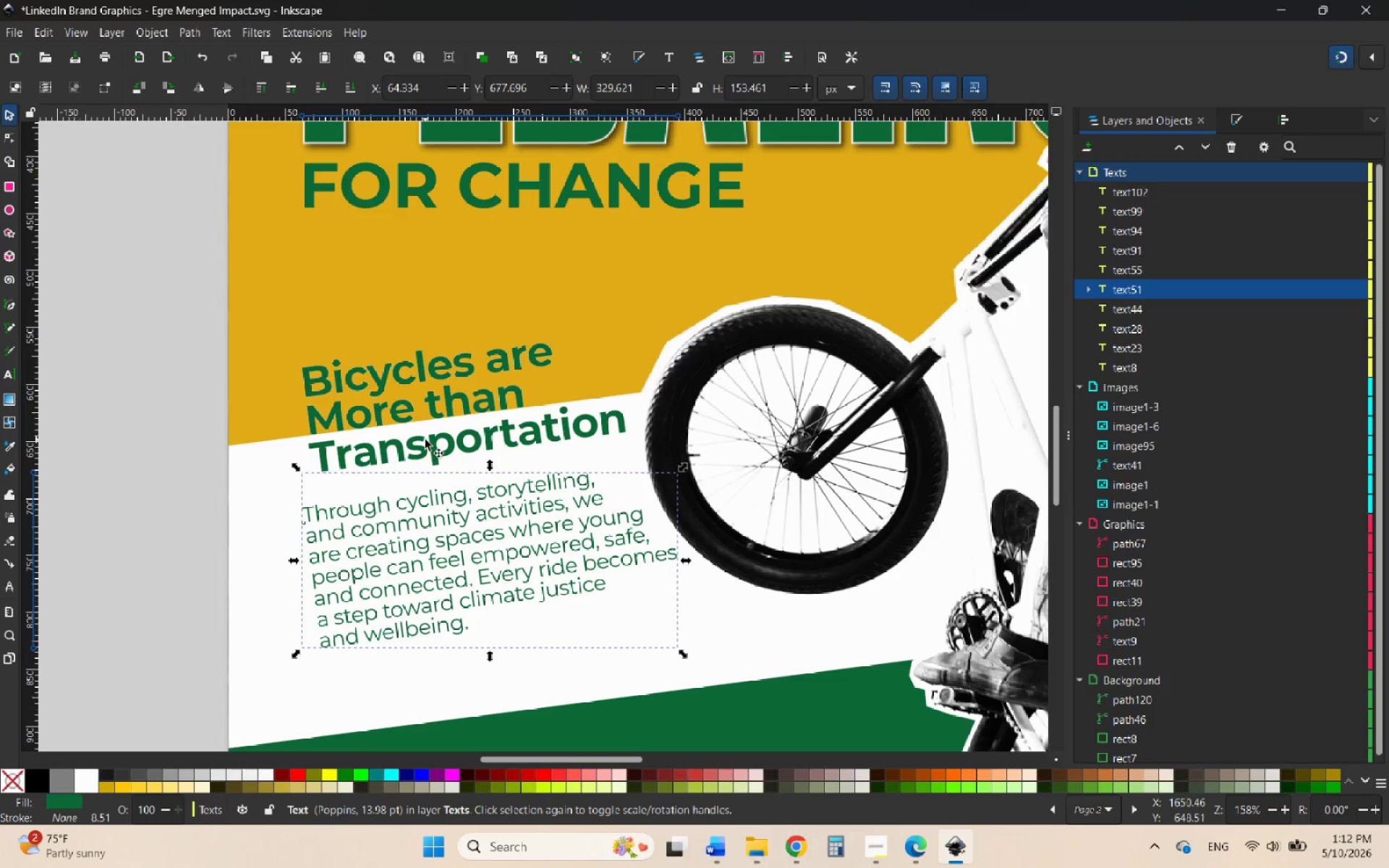 
left_click_drag(start_coordinate=[425, 440], to_coordinate=[415, 445])
 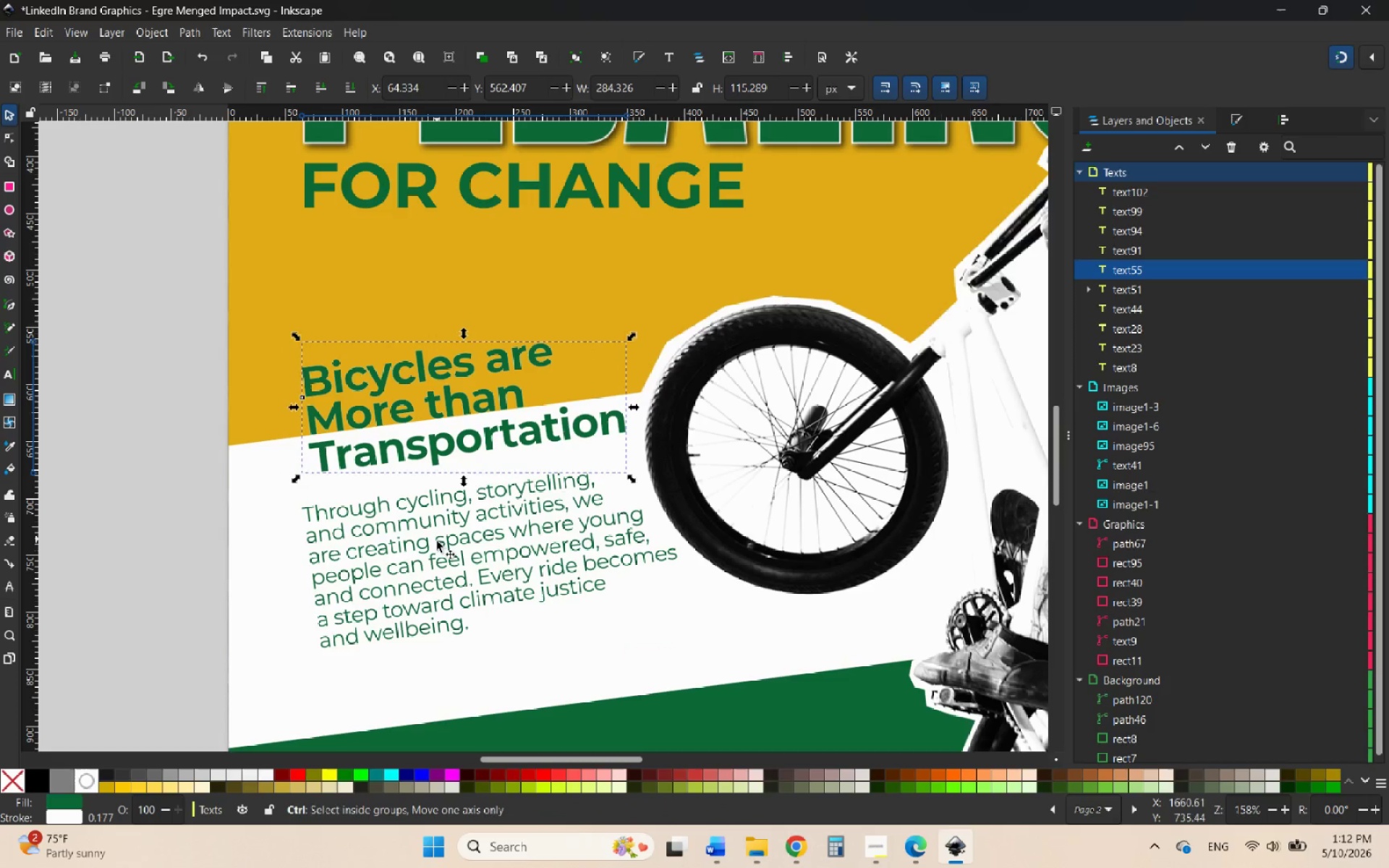 
hold_key(key=ControlLeft, duration=0.92)
scroll: coordinate [342, 476], scroll_direction: up, amount: 1.0
 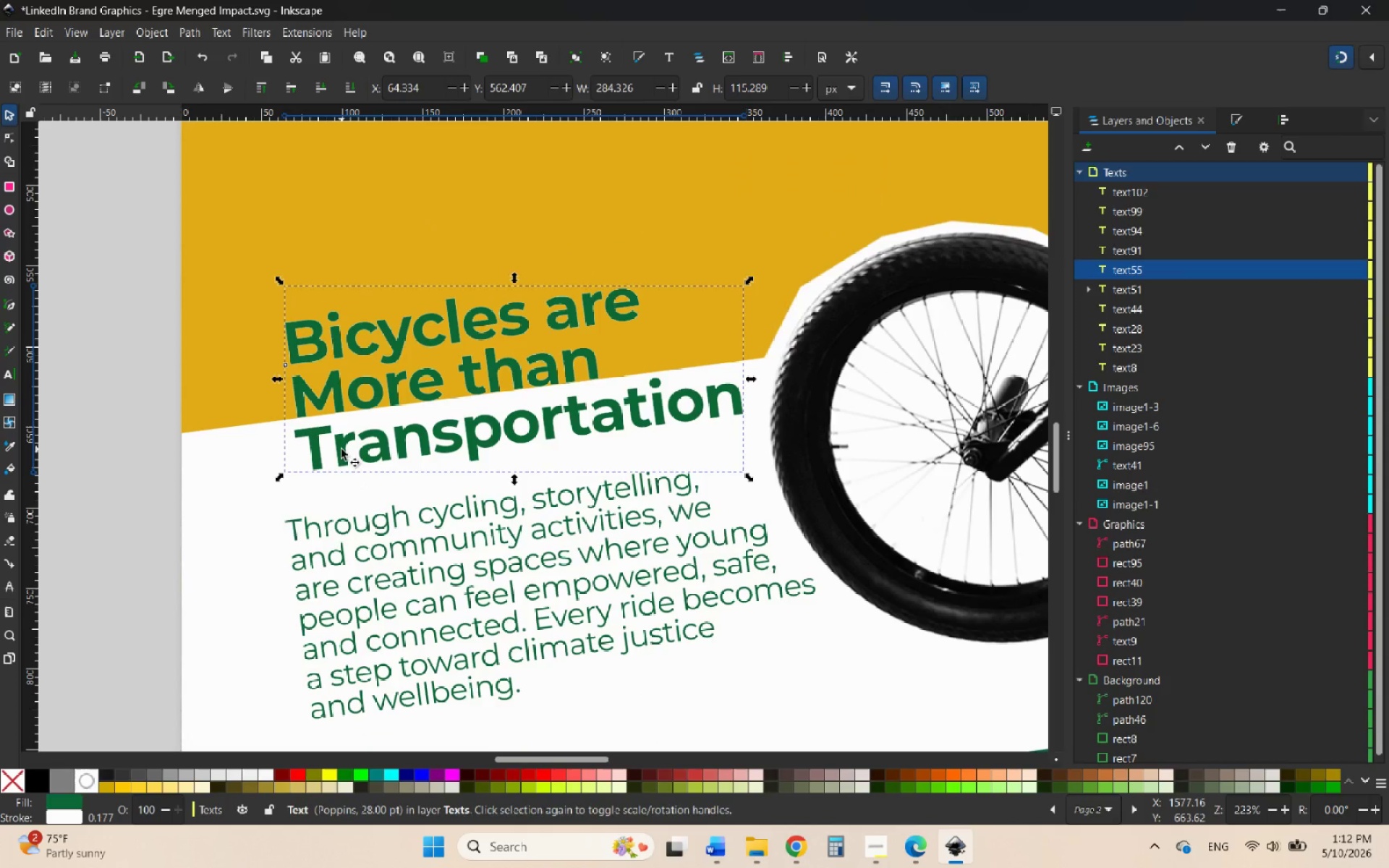 
left_click_drag(start_coordinate=[341, 449], to_coordinate=[317, 456])
 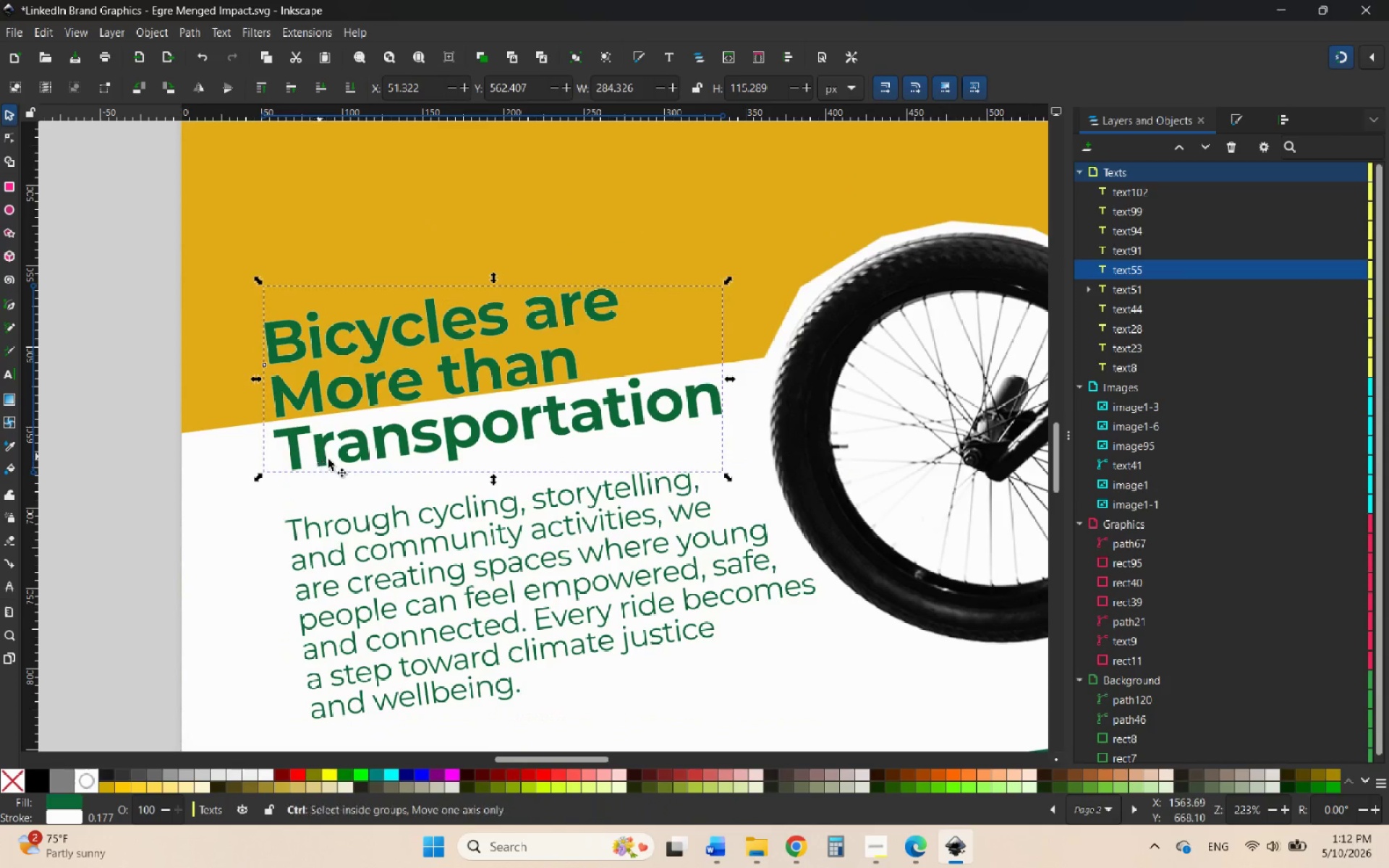 
hold_key(key=ControlLeft, duration=3.73)
scroll: coordinate [442, 527], scroll_direction: down, amount: 6.0
 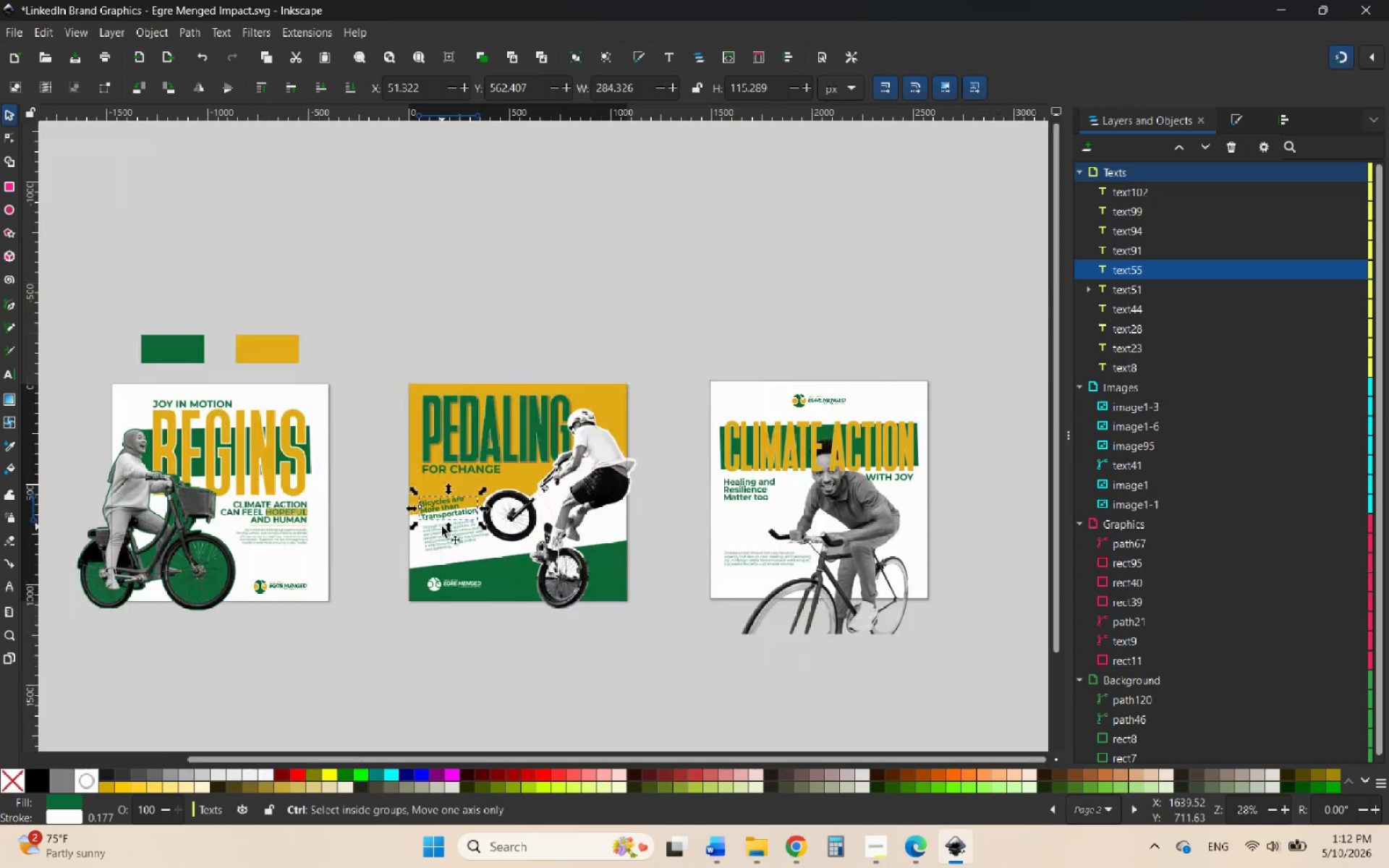 
scroll: coordinate [442, 527], scroll_direction: up, amount: 7.0
 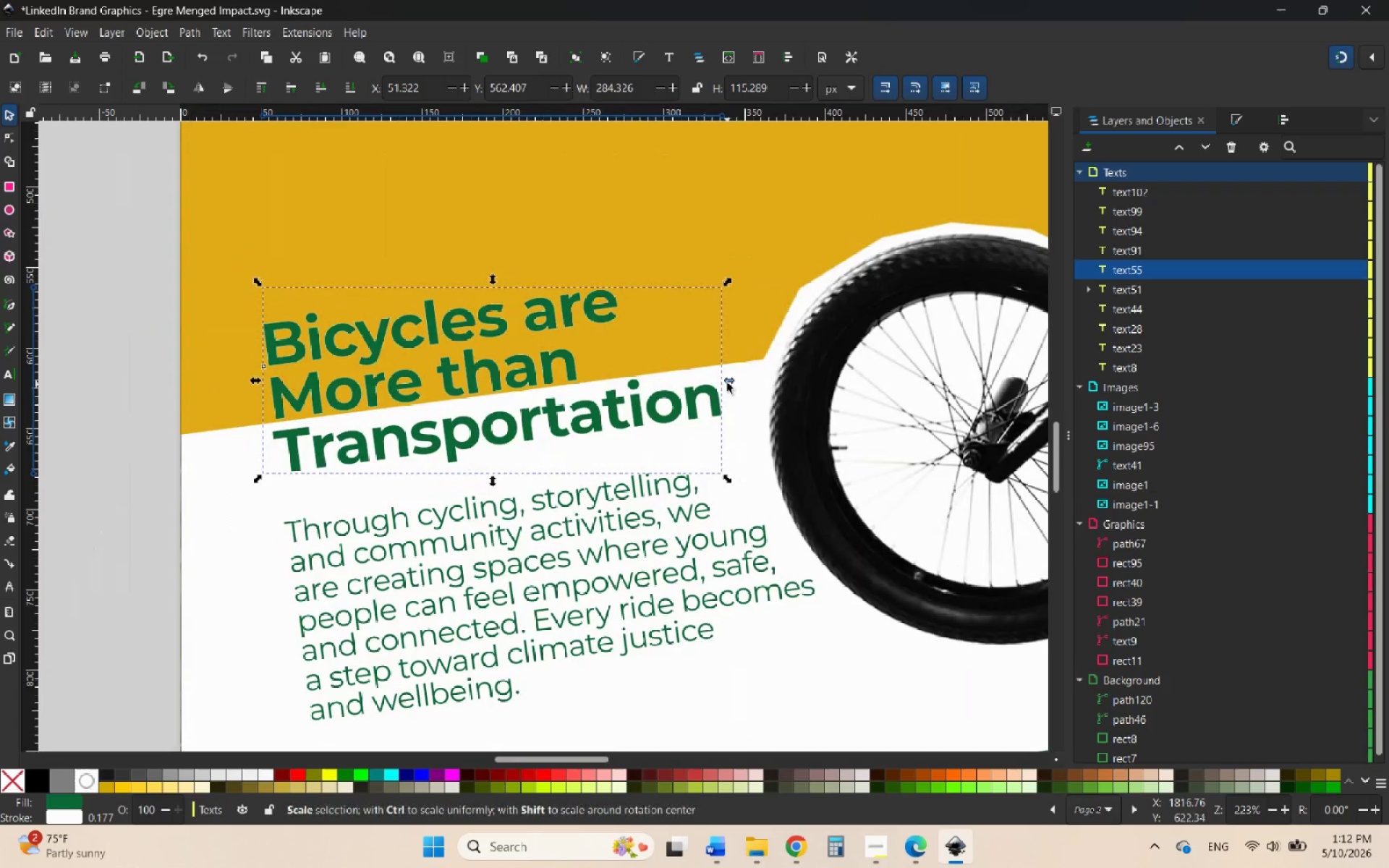 
left_click_drag(start_coordinate=[727, 382], to_coordinate=[755, 379])
 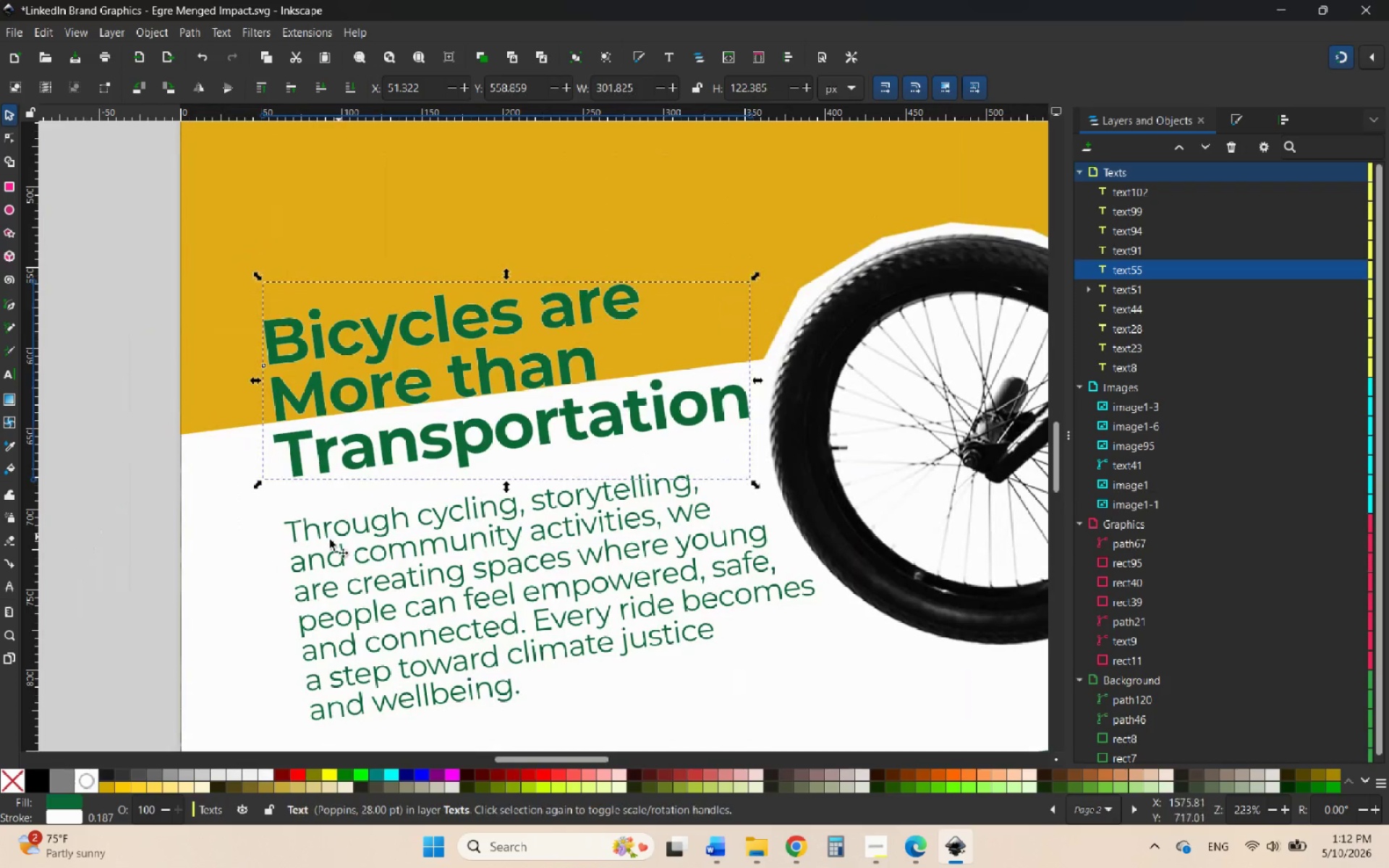 
hold_key(key=ControlLeft, duration=1.34)
scroll: coordinate [328, 540], scroll_direction: down, amount: 6.0
 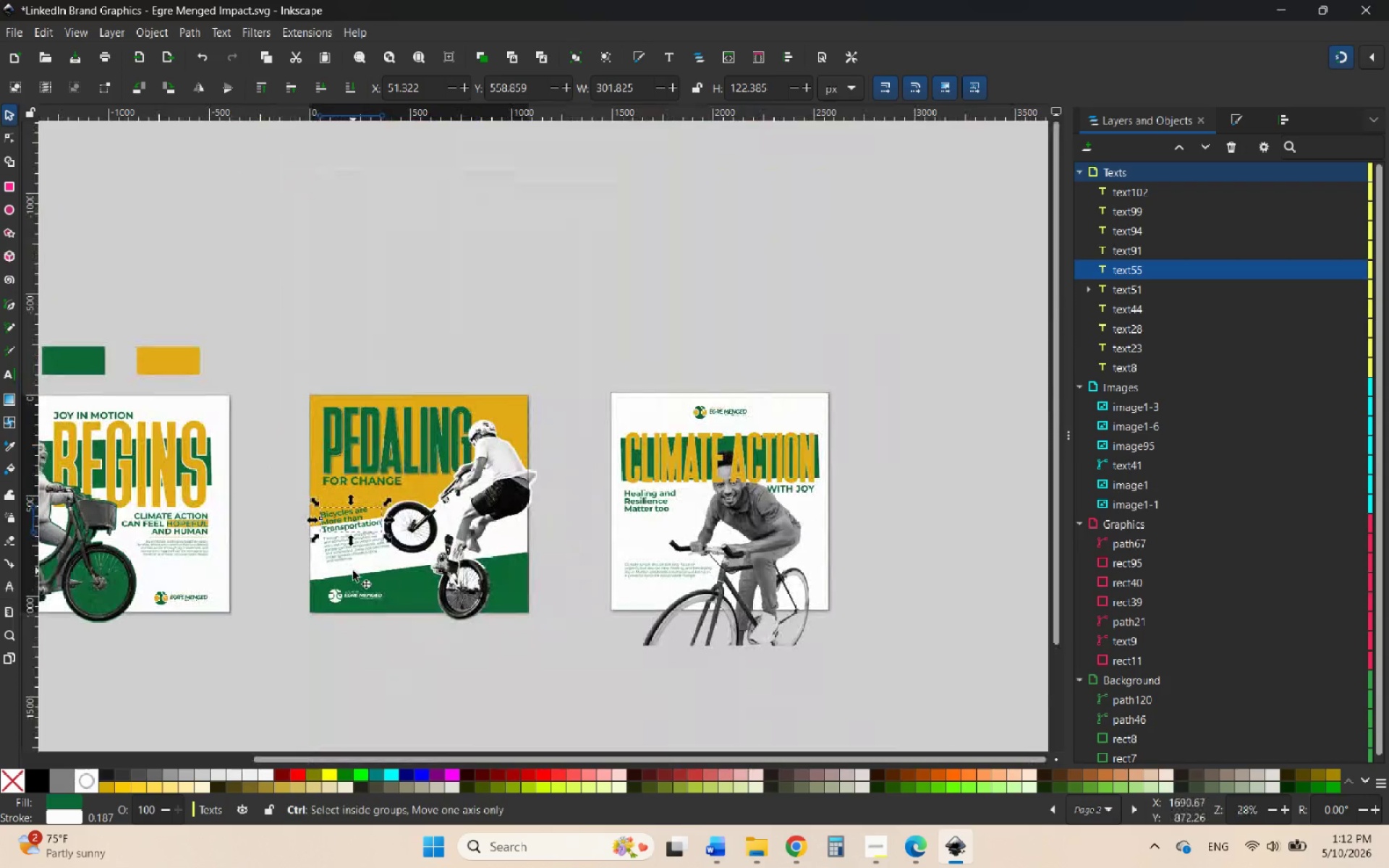 
scroll: coordinate [353, 571], scroll_direction: up, amount: 2.0
 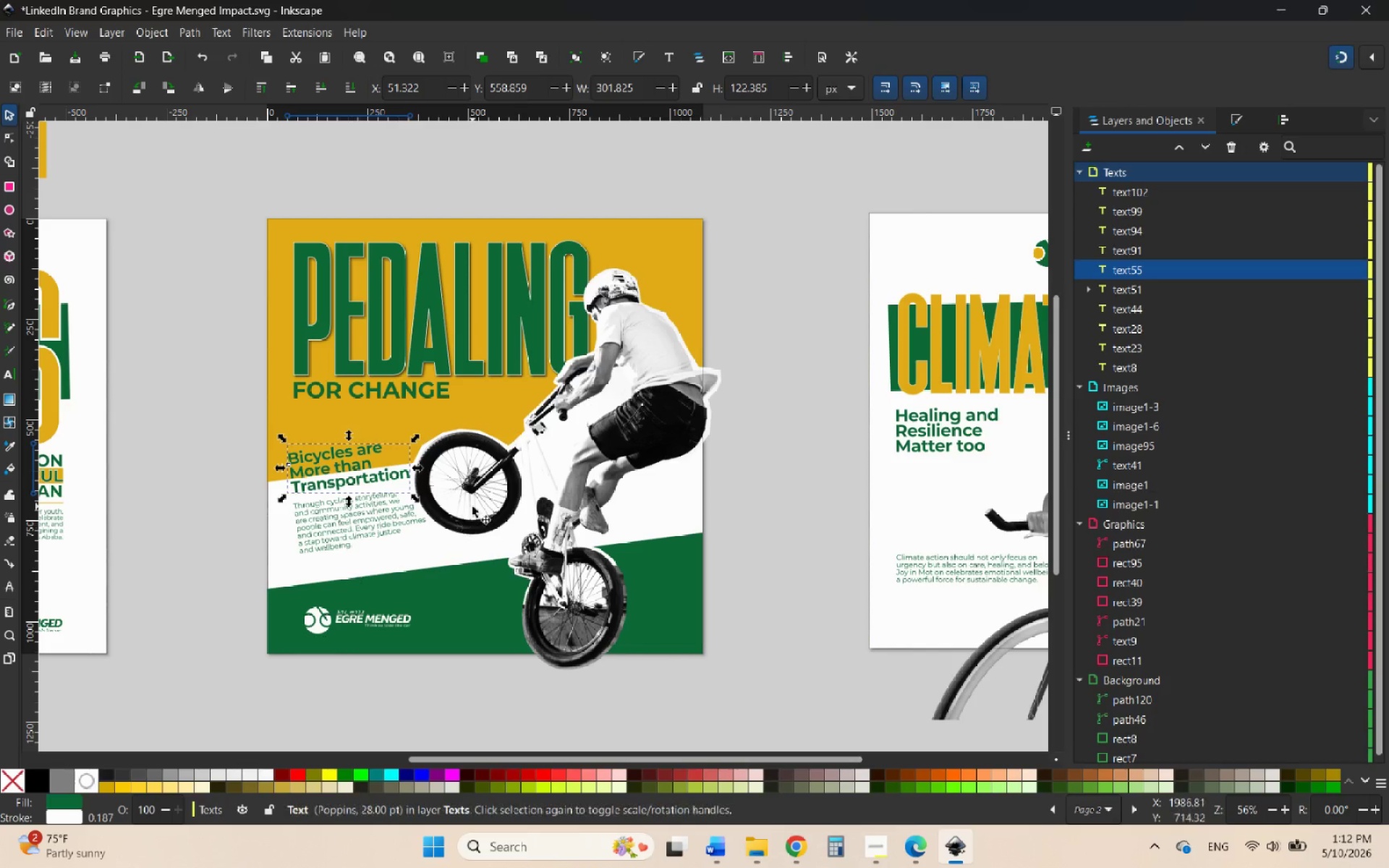 
left_click([472, 506])
 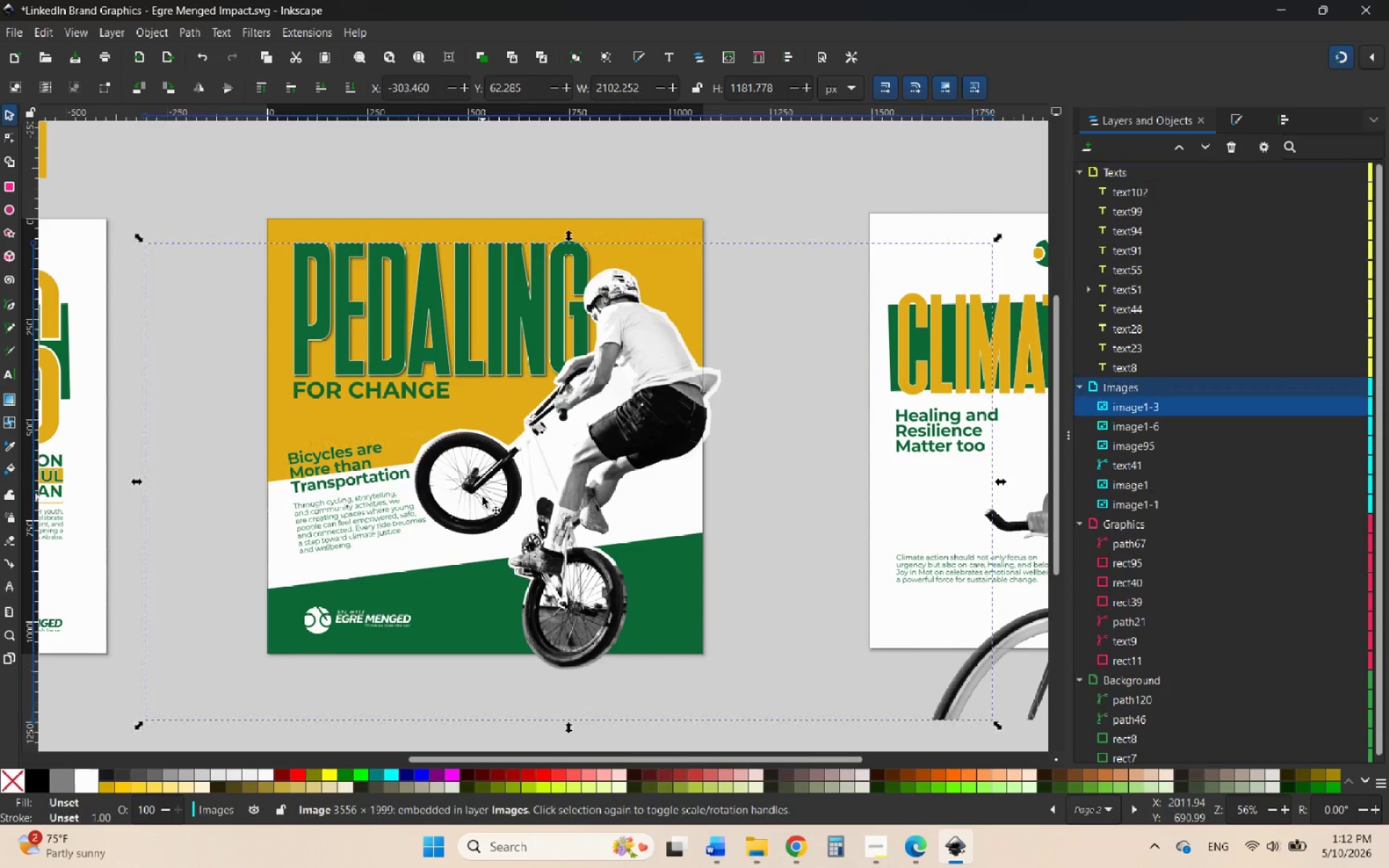 
left_click_drag(start_coordinate=[483, 496], to_coordinate=[493, 495])
 